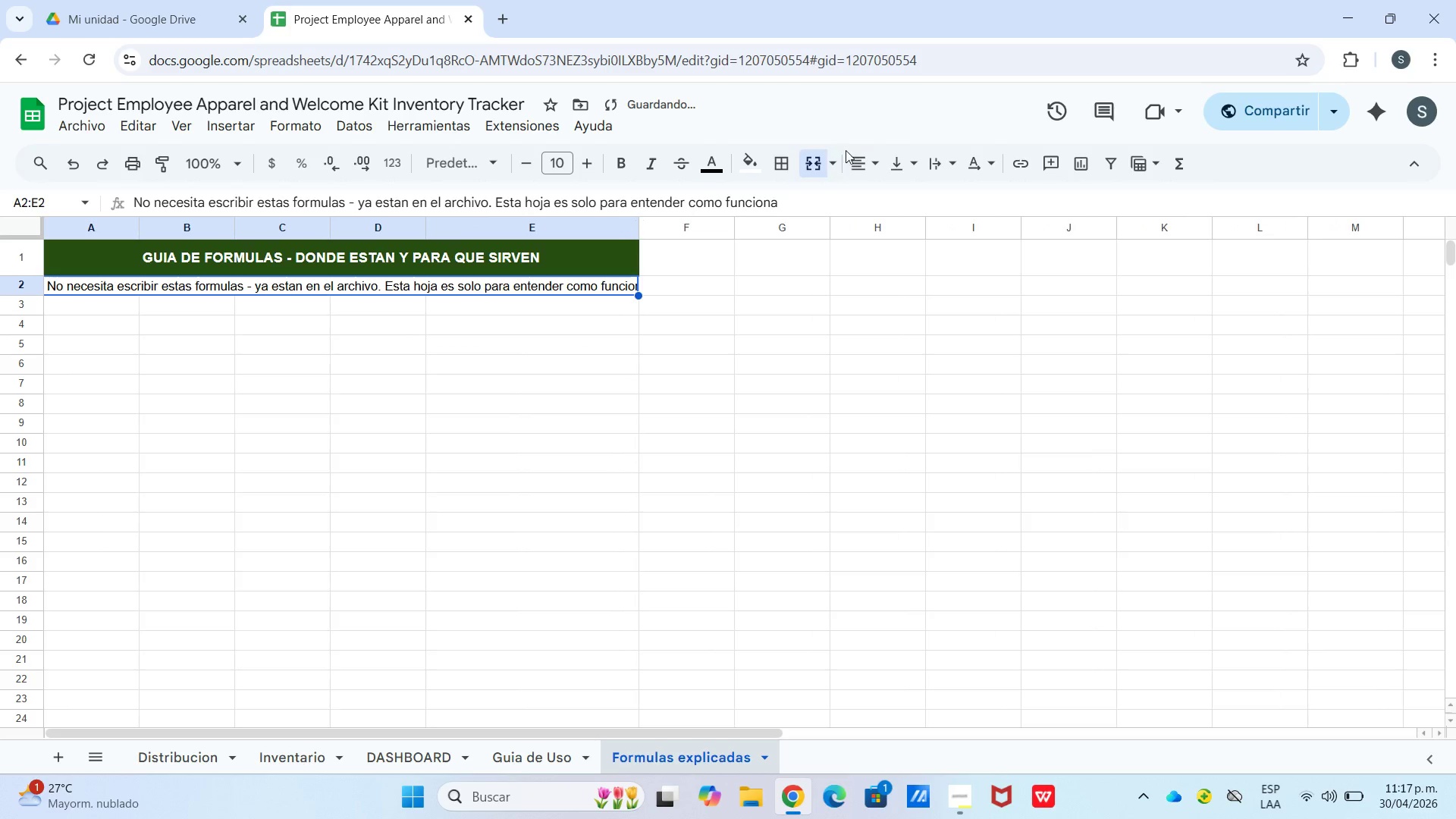 
left_click_drag(start_coordinate=[746, 158], to_coordinate=[755, 160])
 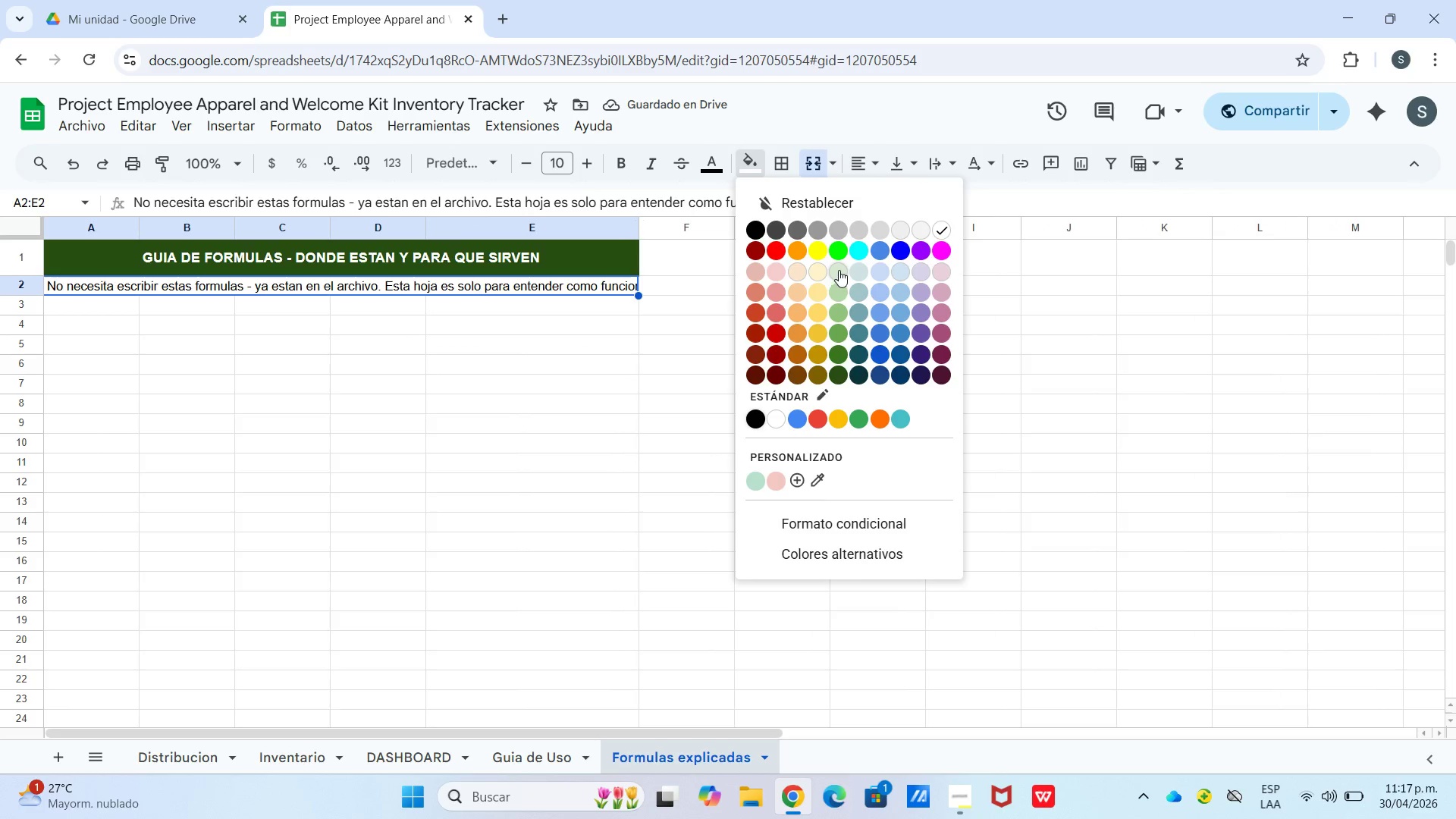 
left_click([839, 270])
 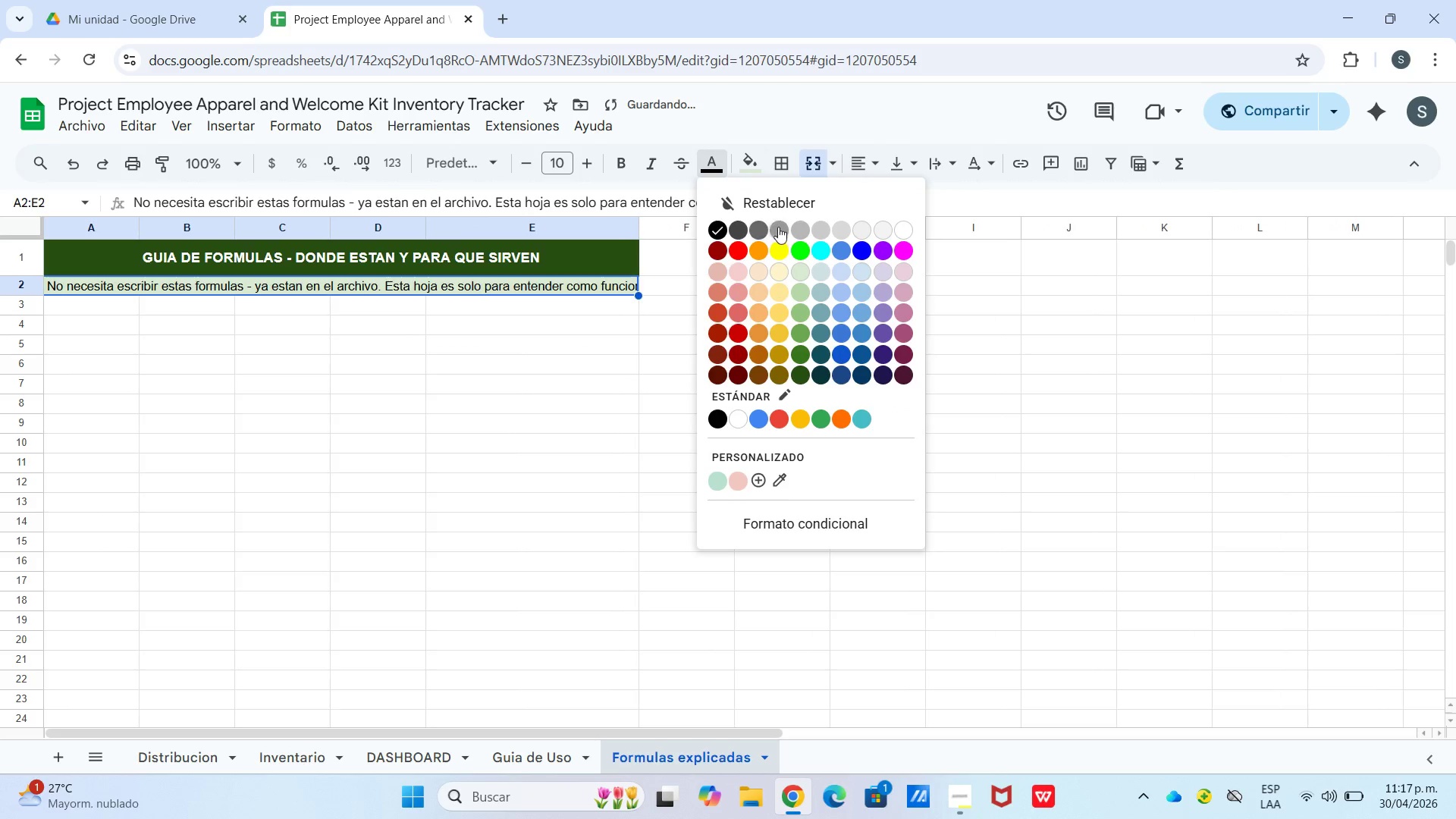 
left_click([767, 227])
 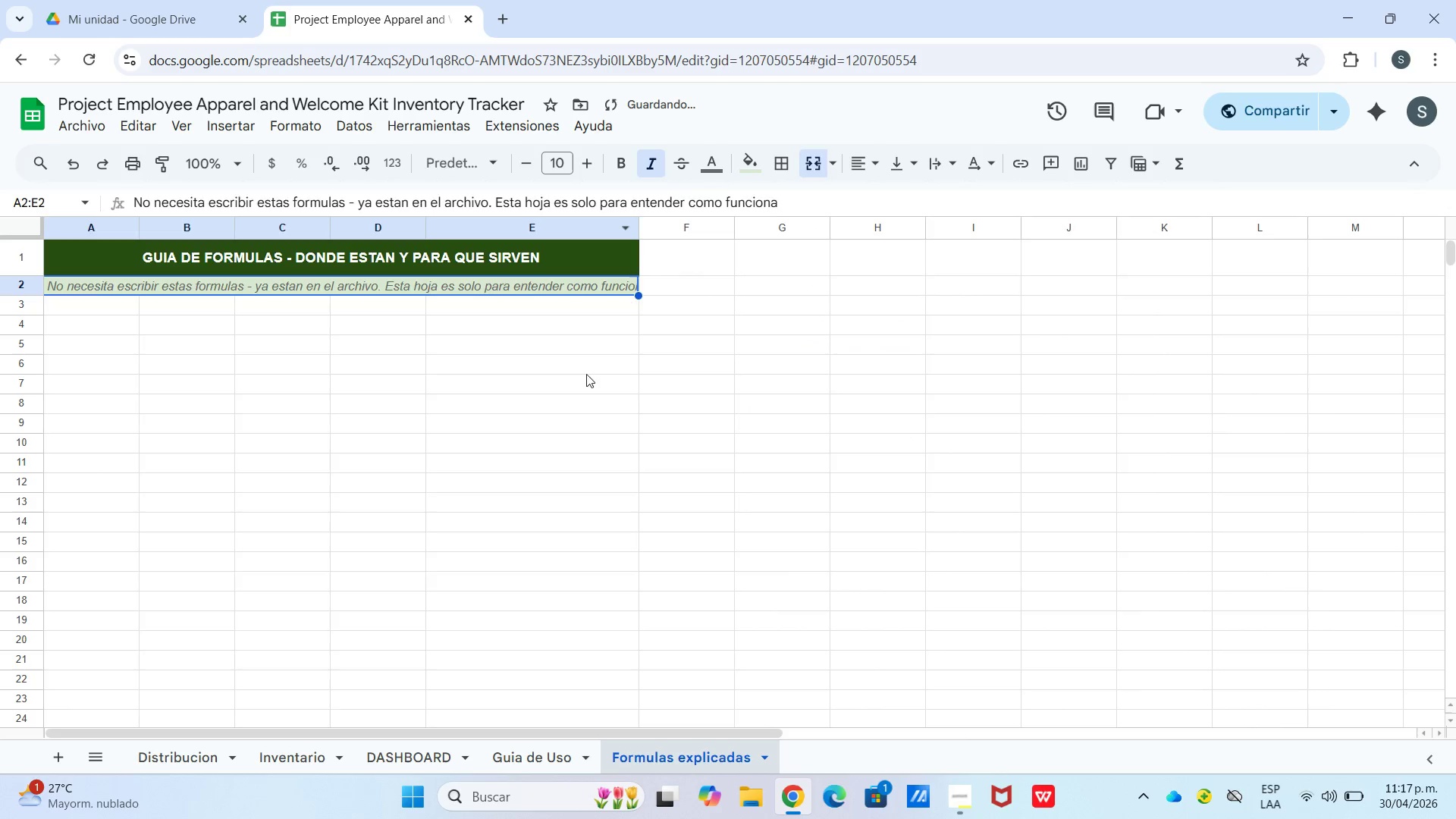 
left_click([115, 316])
 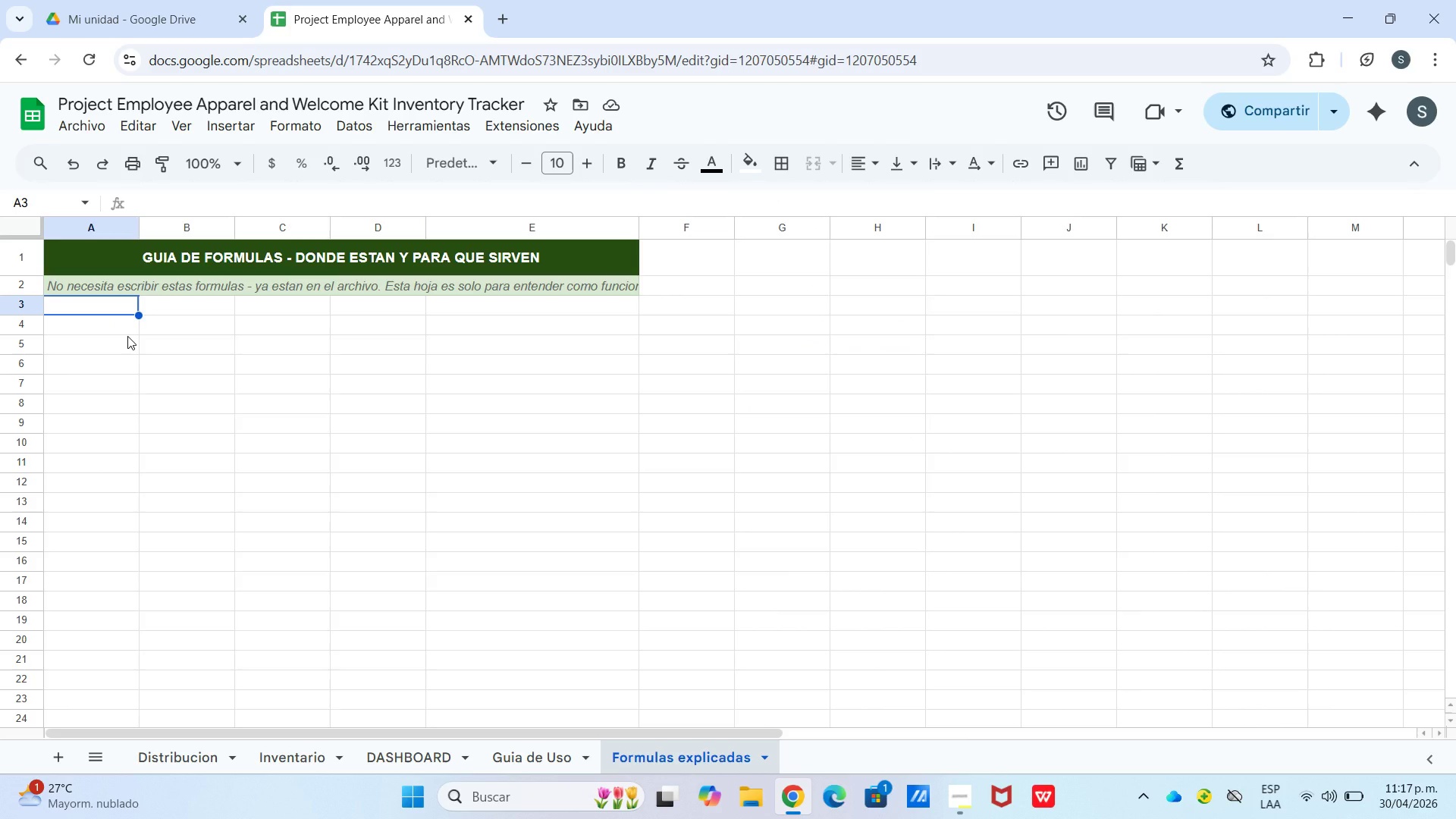 
wait(5.69)
 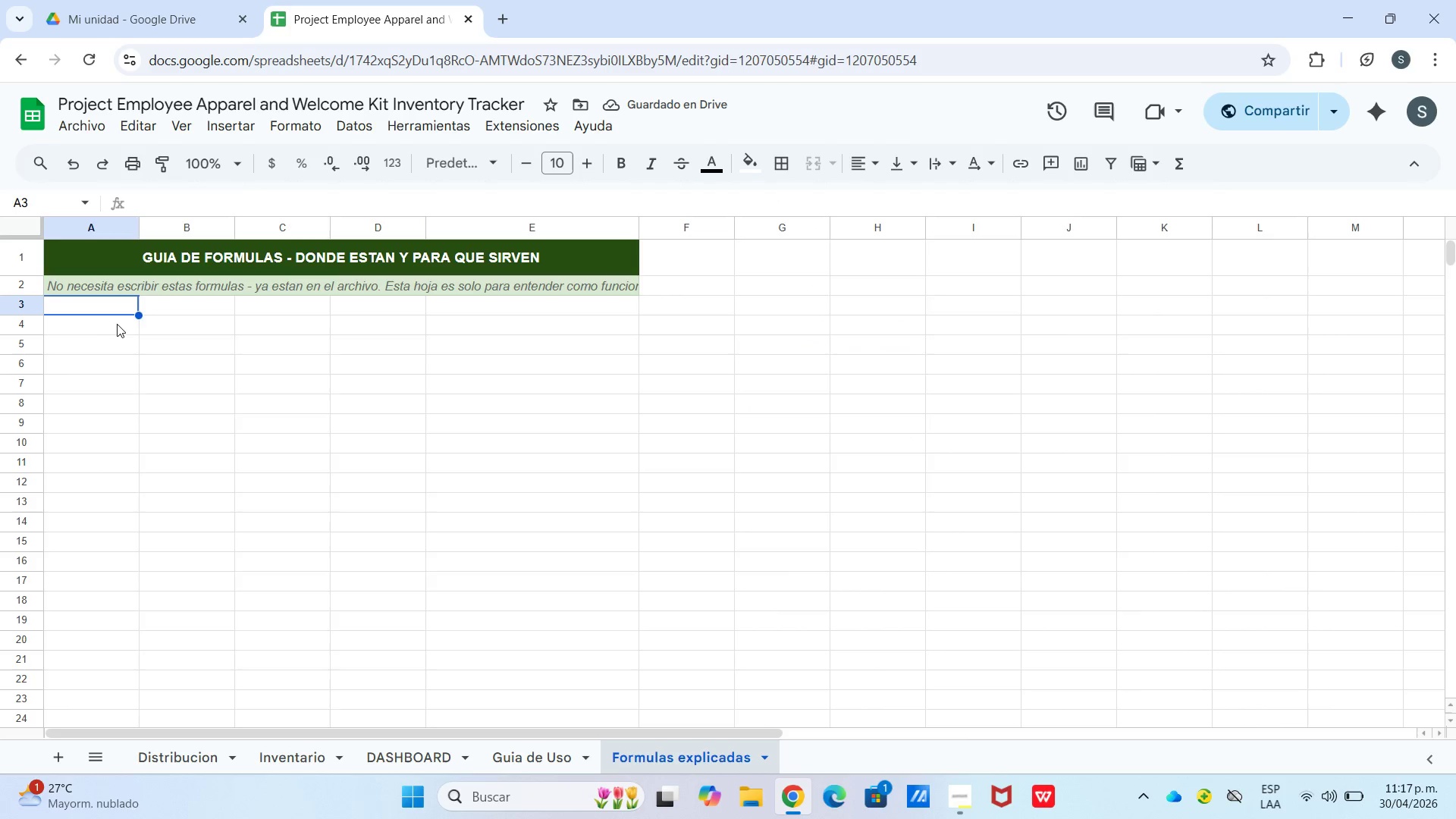 
left_click([110, 327])
 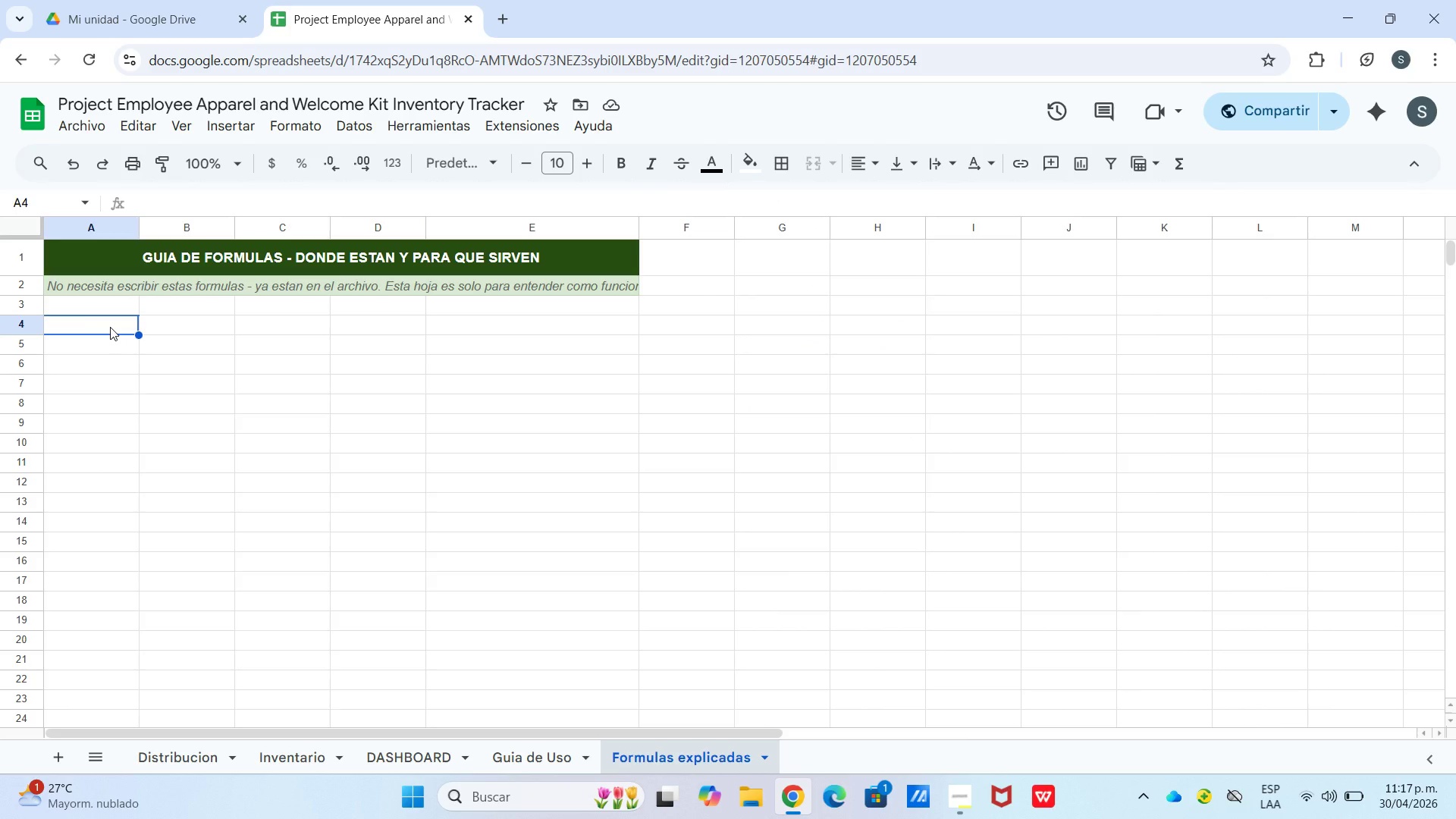 
type(Hoja)
 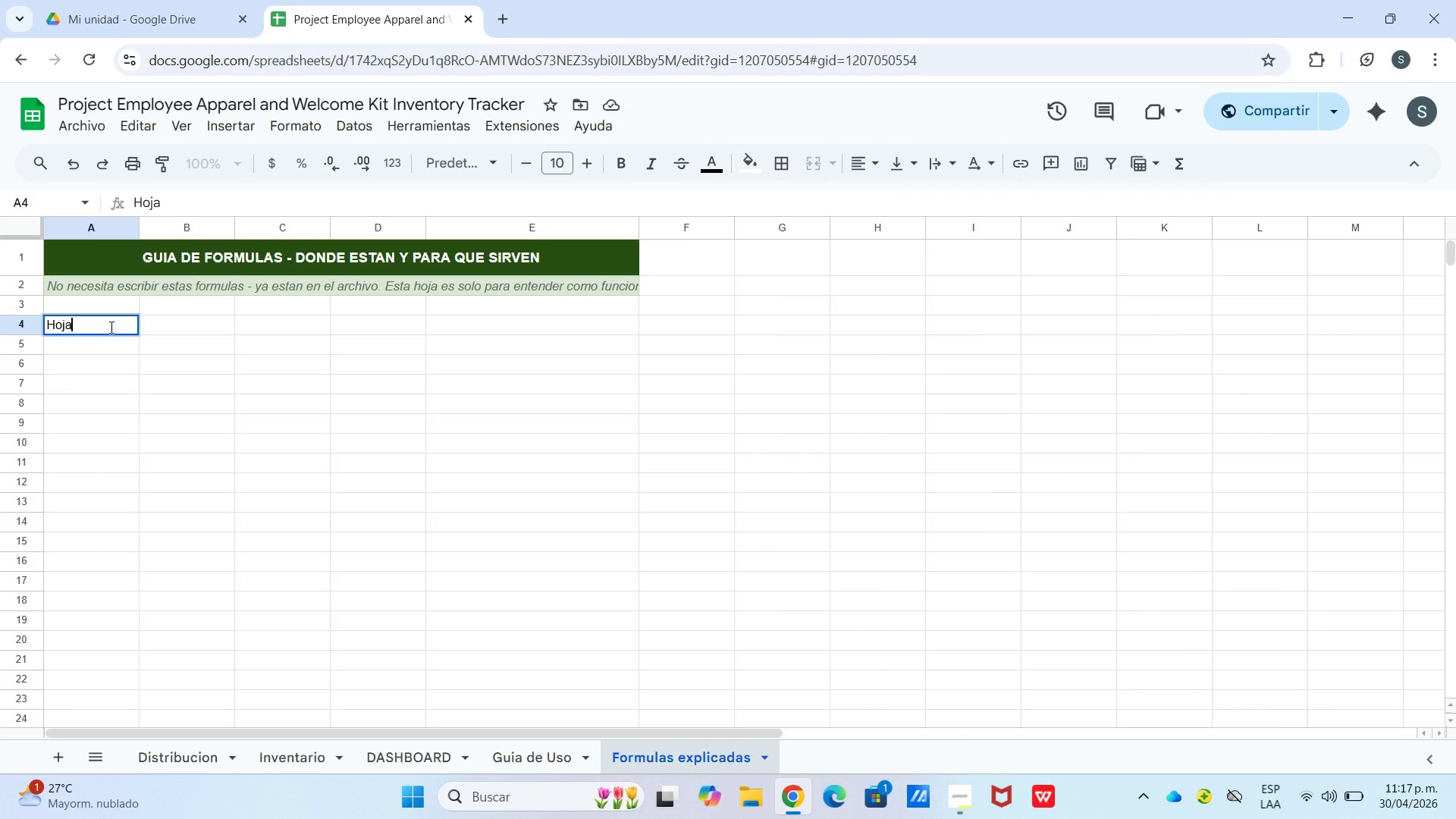 
key(ArrowRight)
 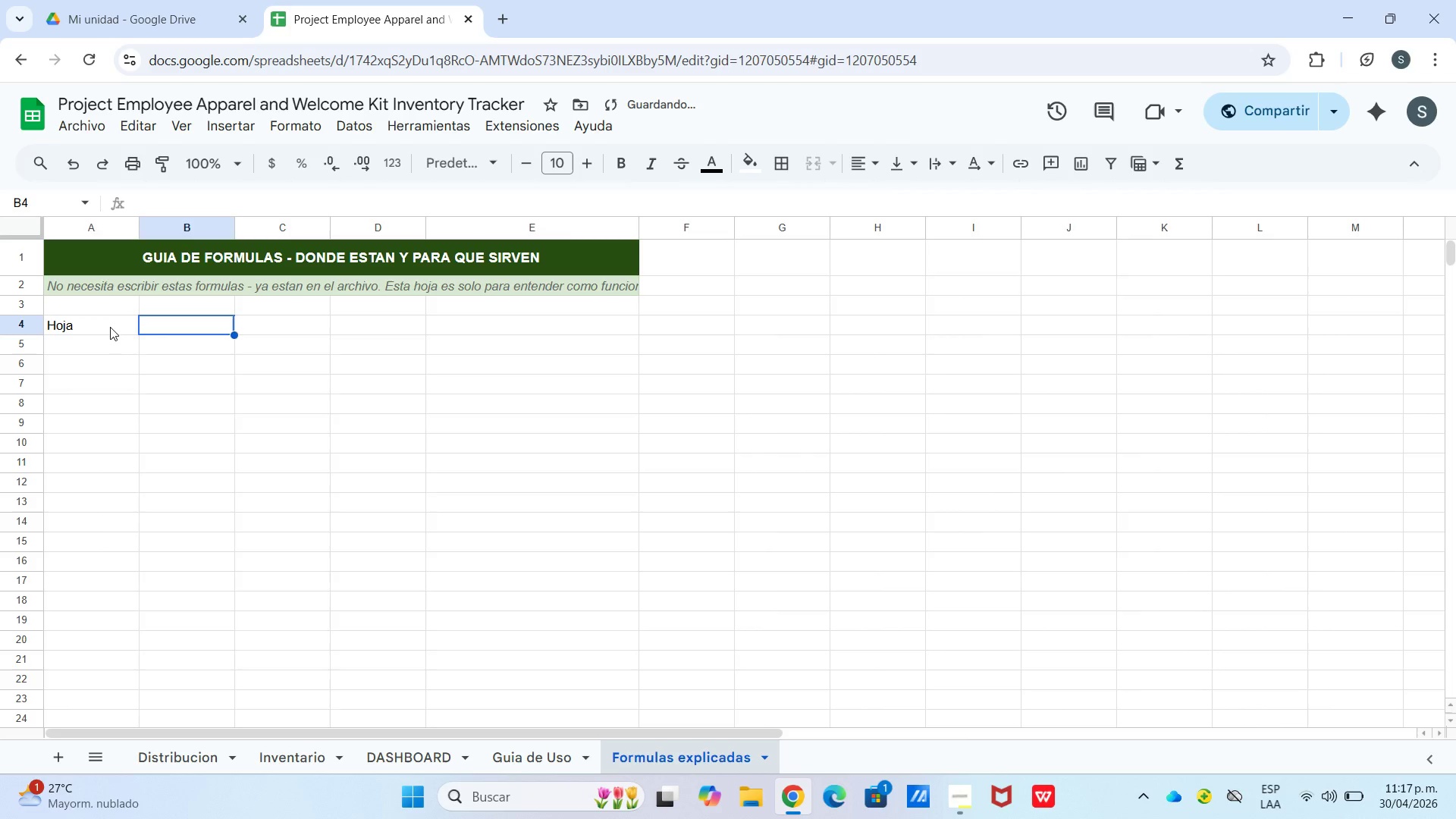 
type(Celda&)
key(Backspace)
type( & Columna)
 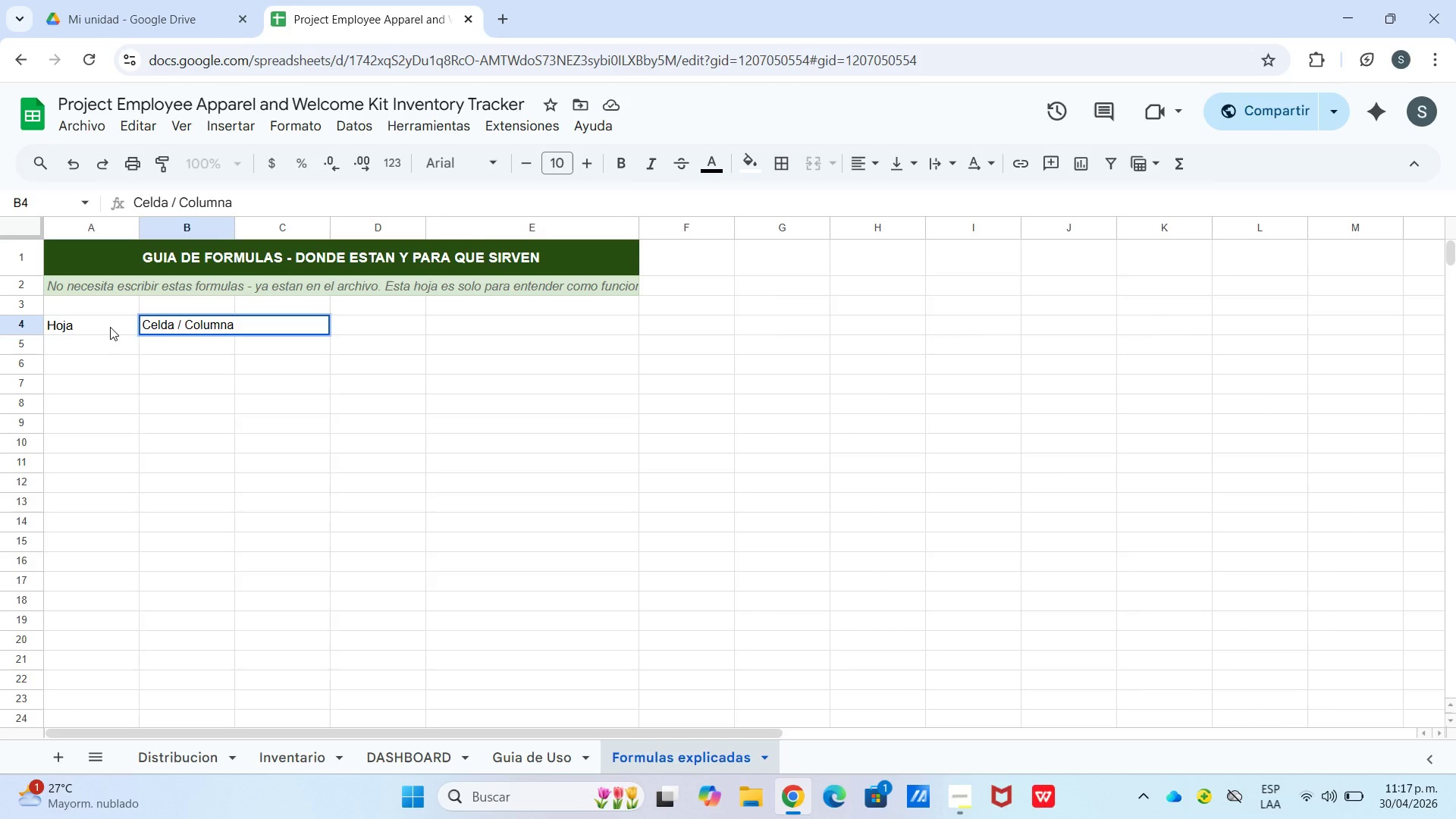 
key(ArrowRight)
 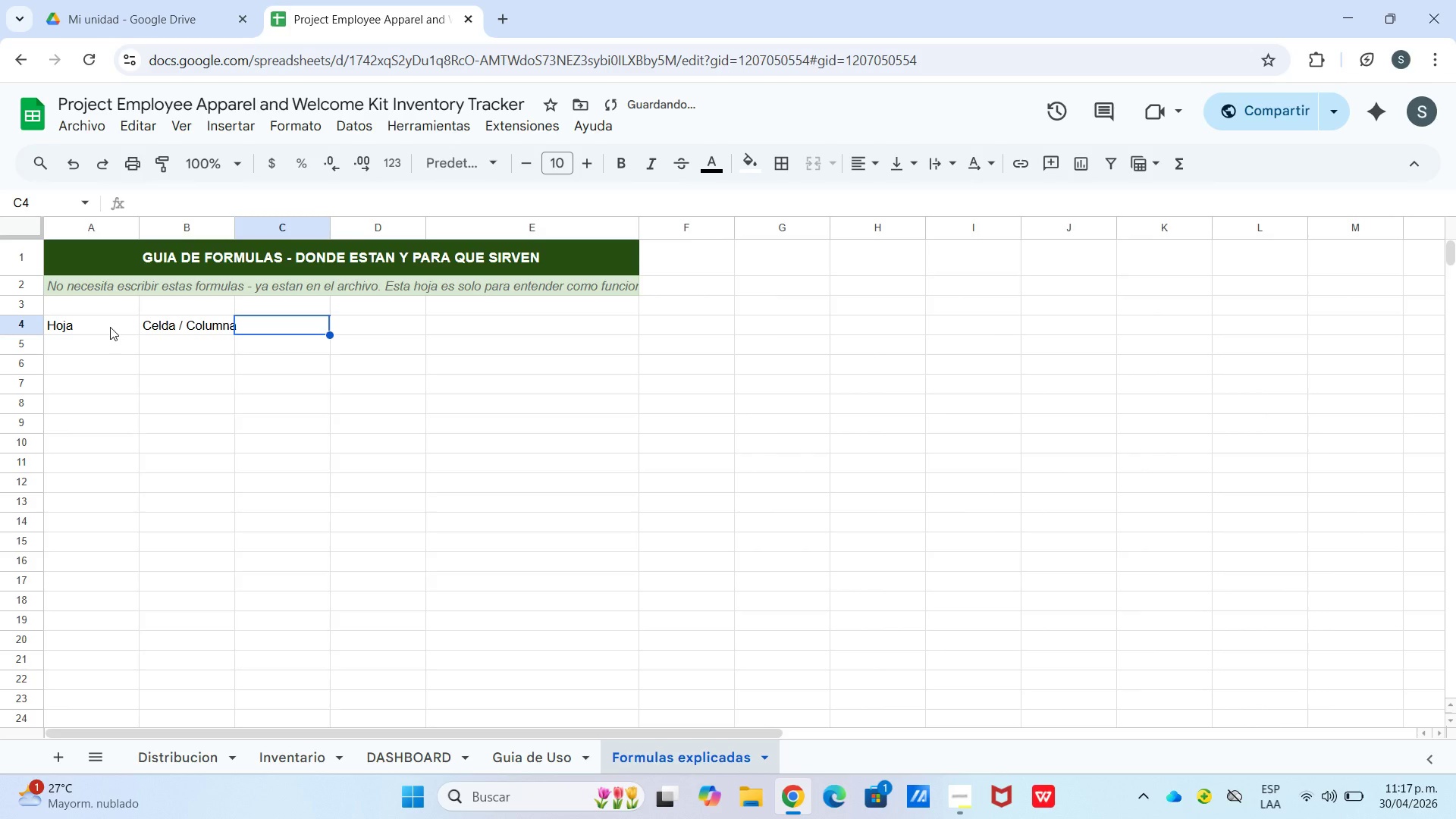 
type(Formula *Google Sheets()
 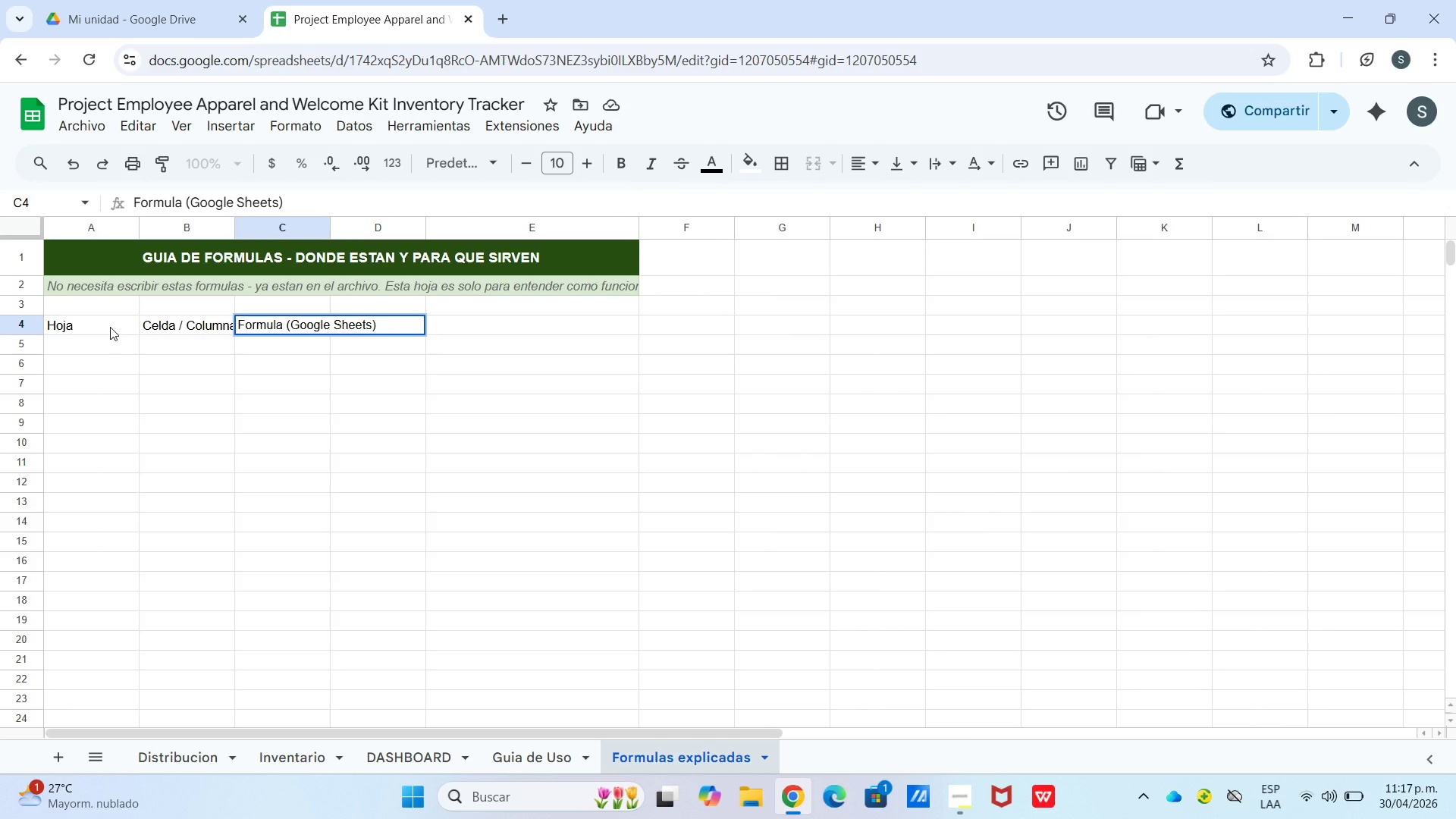 
key(ArrowRight)
 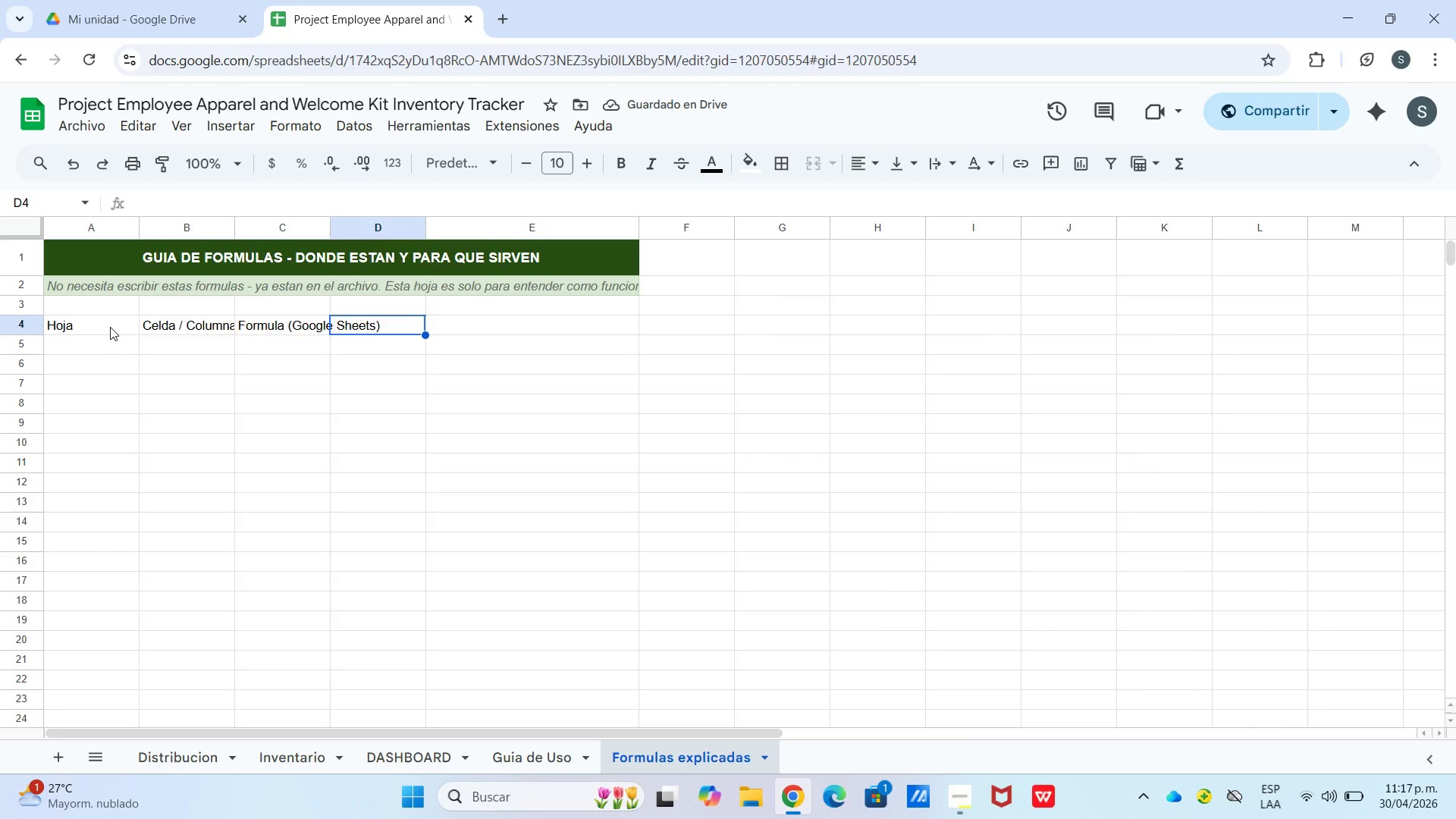 
type(Qu)
key(Backspace)
key(Backspace)
type(]Que hace))
key(Backspace)
type({)
 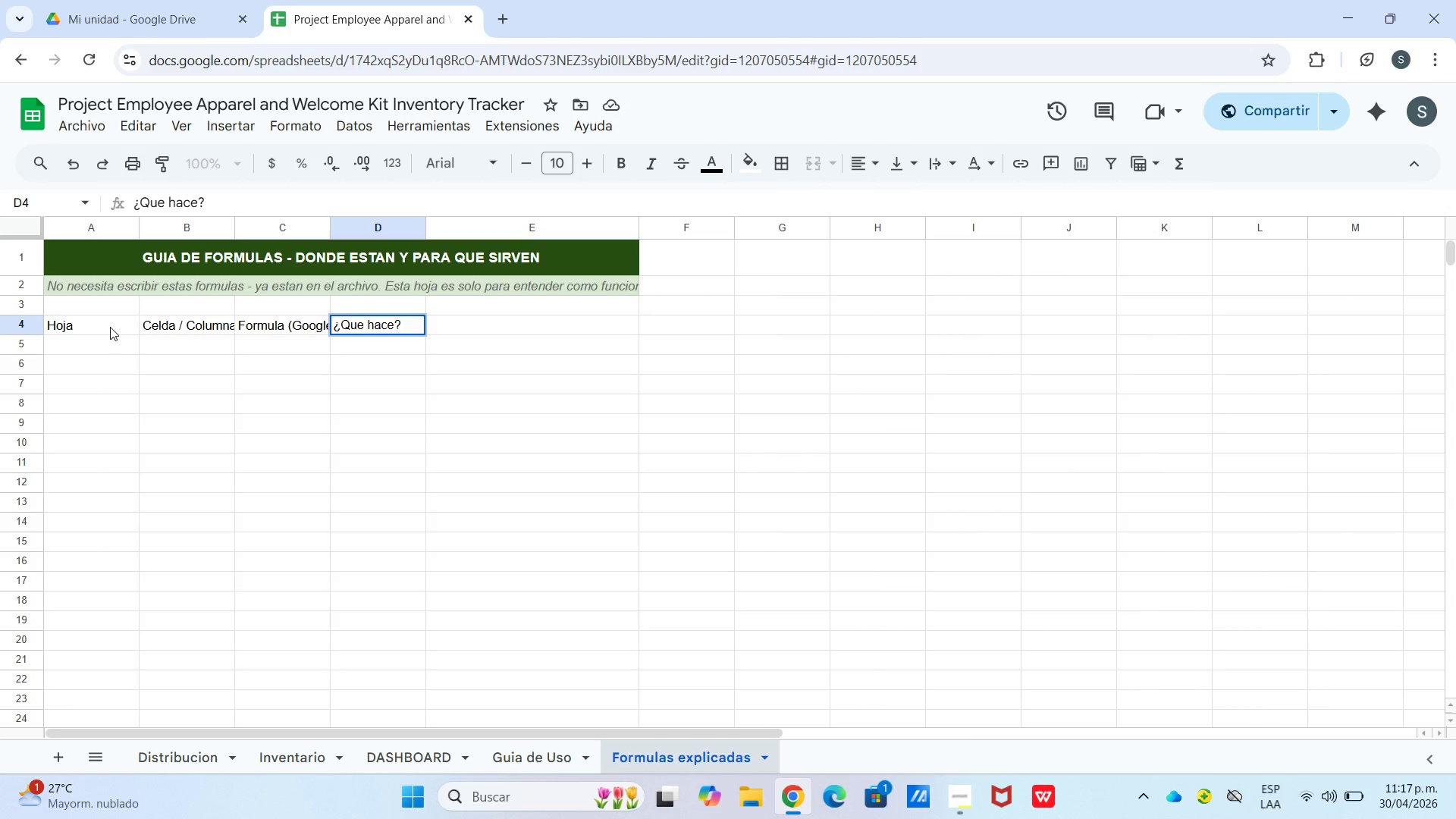 
key(ArrowRight)
 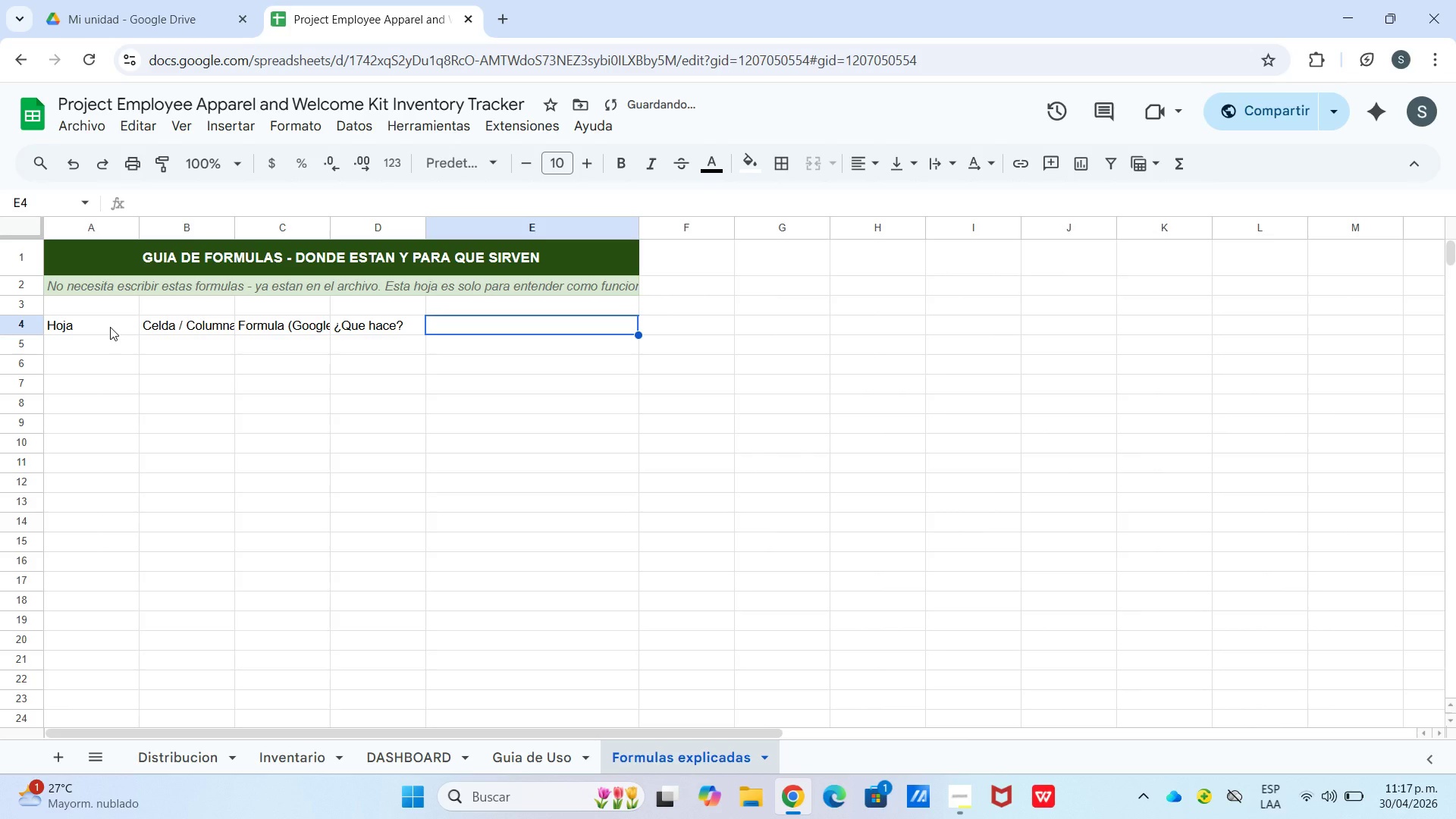 
type(Nota importante)
 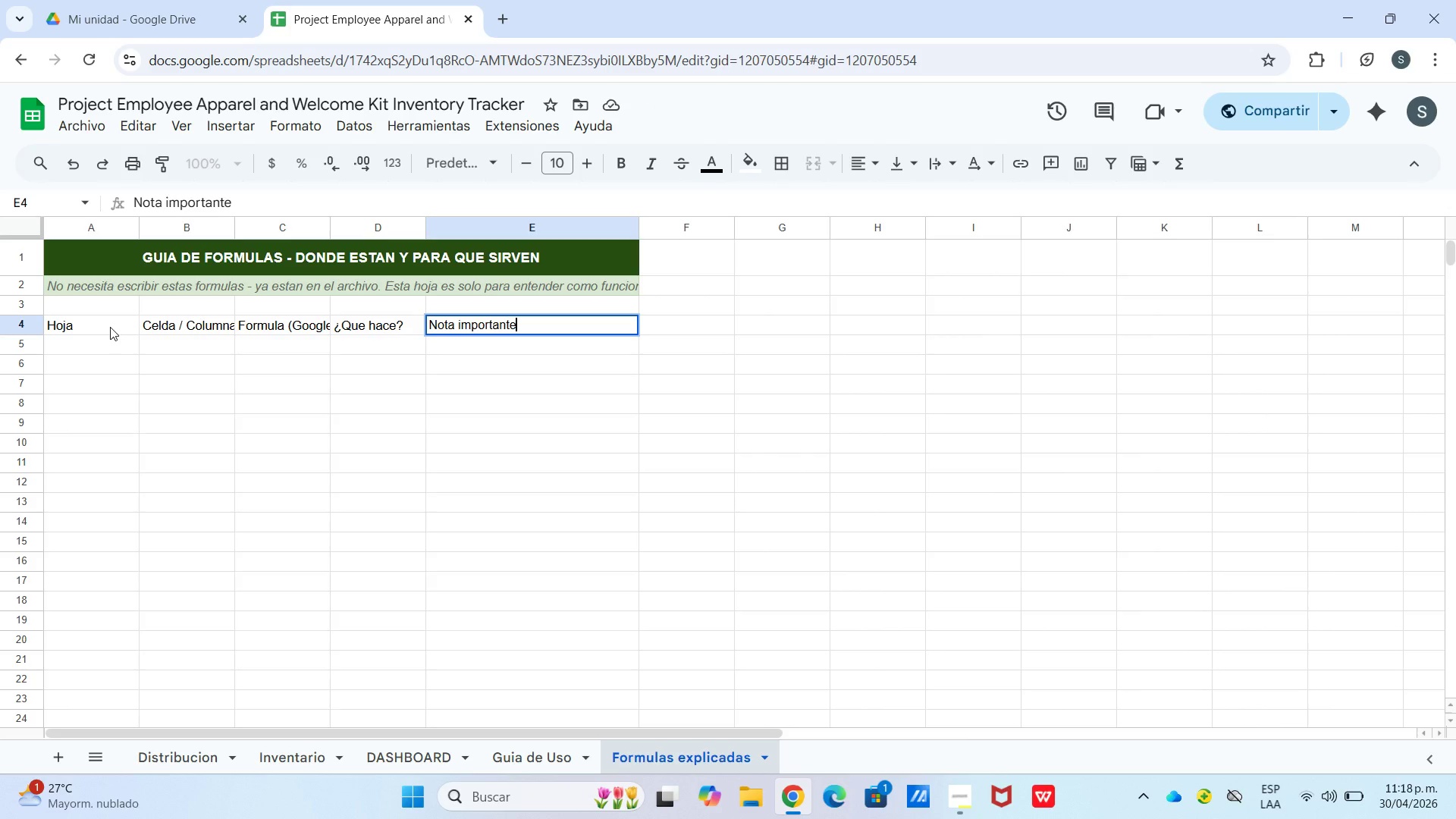 
wait(5.59)
 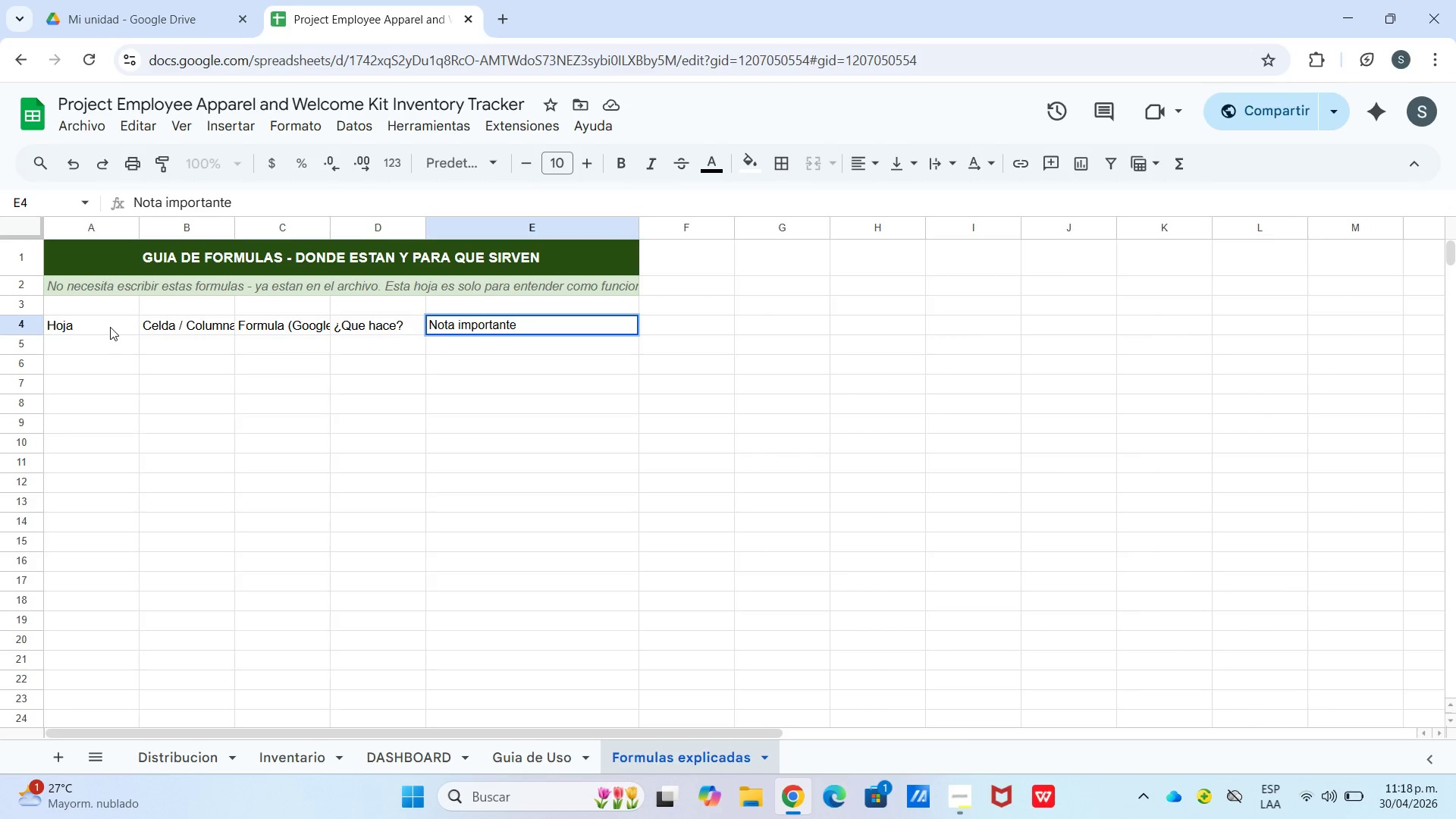 
left_click_drag(start_coordinate=[233, 228], to_coordinate=[279, 226])
 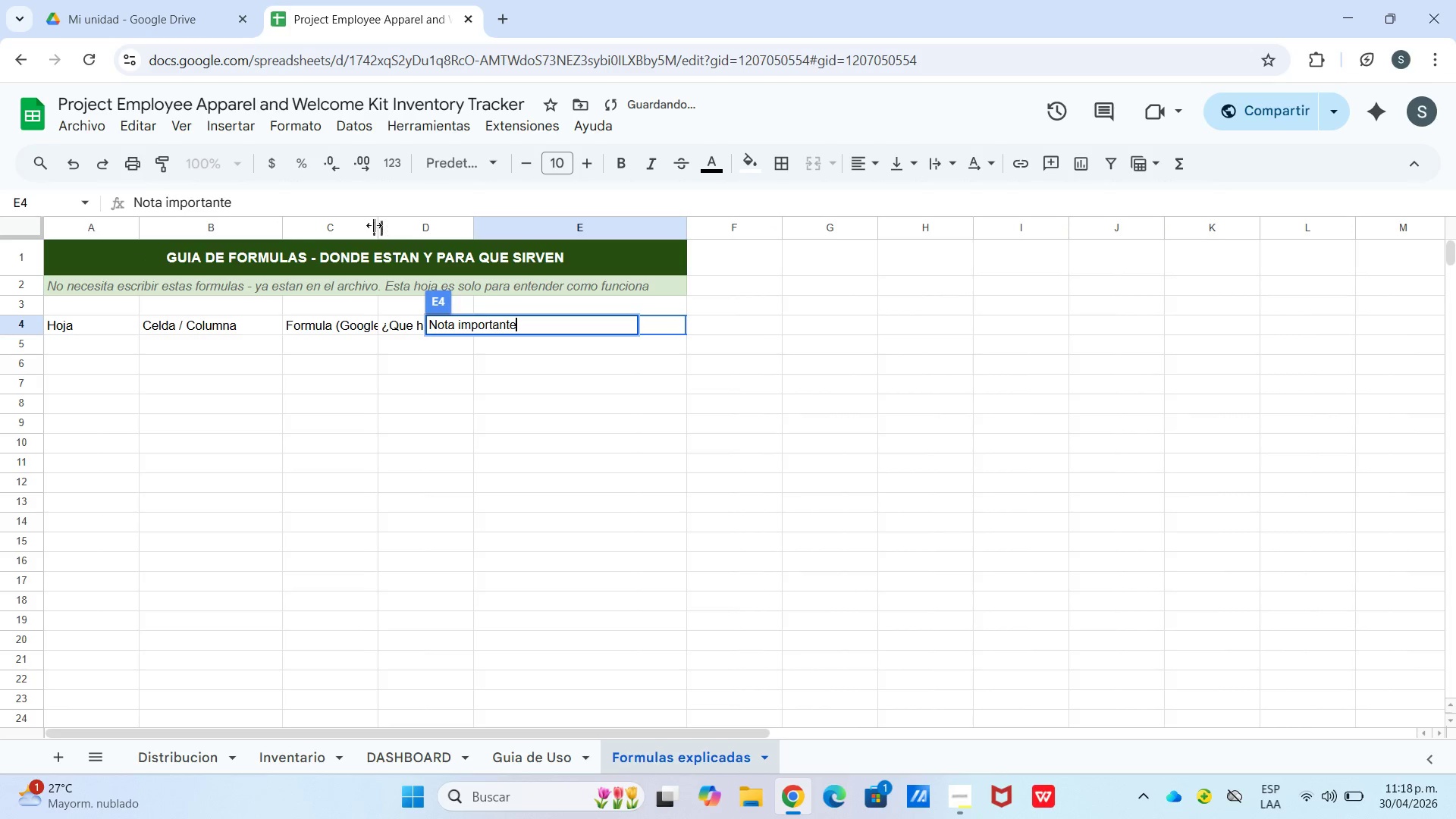 
left_click_drag(start_coordinate=[374, 225], to_coordinate=[396, 225])
 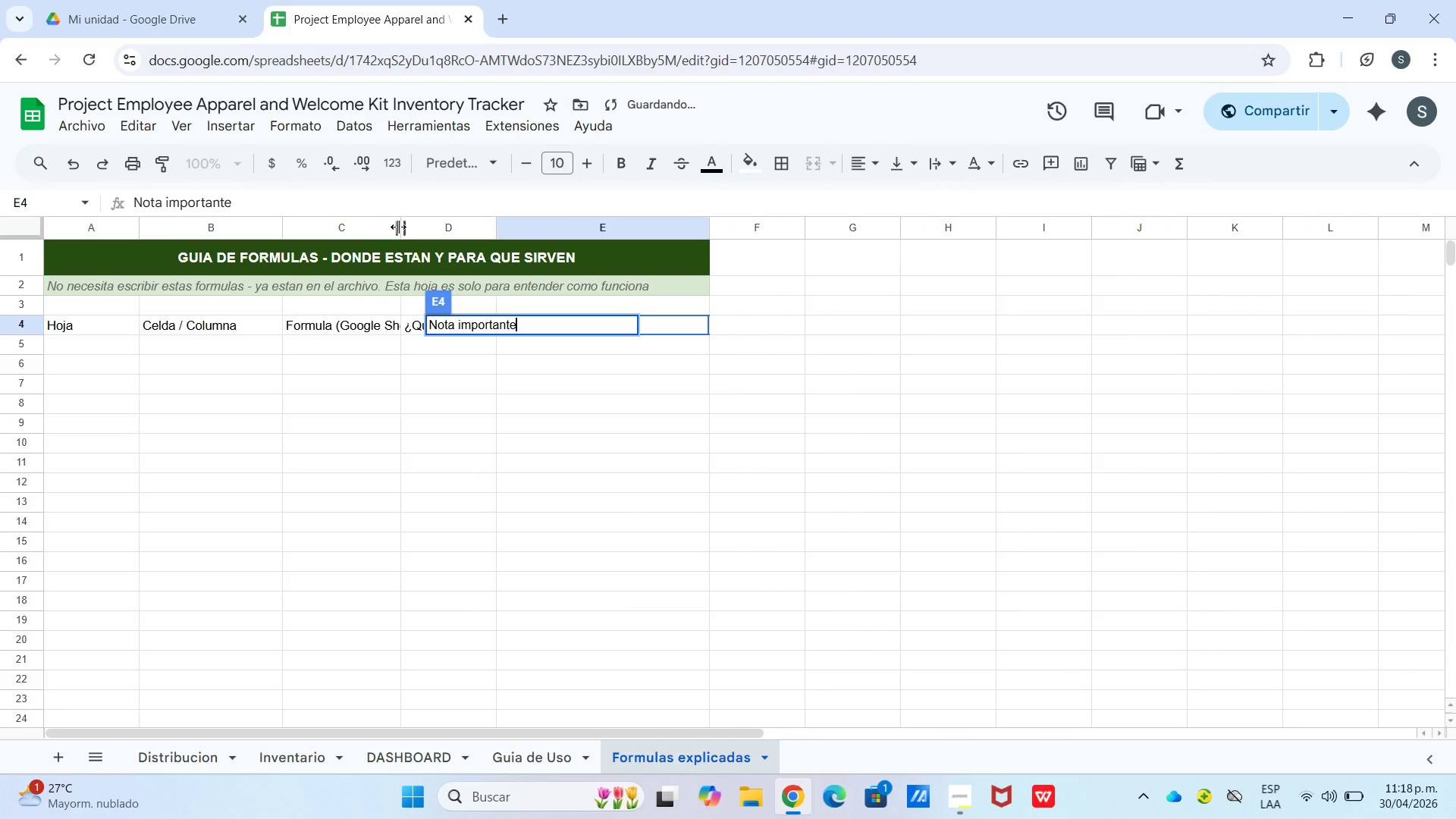 
left_click_drag(start_coordinate=[398, 227], to_coordinate=[429, 227])
 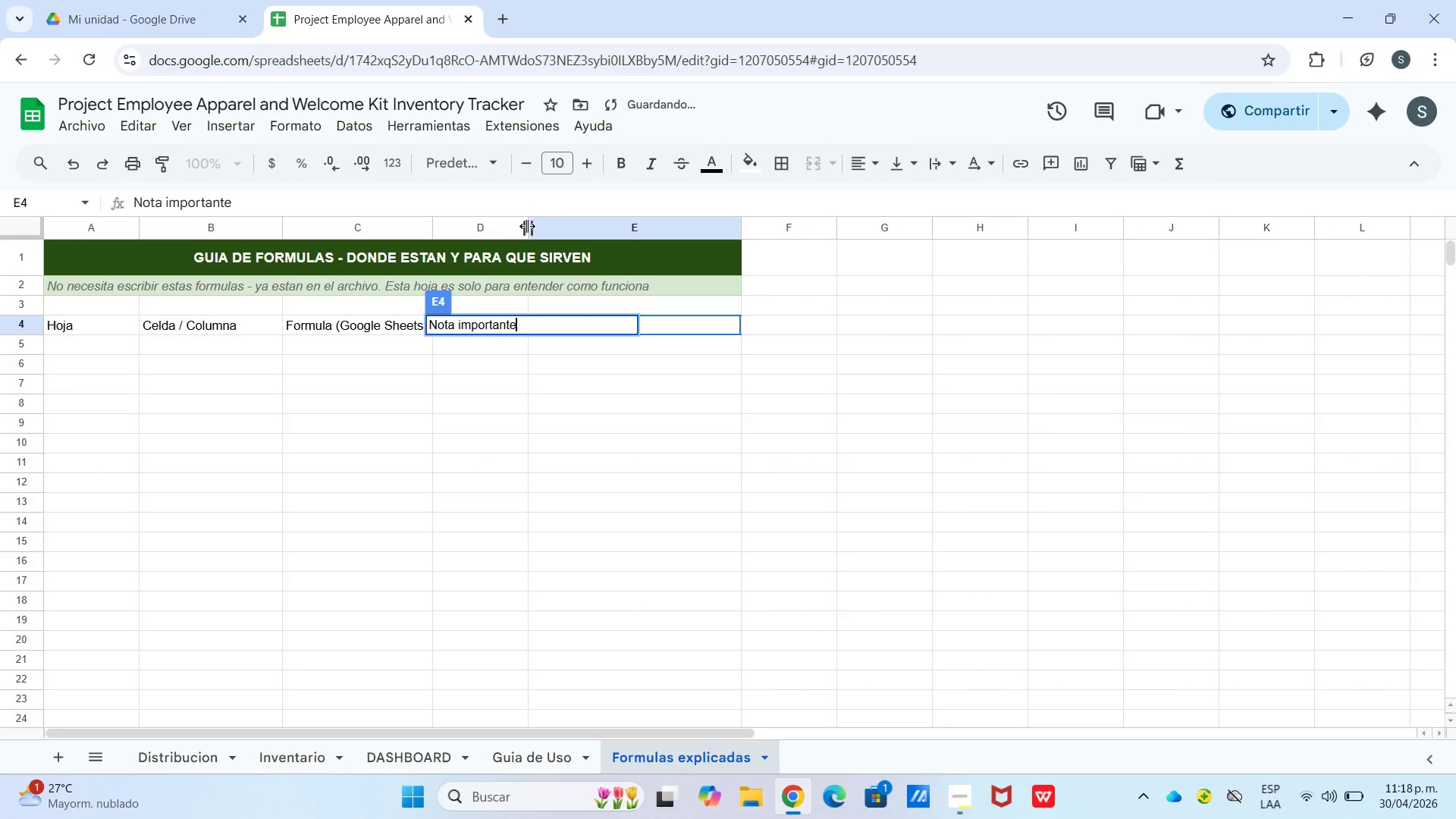 
left_click_drag(start_coordinate=[526, 226], to_coordinate=[558, 224])
 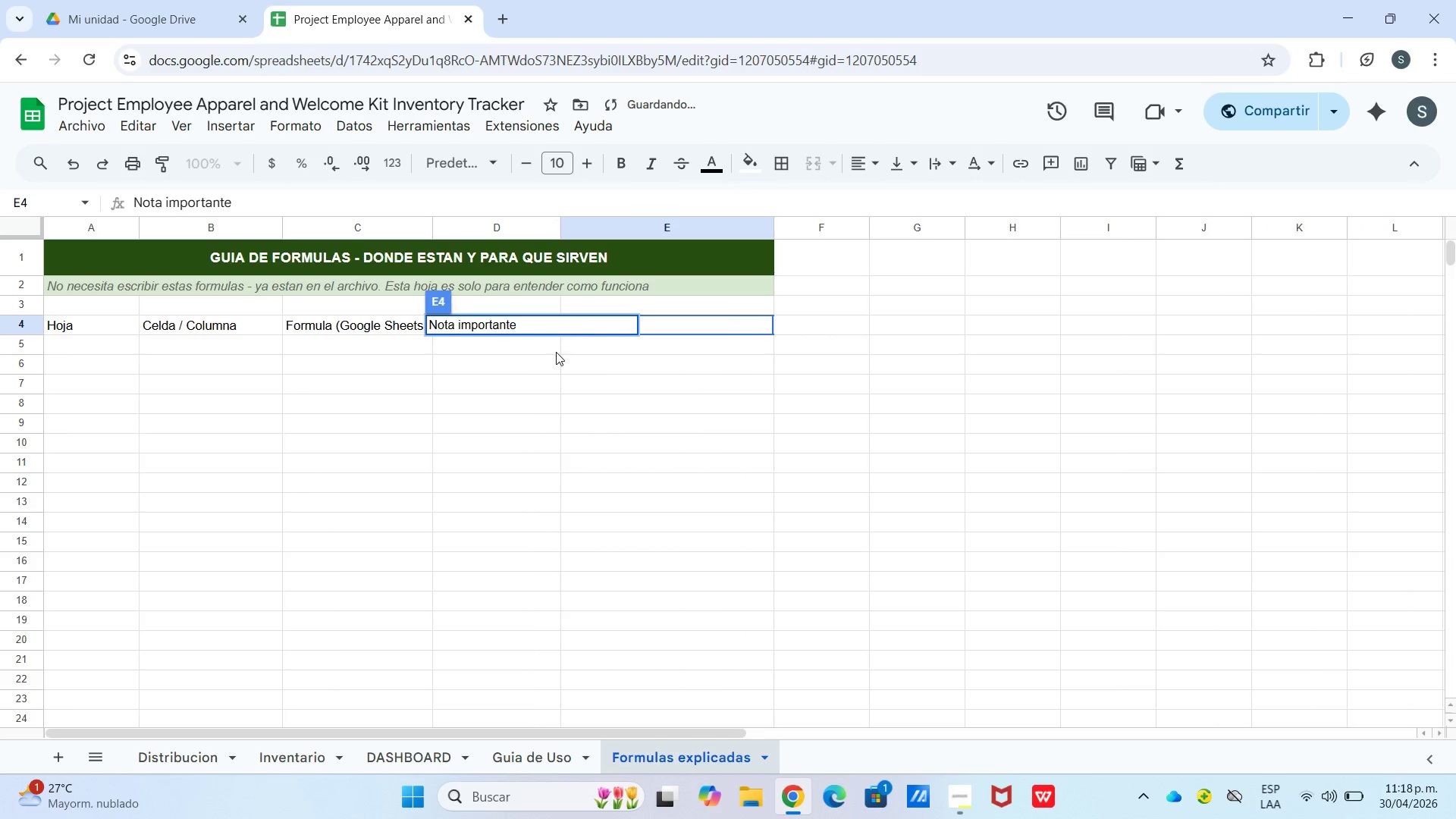 
left_click([556, 352])
 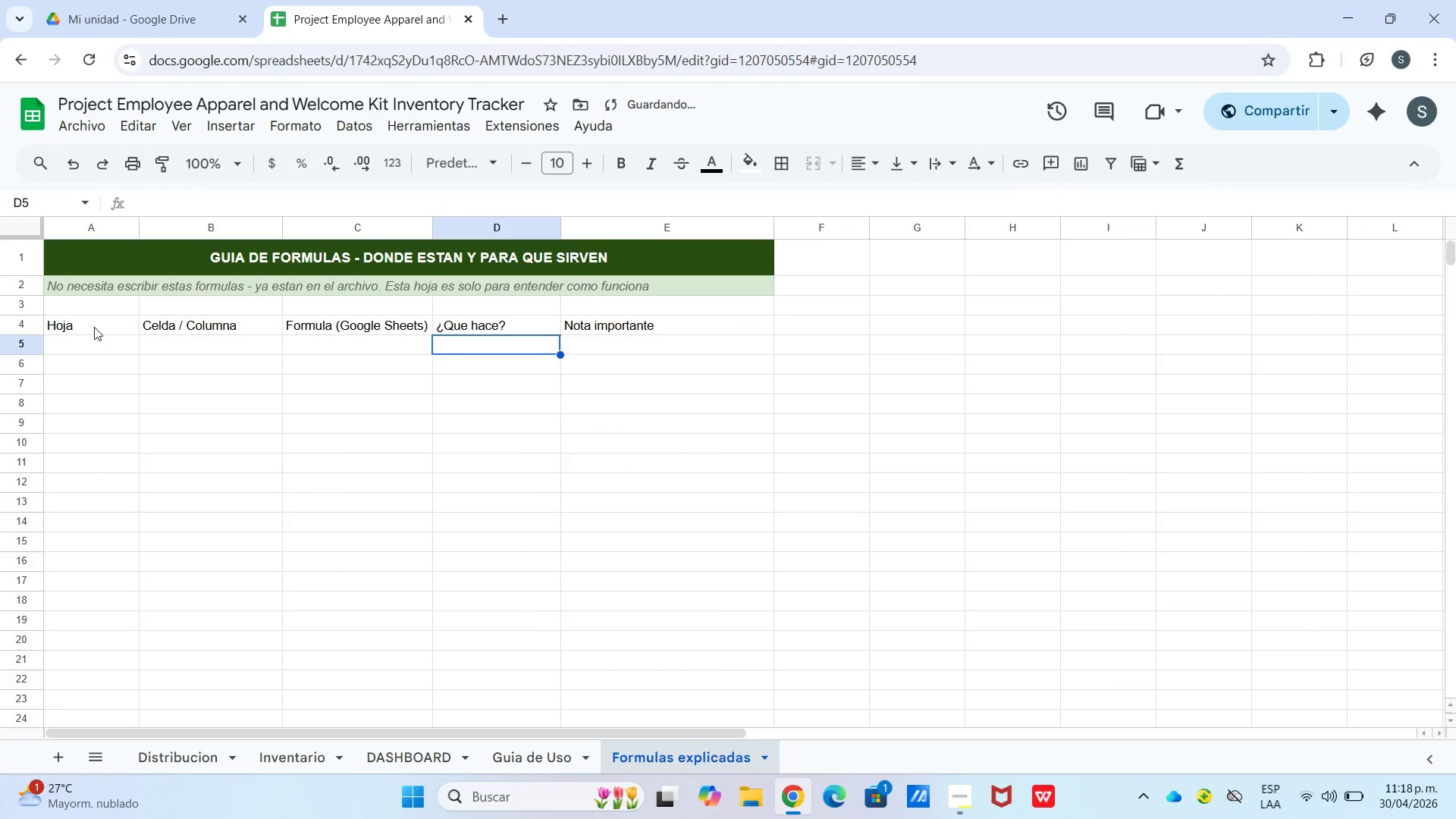 
left_click([94, 326])
 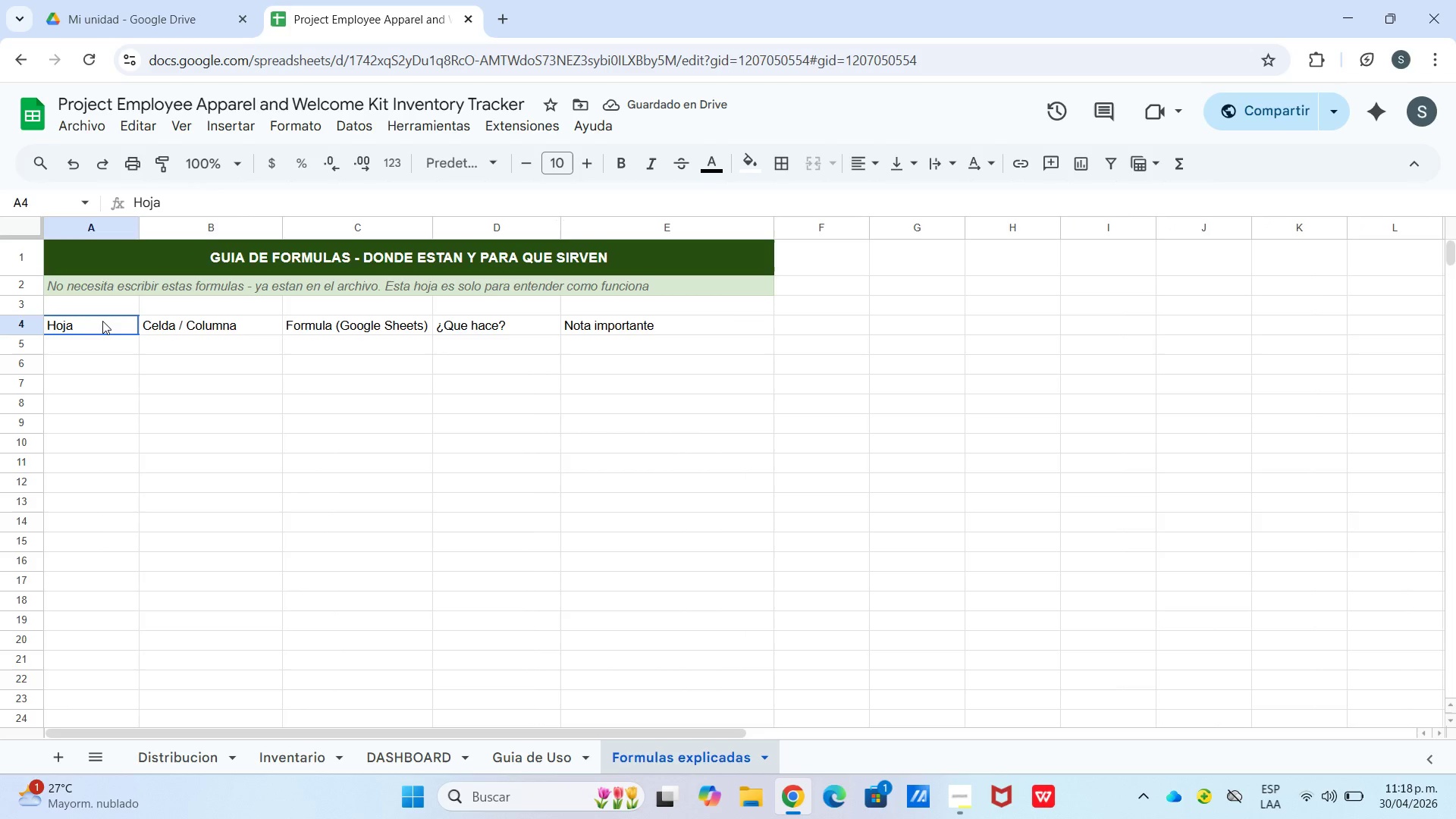 
left_click_drag(start_coordinate=[94, 326], to_coordinate=[581, 322])
 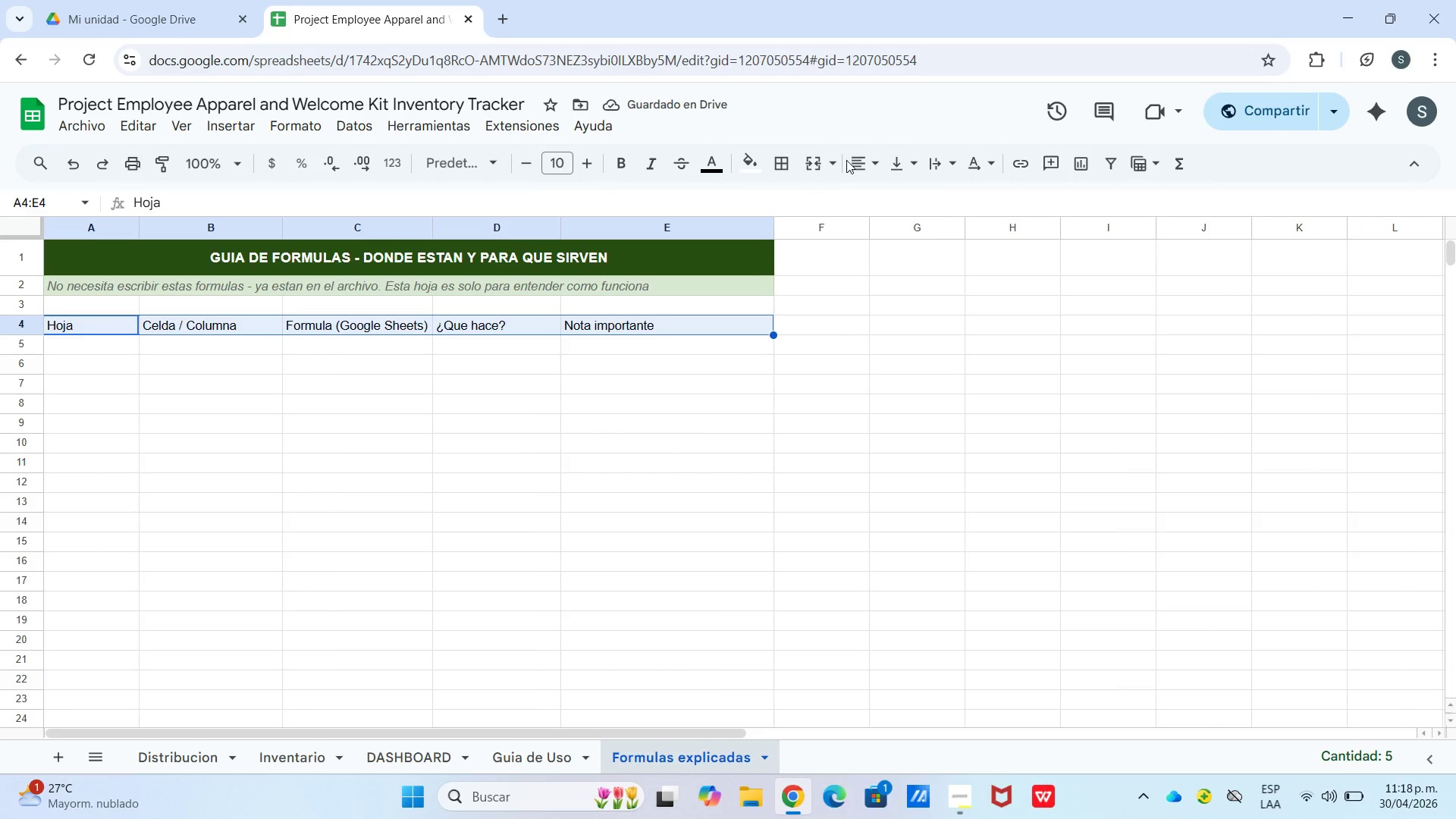 
left_click_drag(start_coordinate=[846, 160], to_coordinate=[853, 162])
 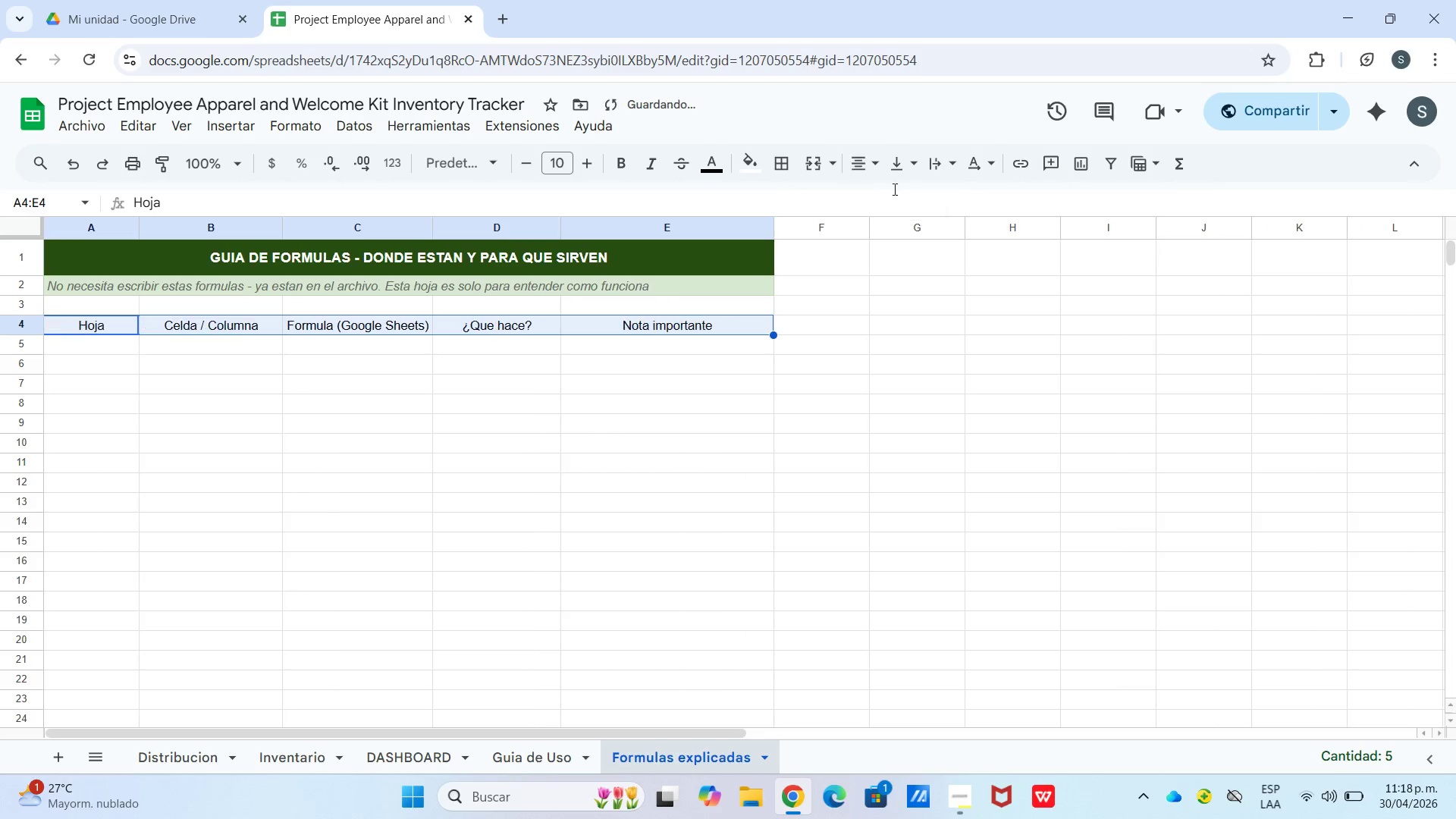 
left_click([893, 206])
 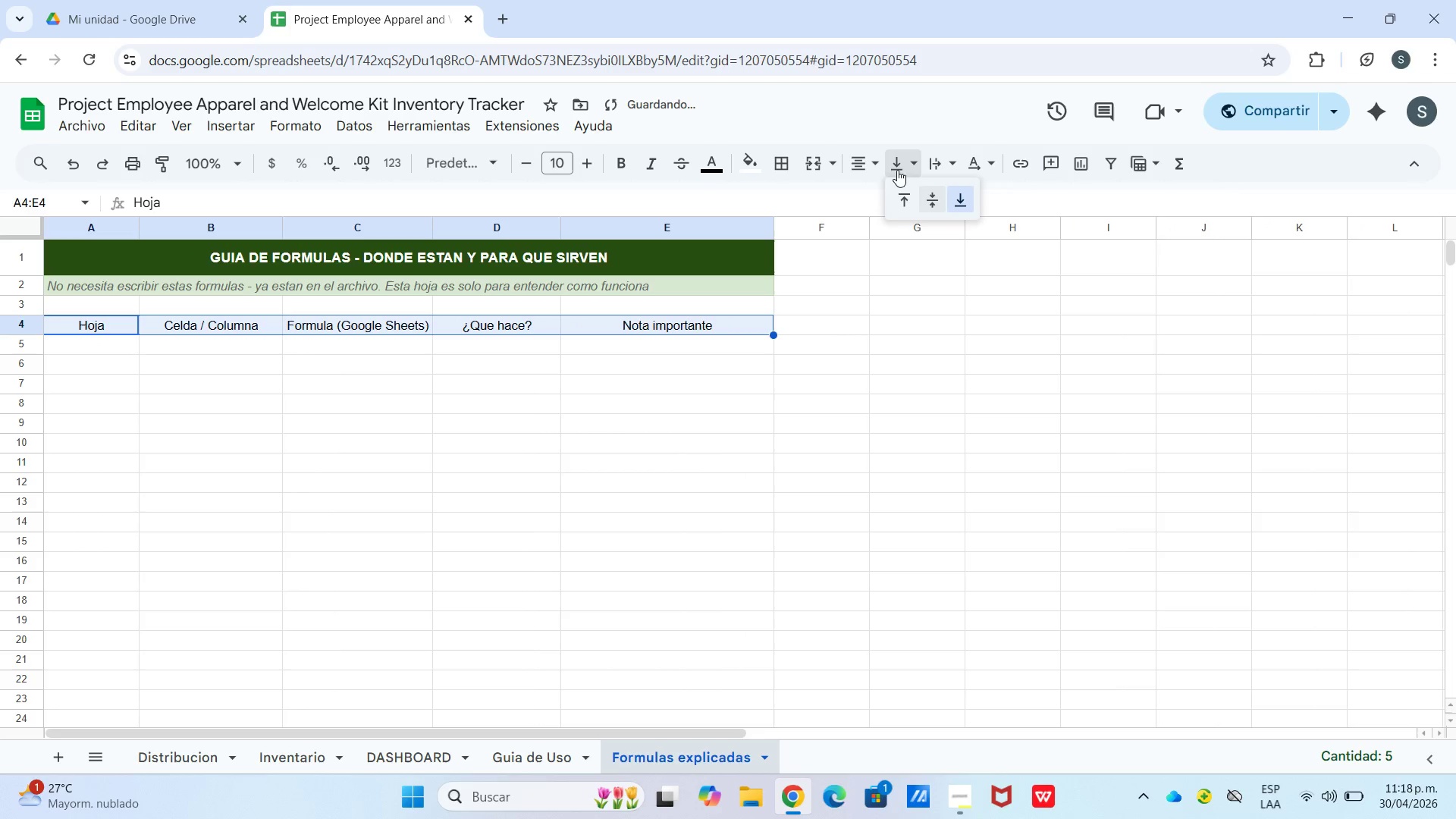 
left_click_drag(start_coordinate=[894, 170], to_coordinate=[902, 170])
 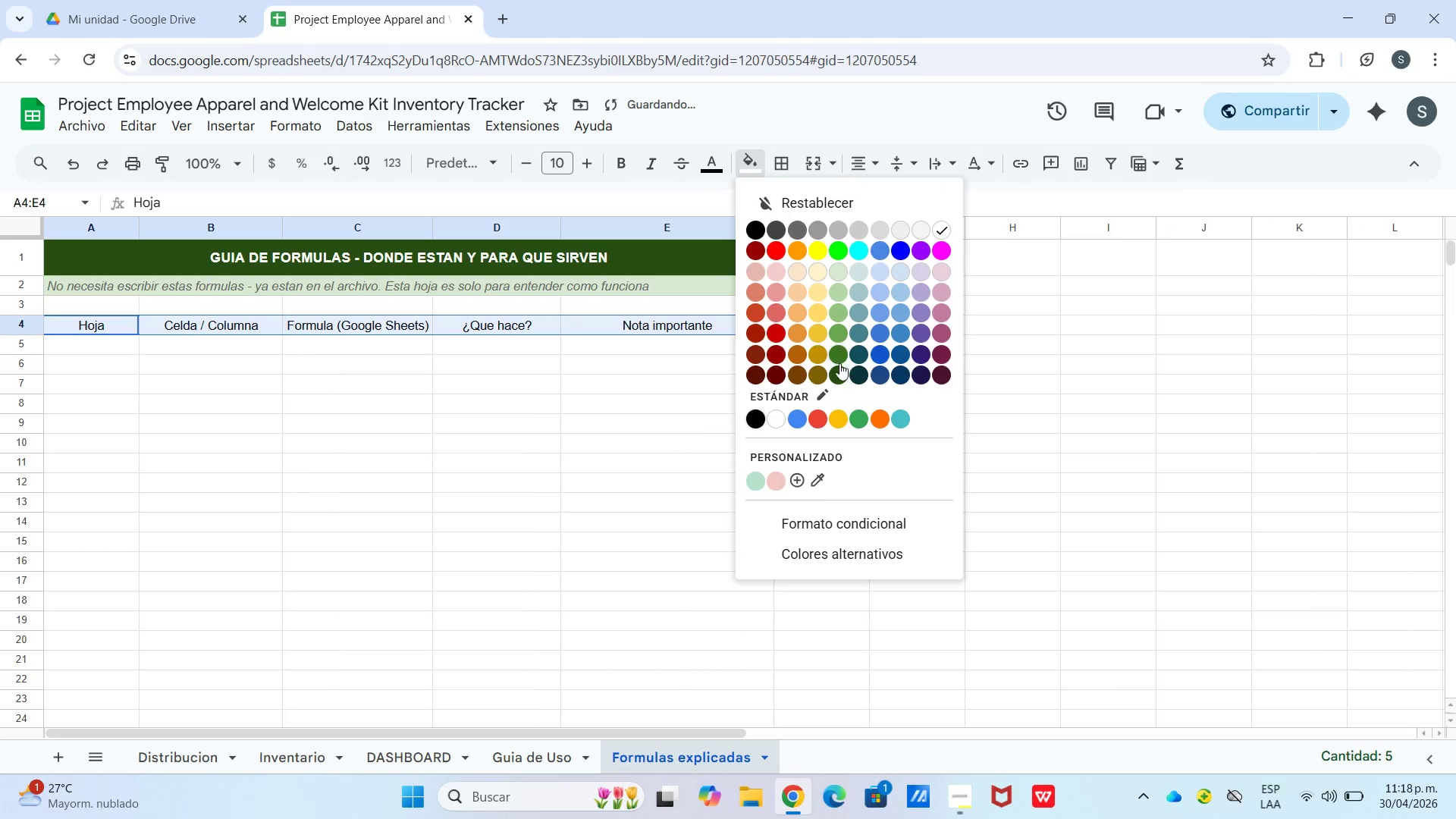 
left_click([840, 375])
 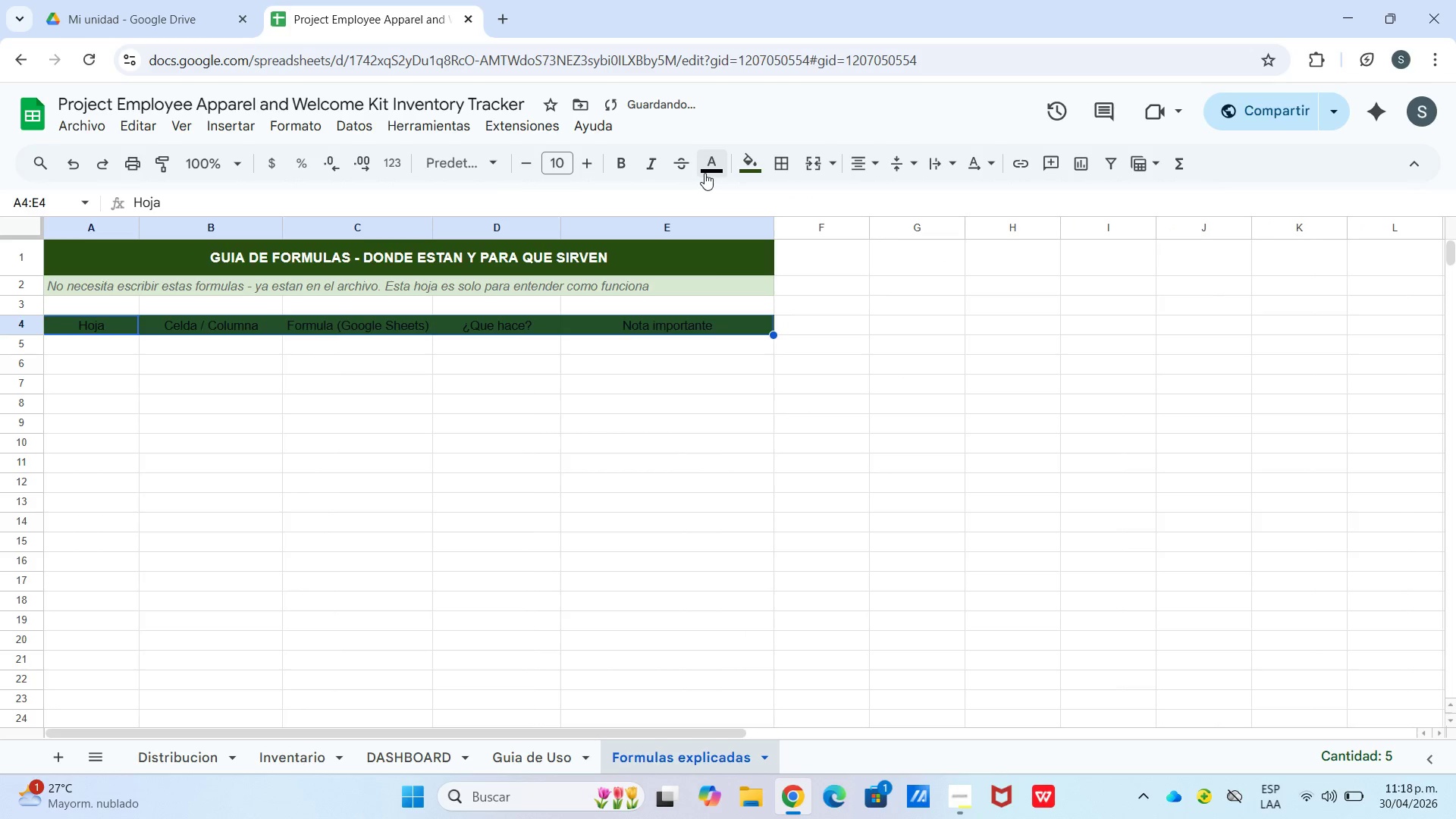 
left_click([704, 173])
 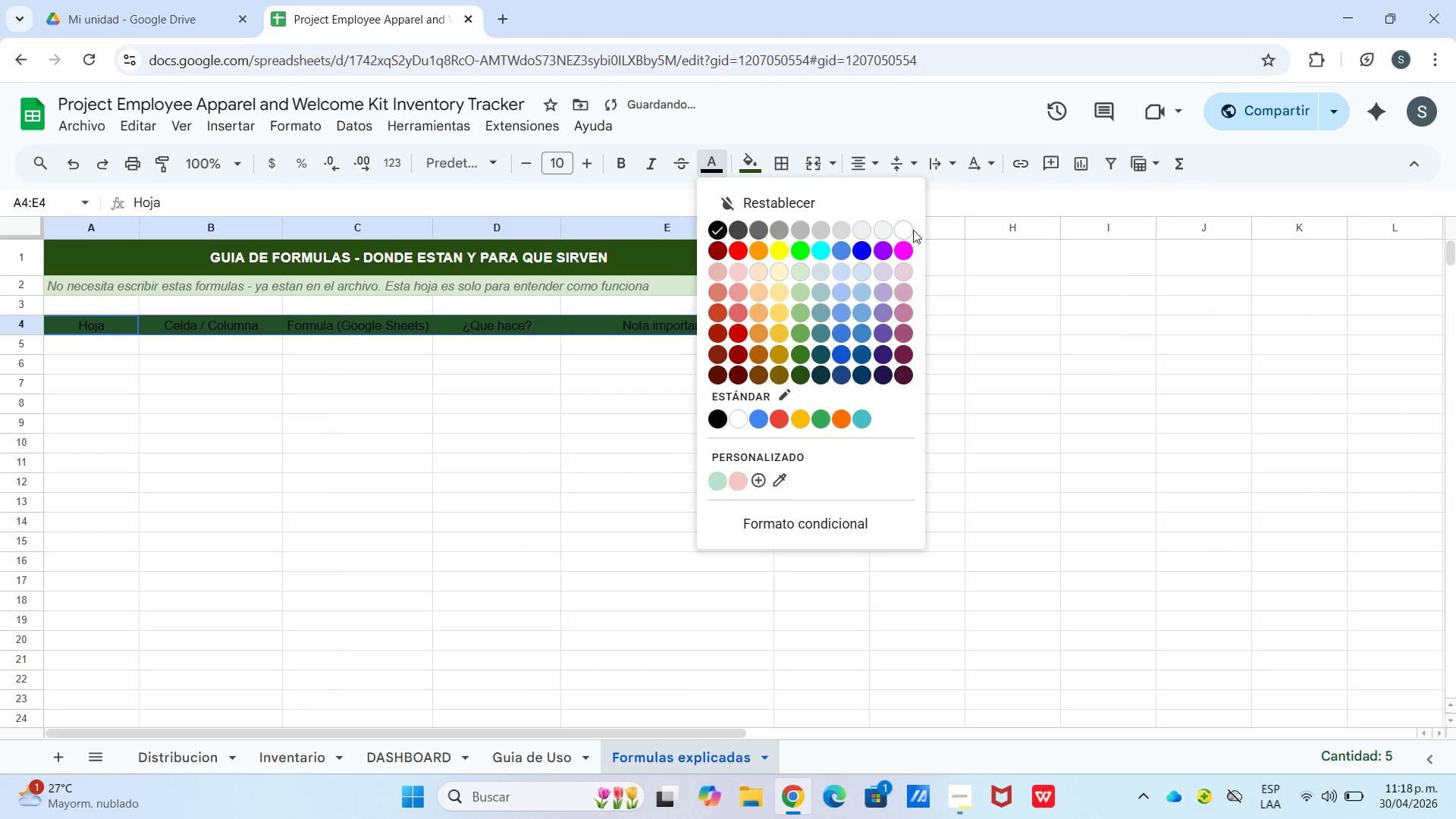 
left_click([911, 230])
 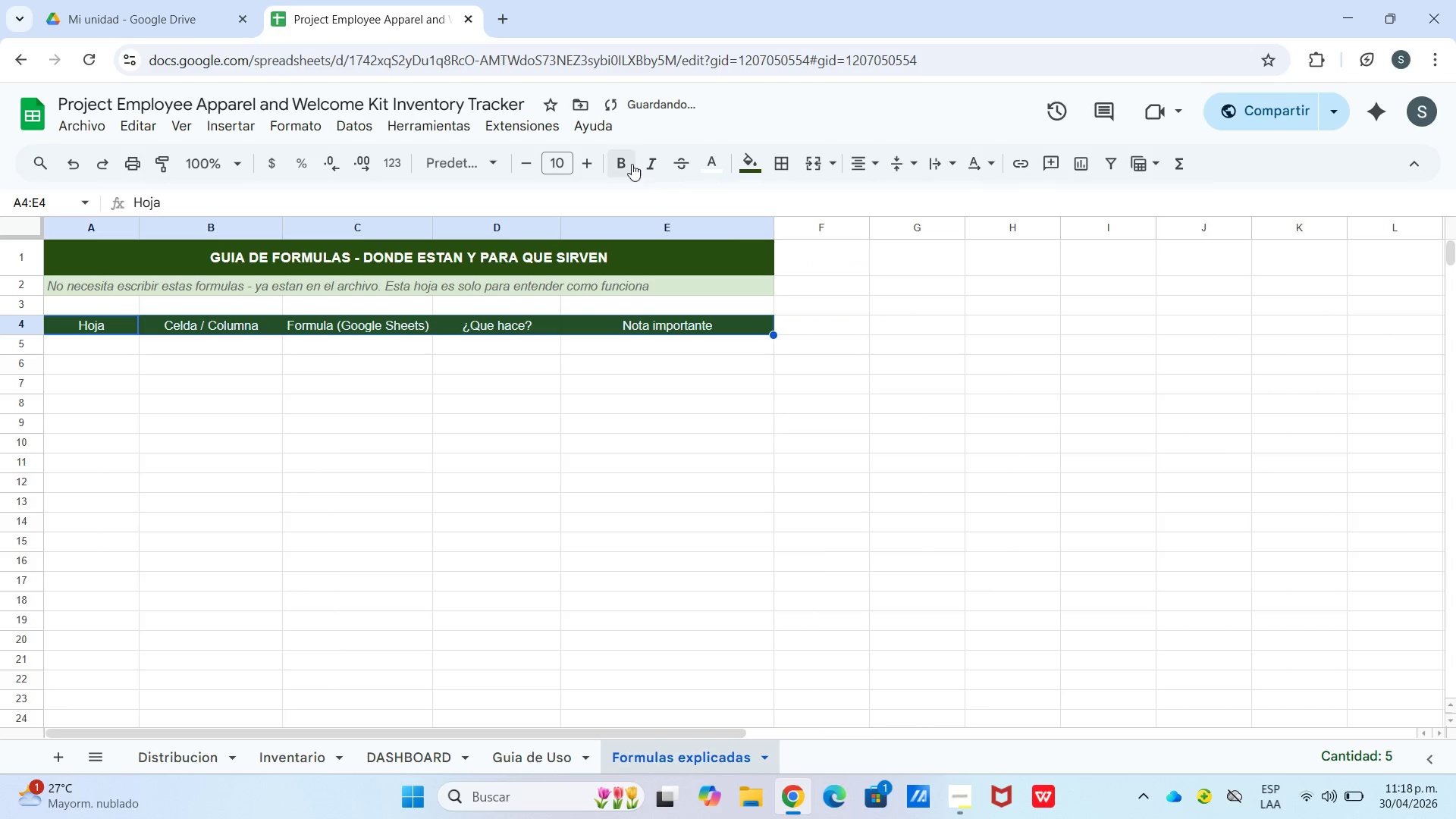 
left_click([629, 164])
 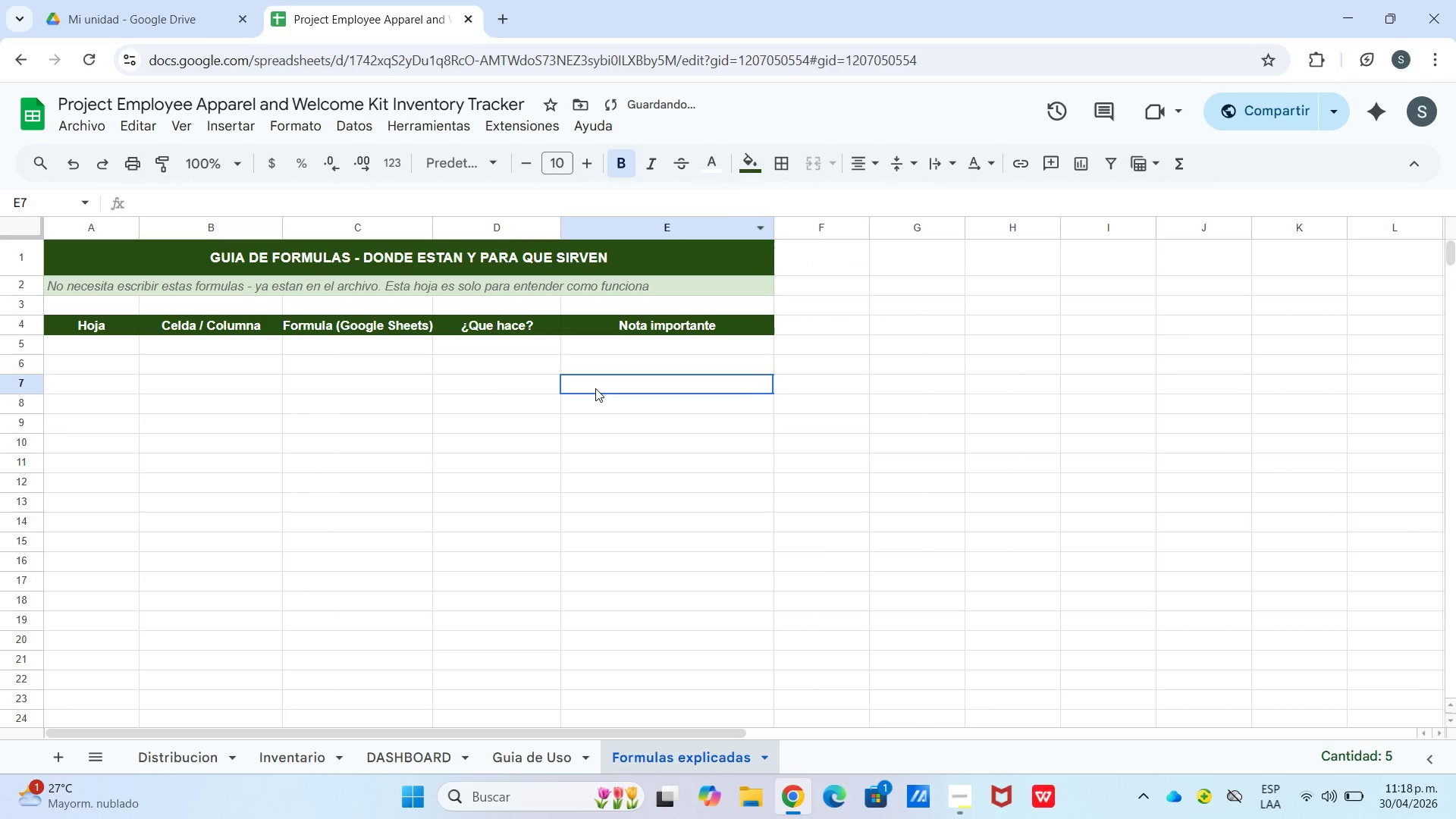 
left_click([595, 388])
 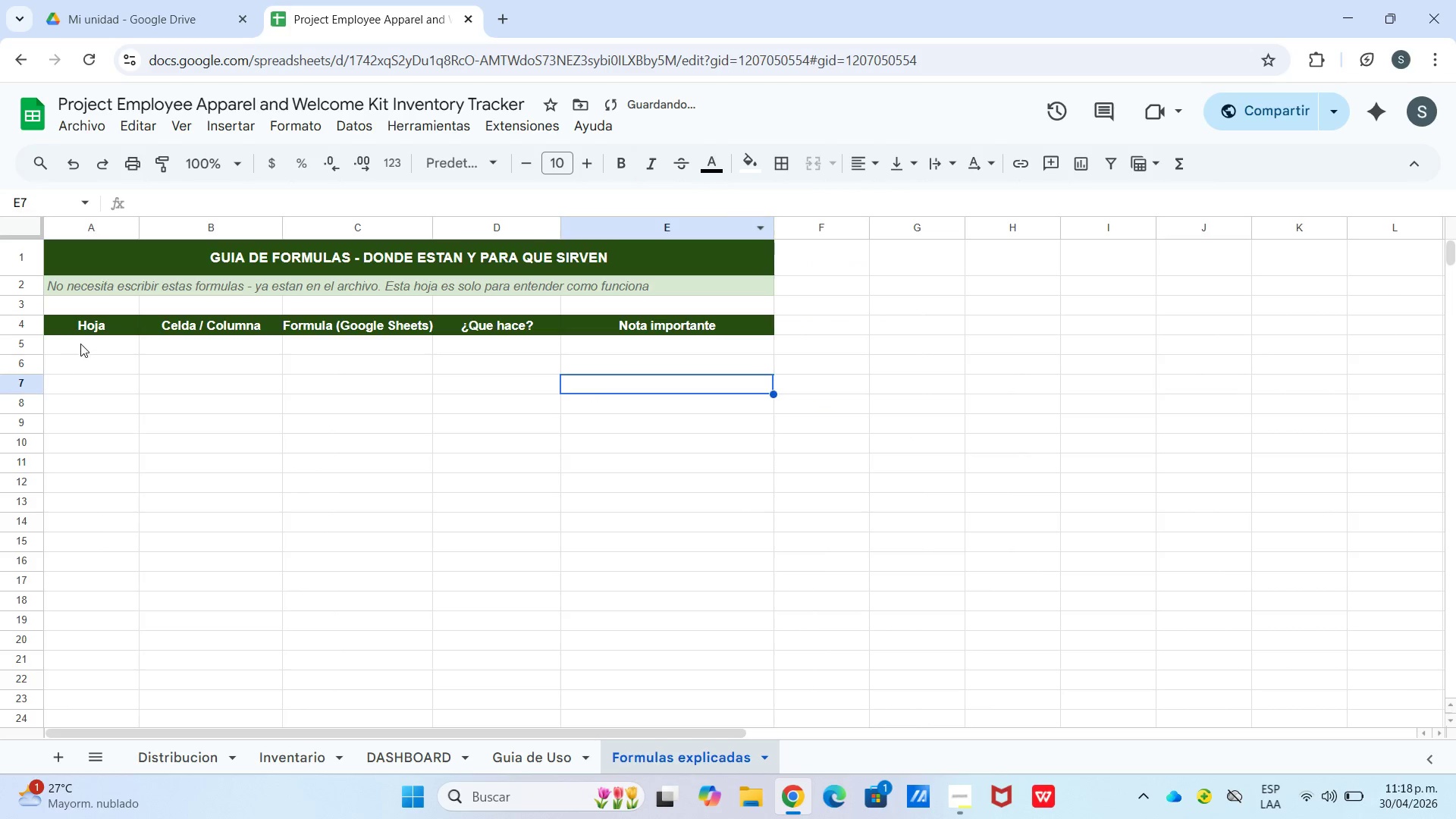 
left_click([80, 344])
 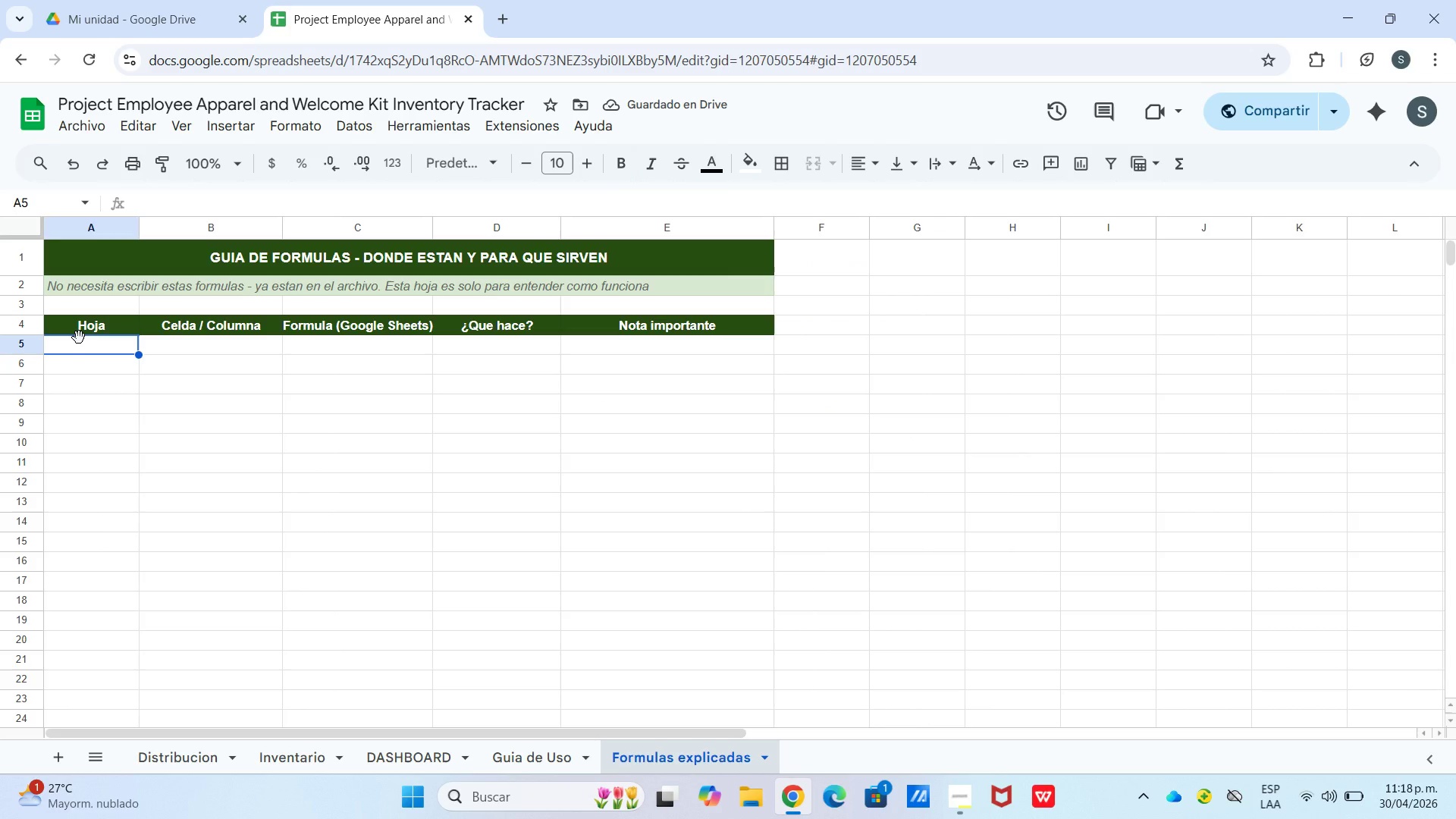 
type(Inventario)
 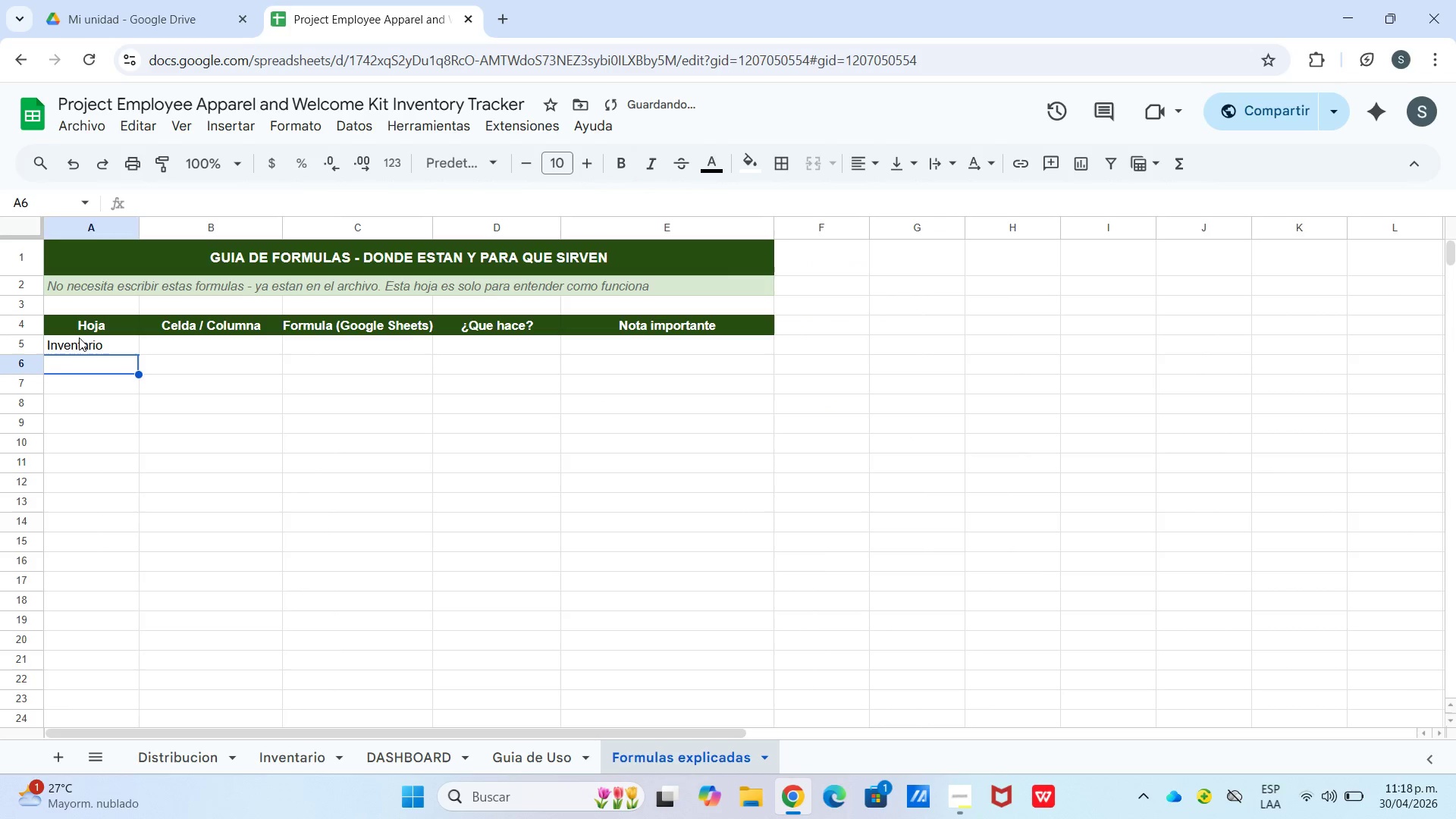 
key(Enter)
 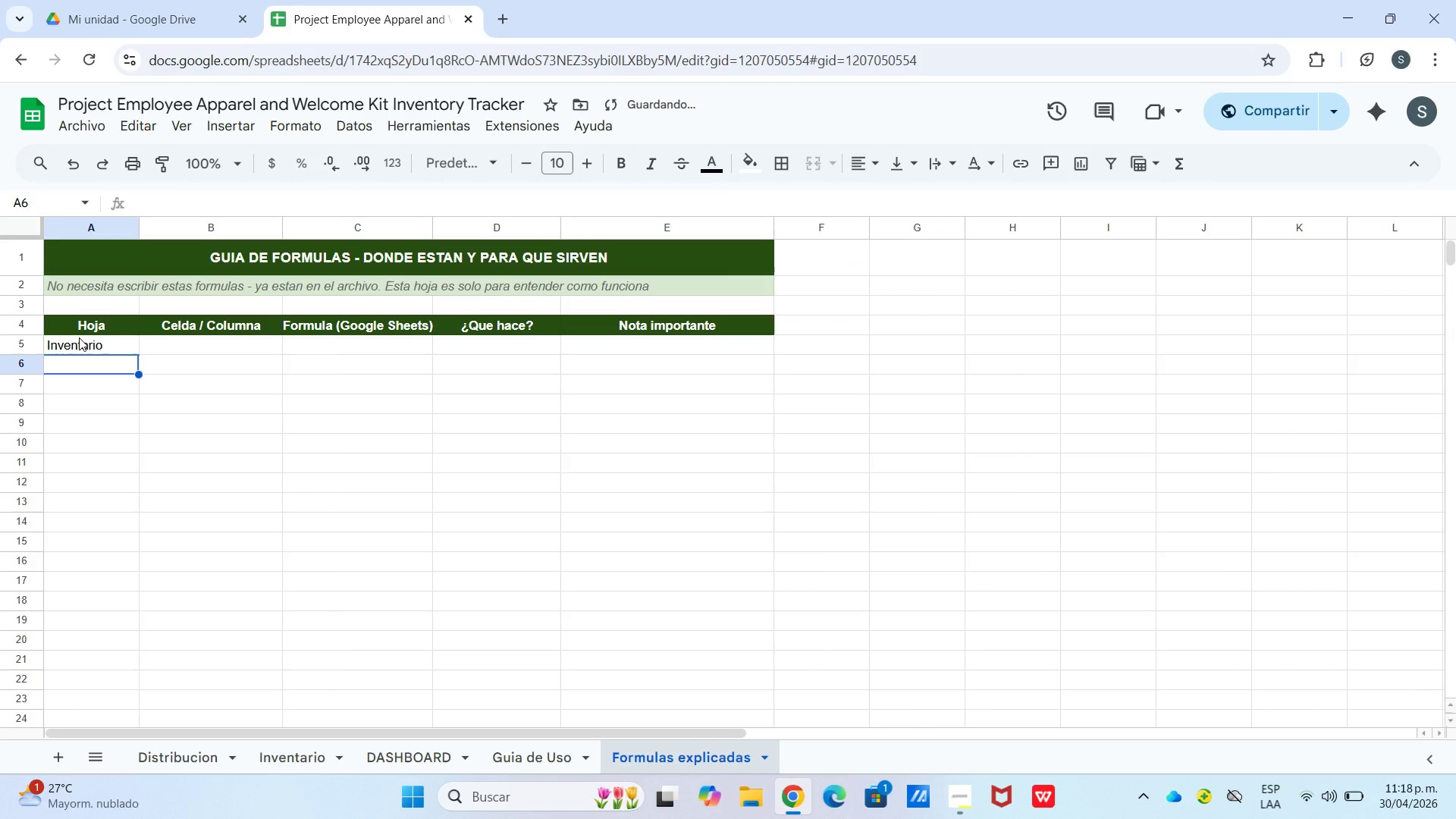 
type(Inven)
 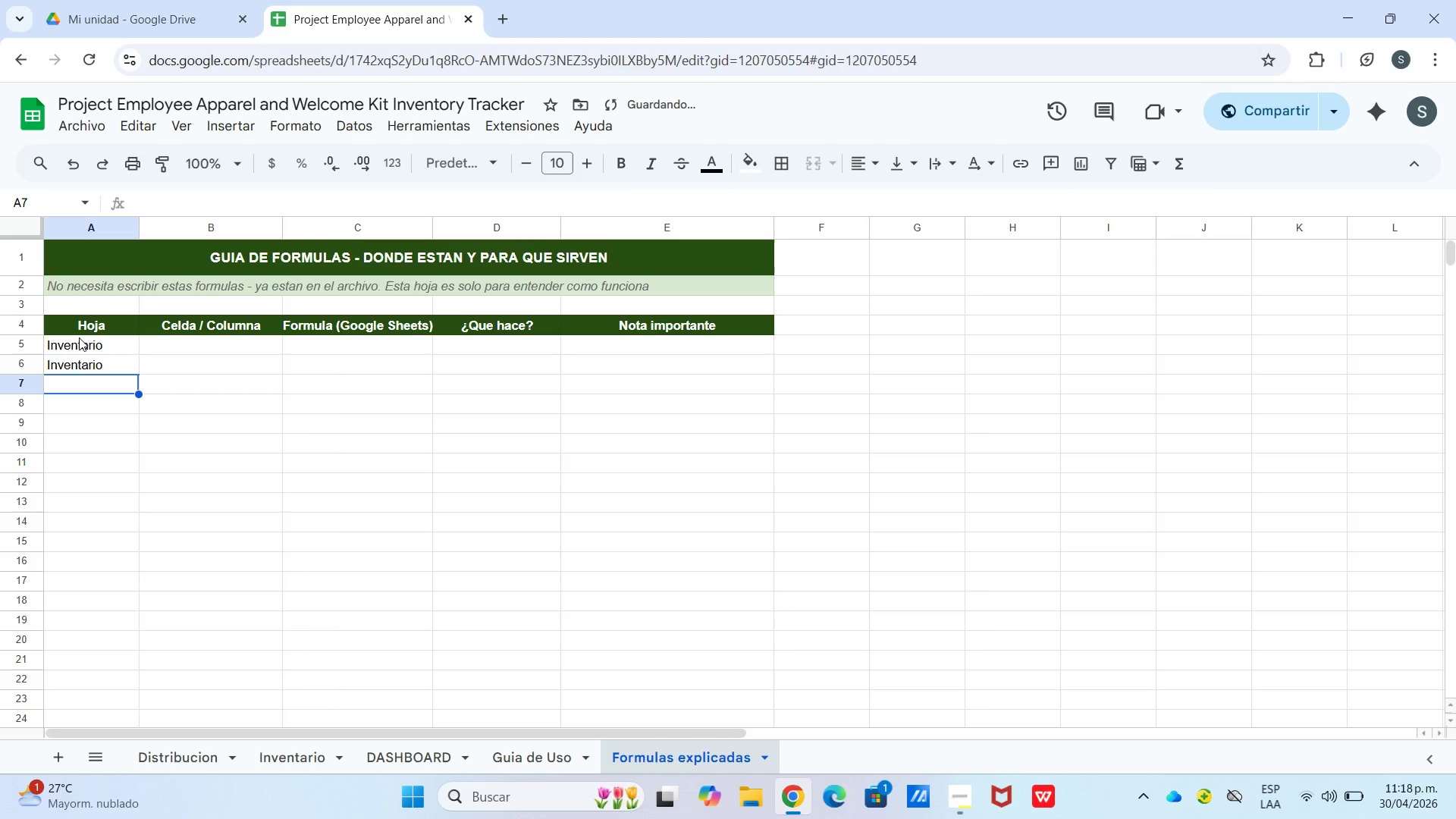 
key(Enter)
 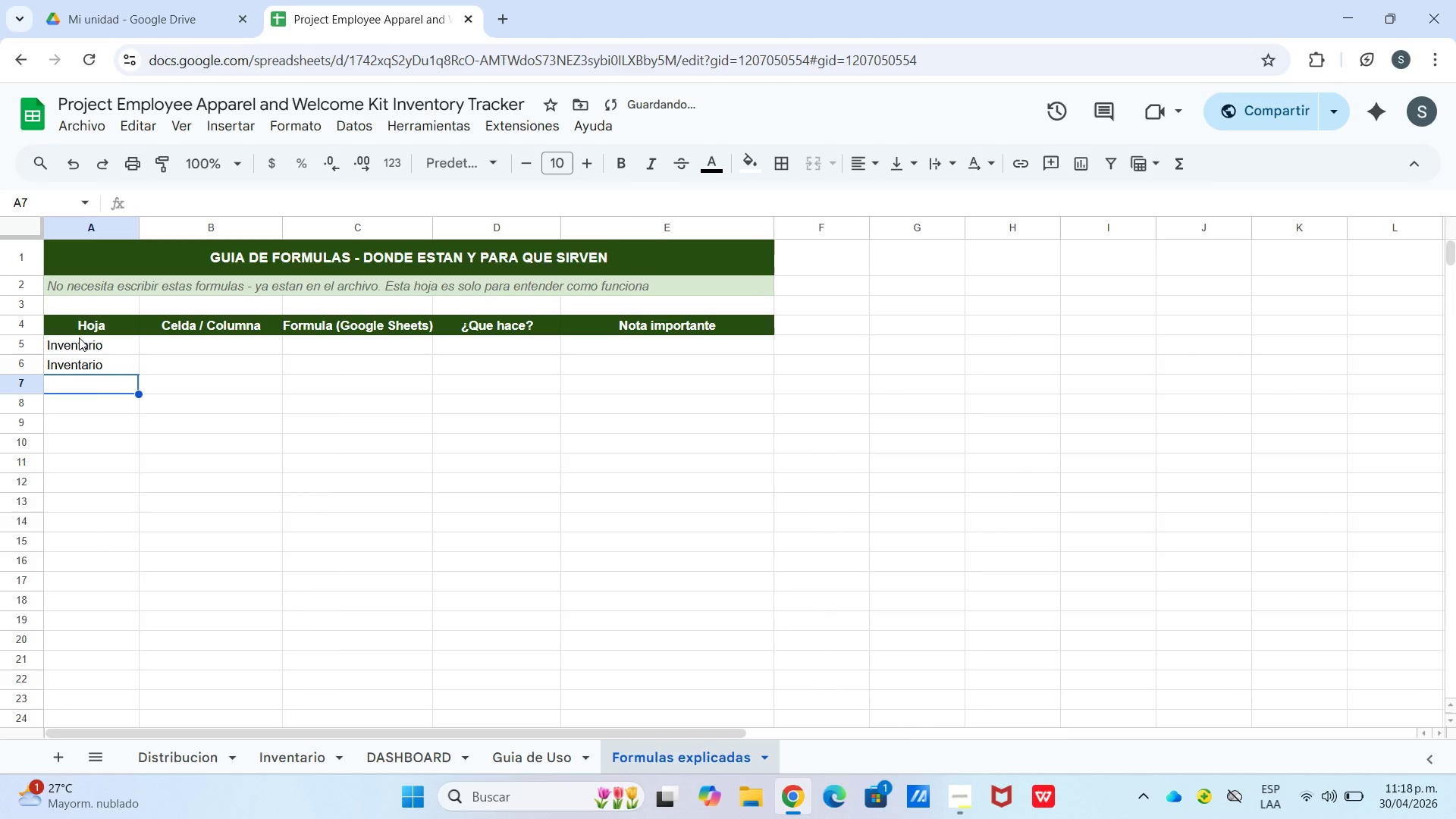 
key(Shift+I)
 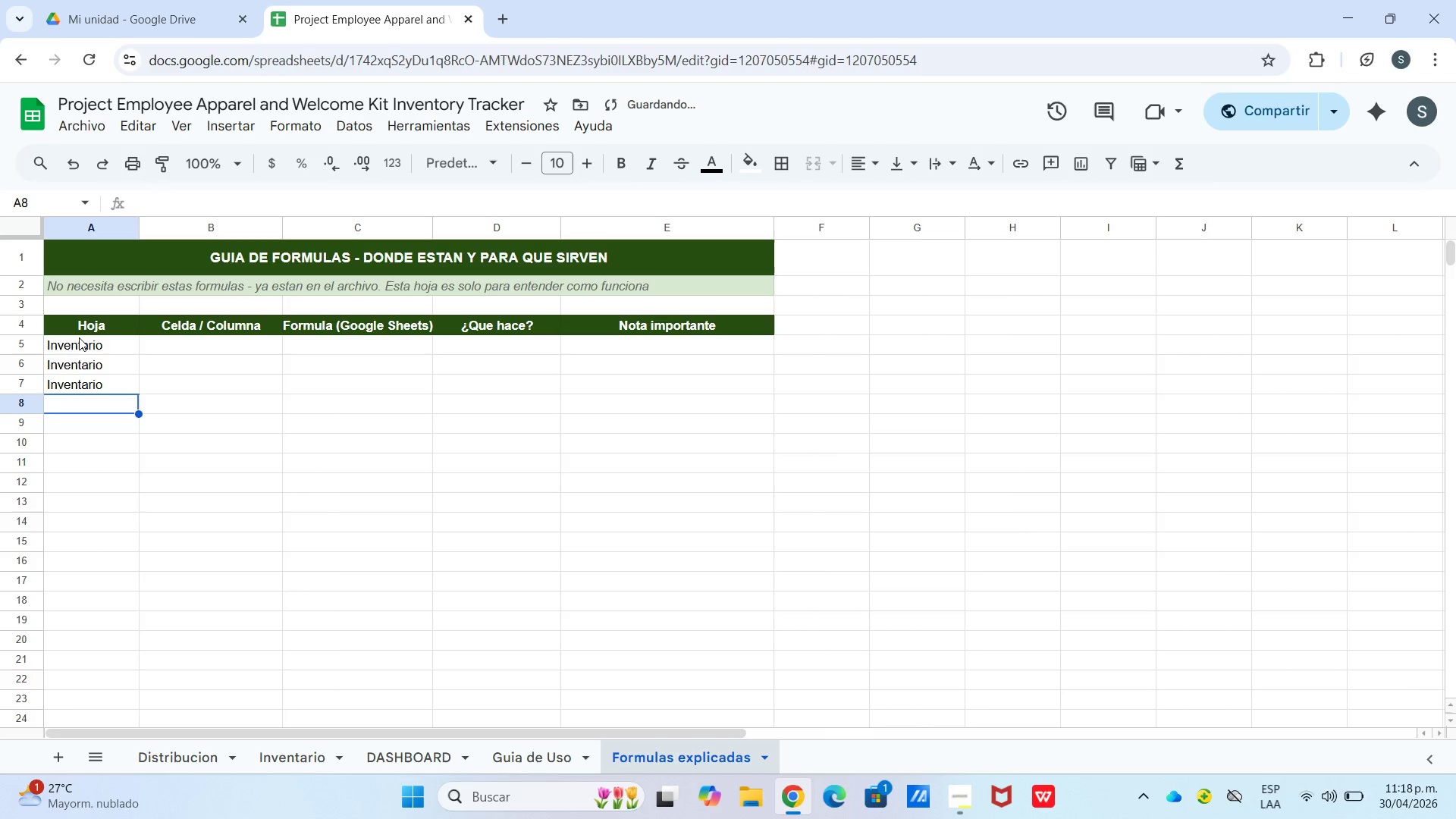 
key(Enter)
 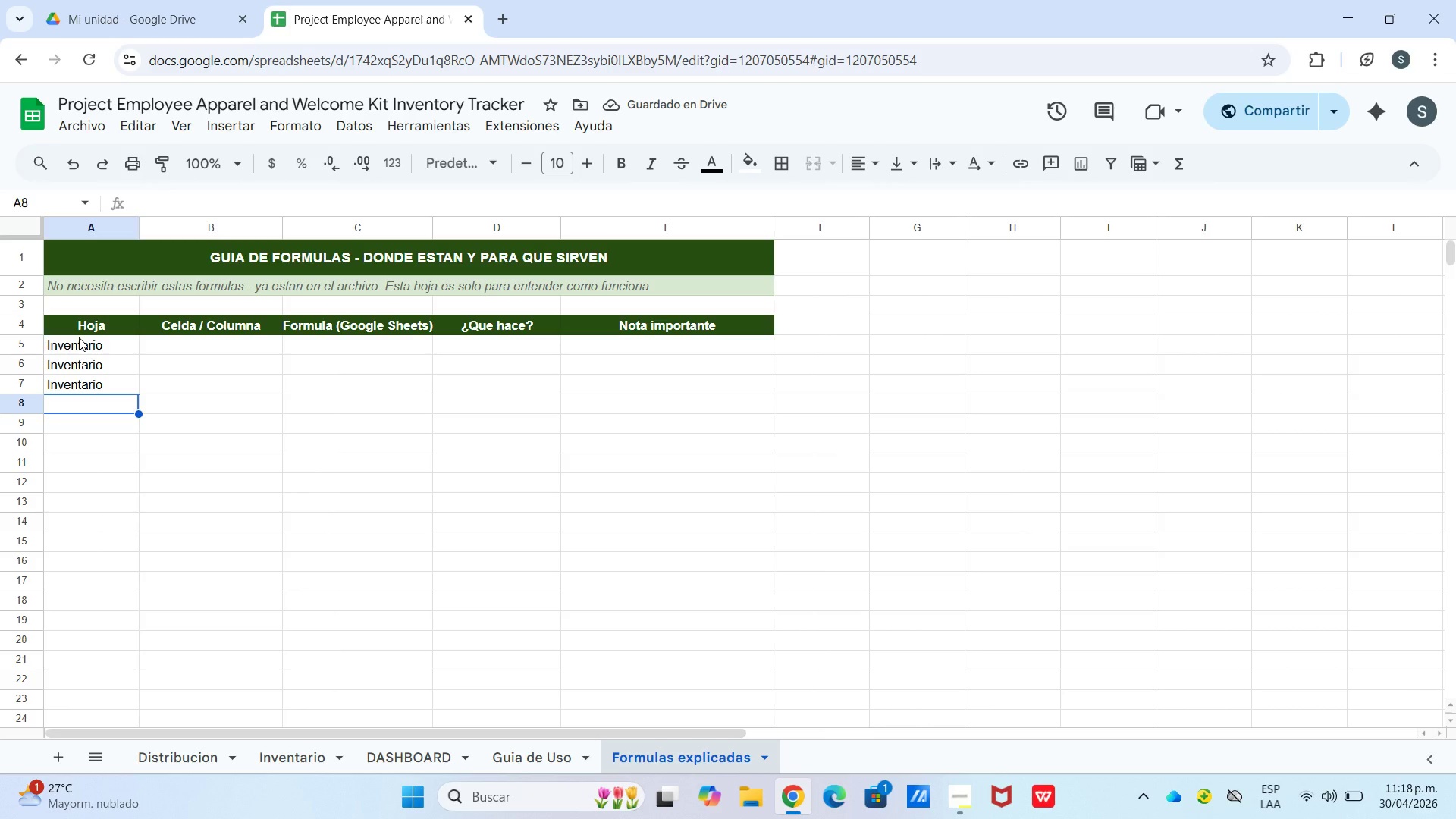 
key(Shift+I)
 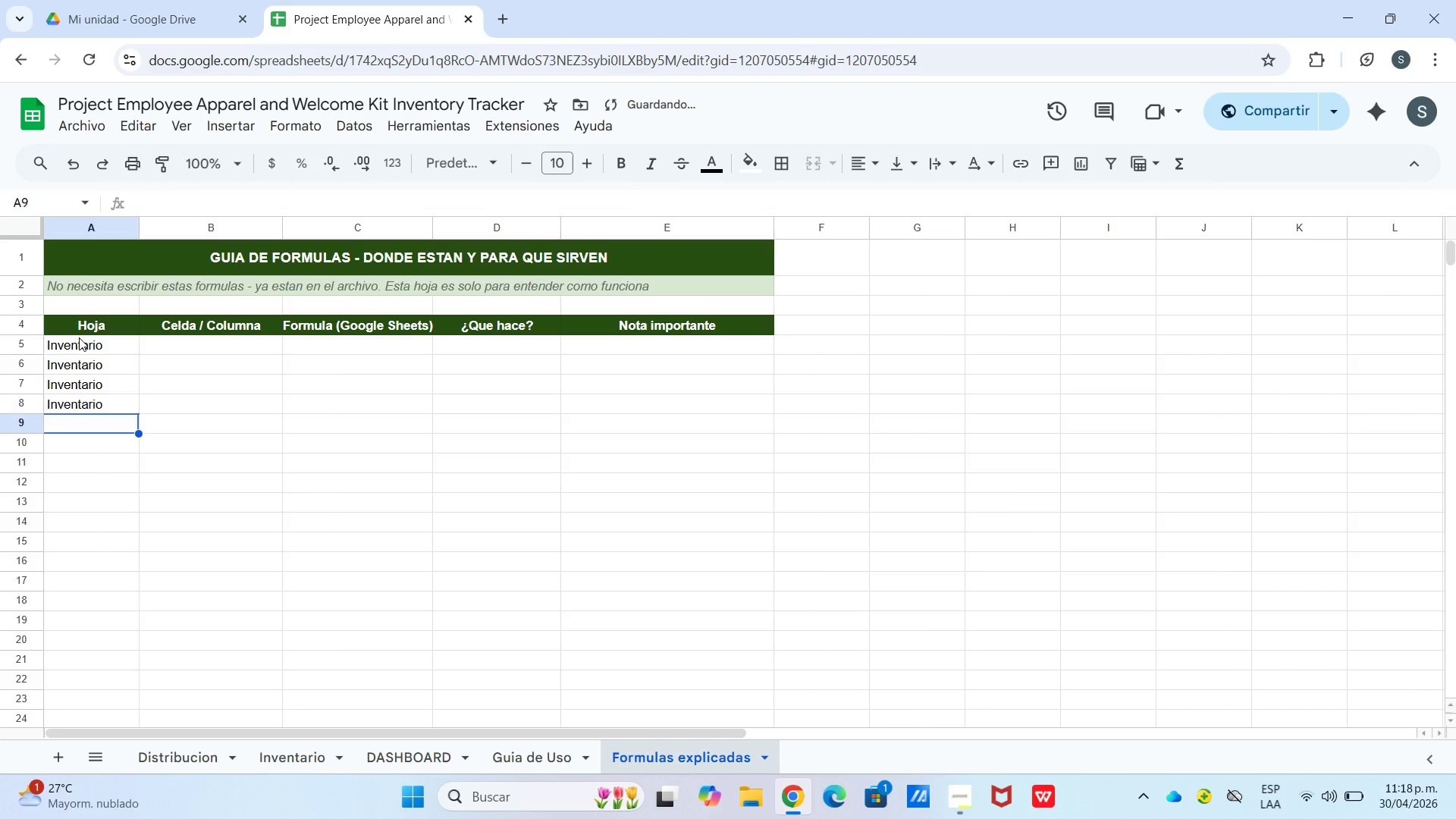 
key(Enter)
 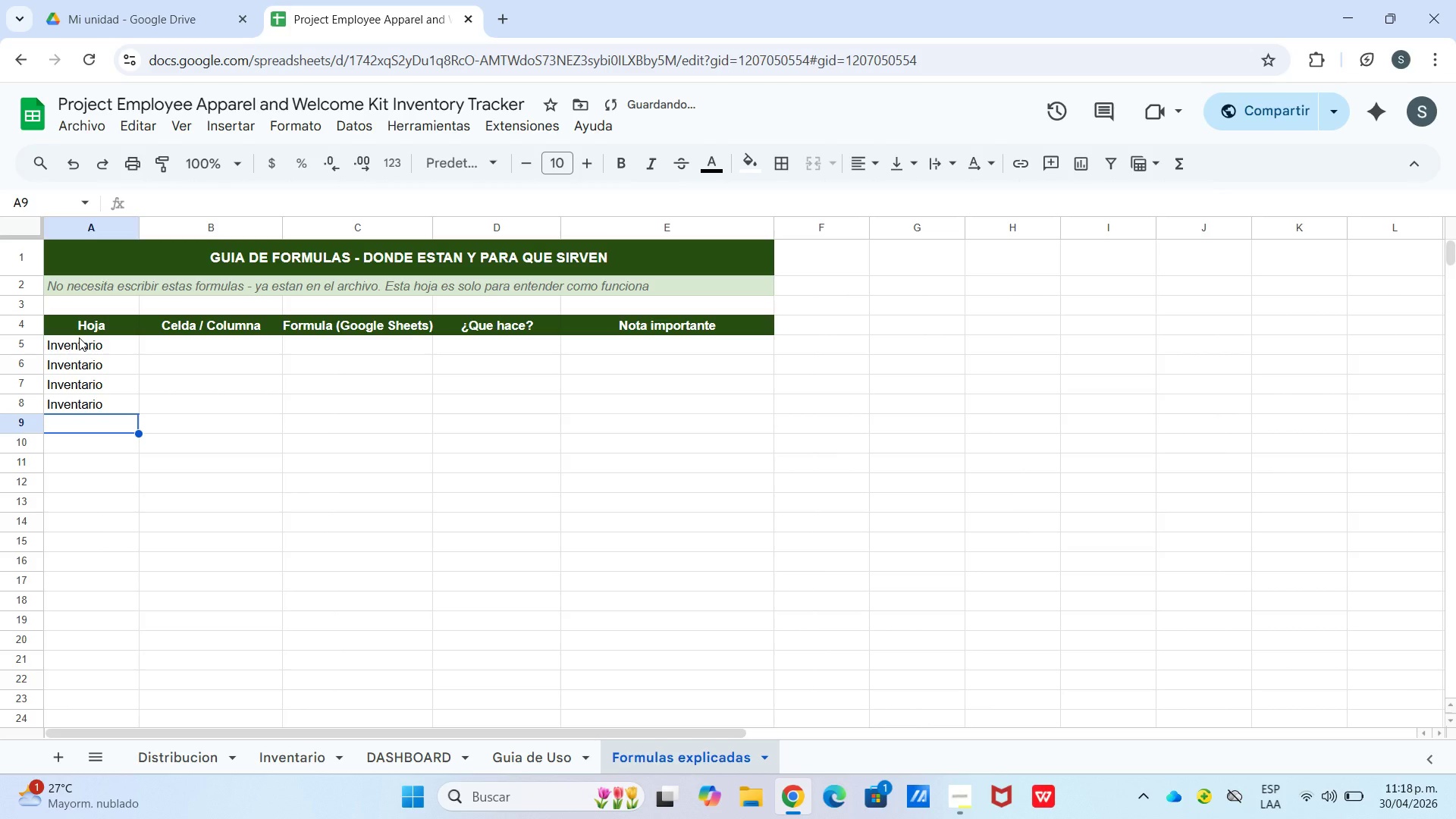 
type(DASHBA)
key(Backspace)
type(OARD)
 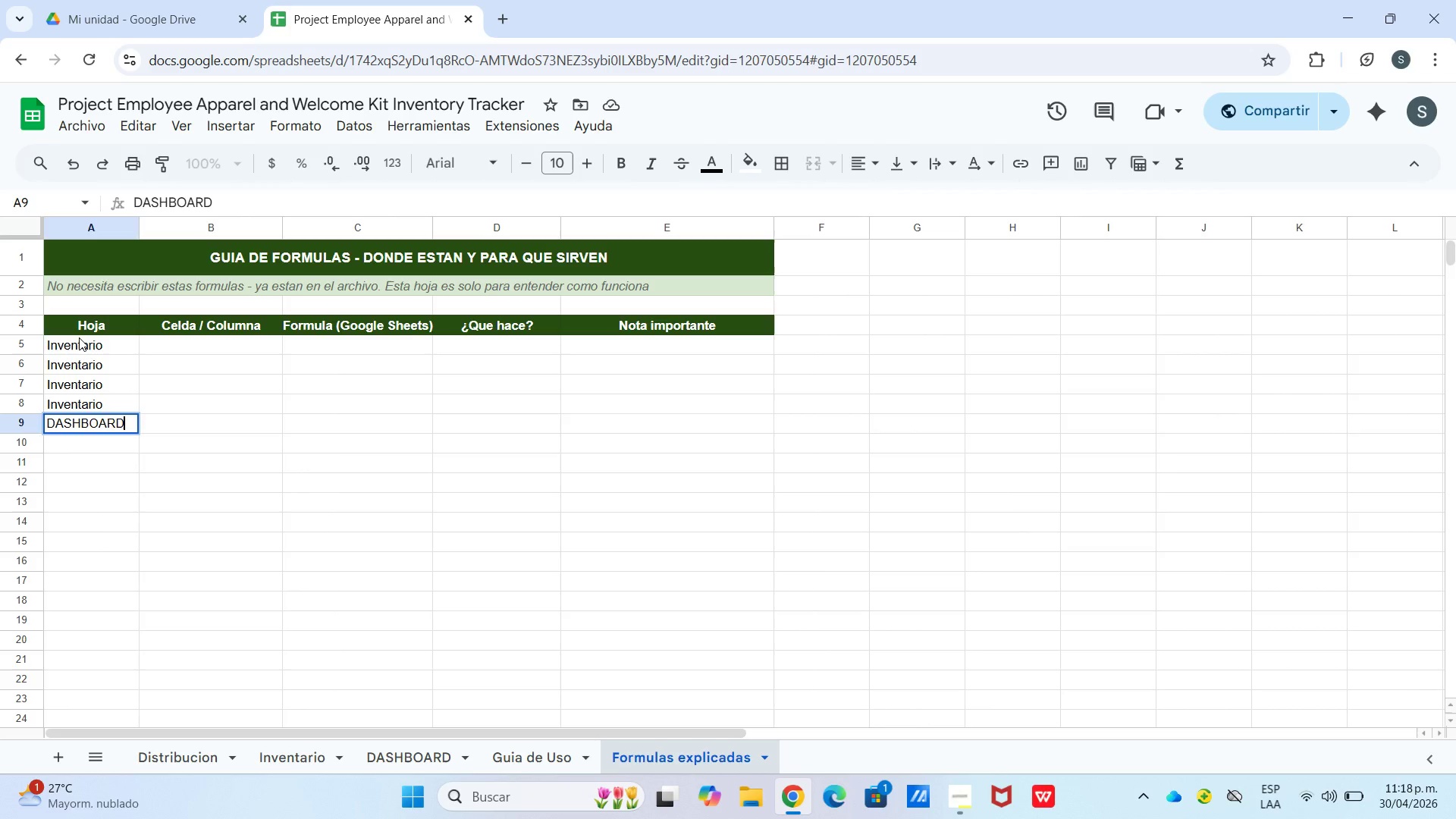 
key(Enter)
 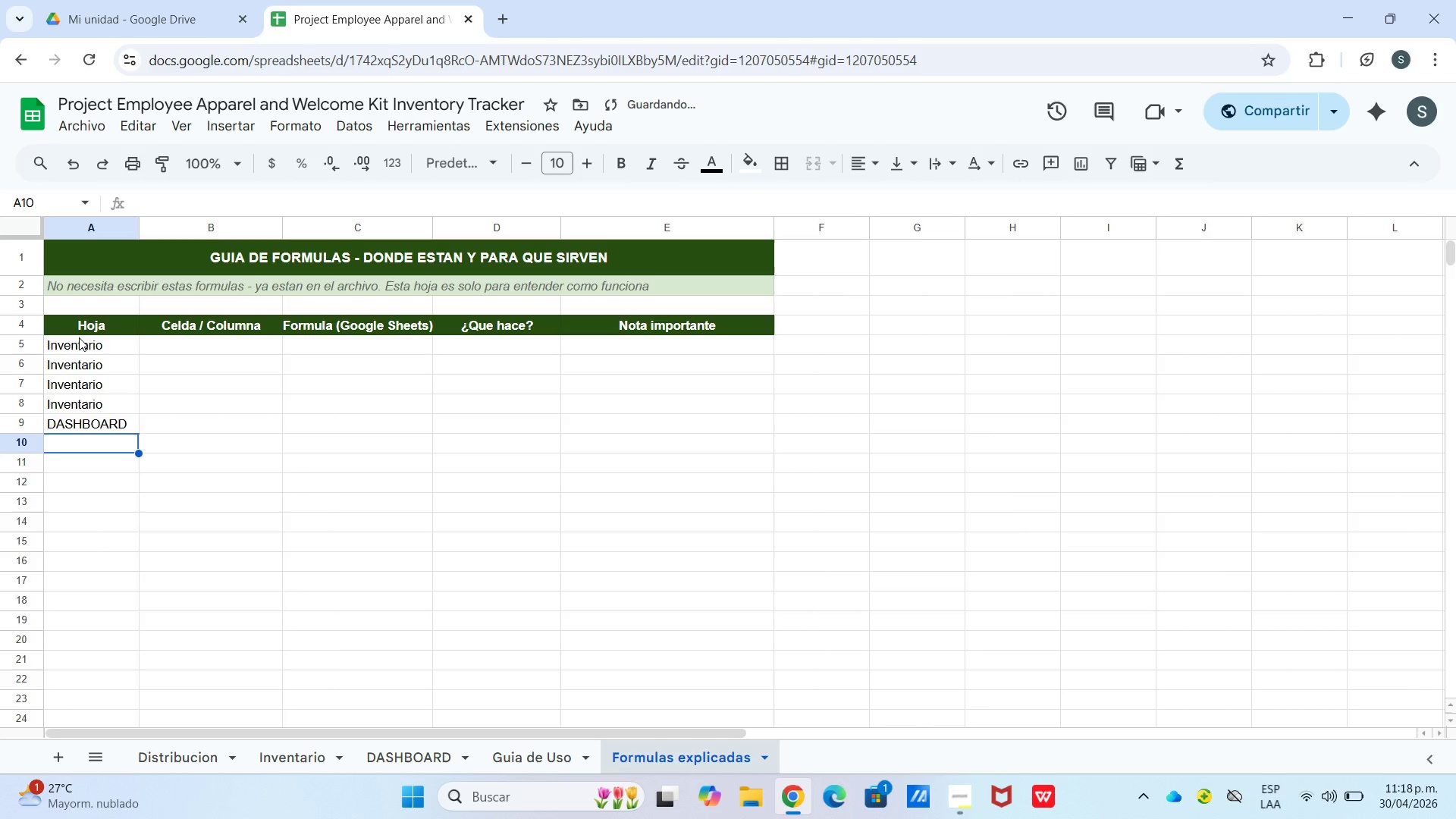 
key(Shift+D)
 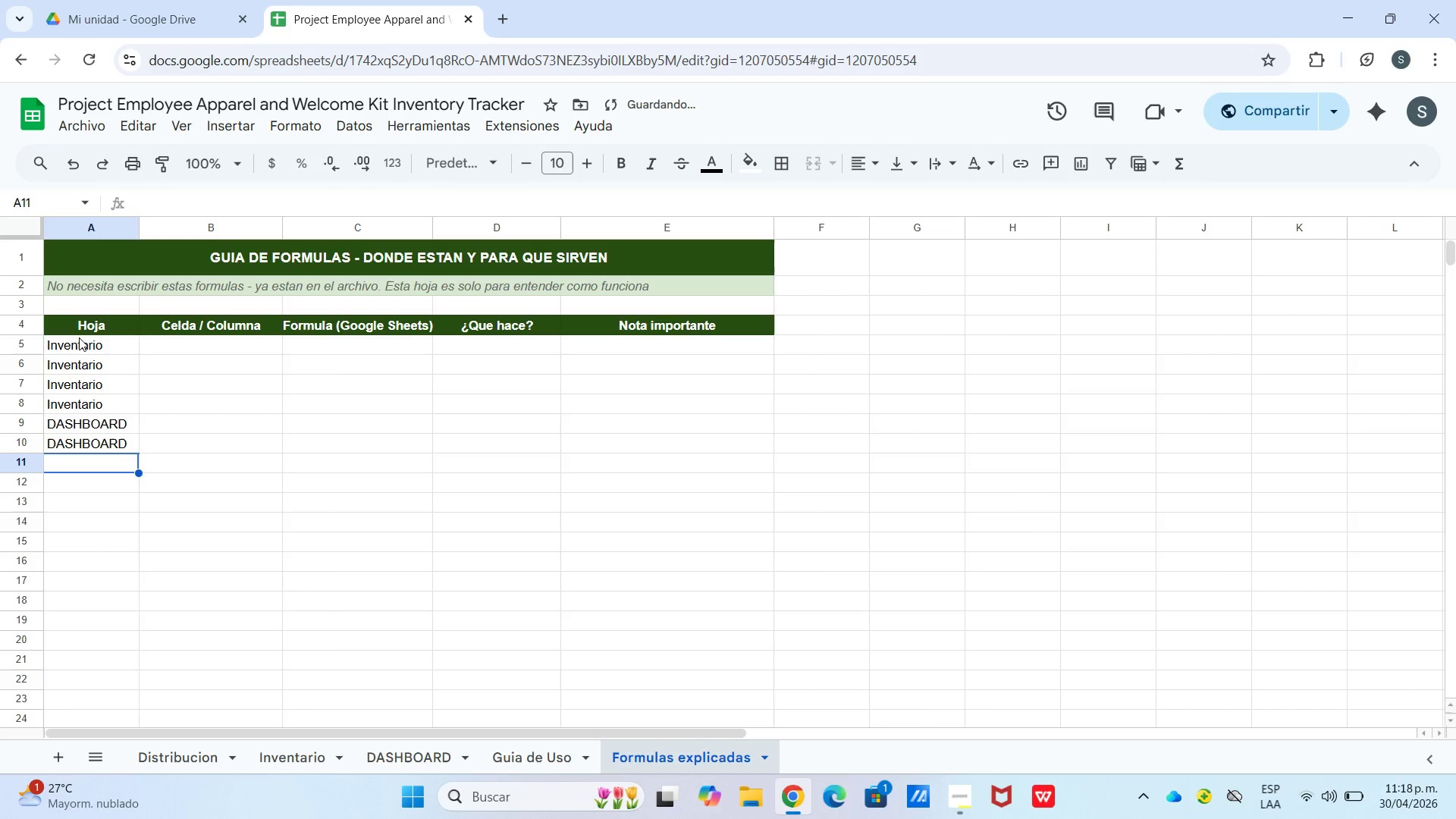 
key(Enter)
 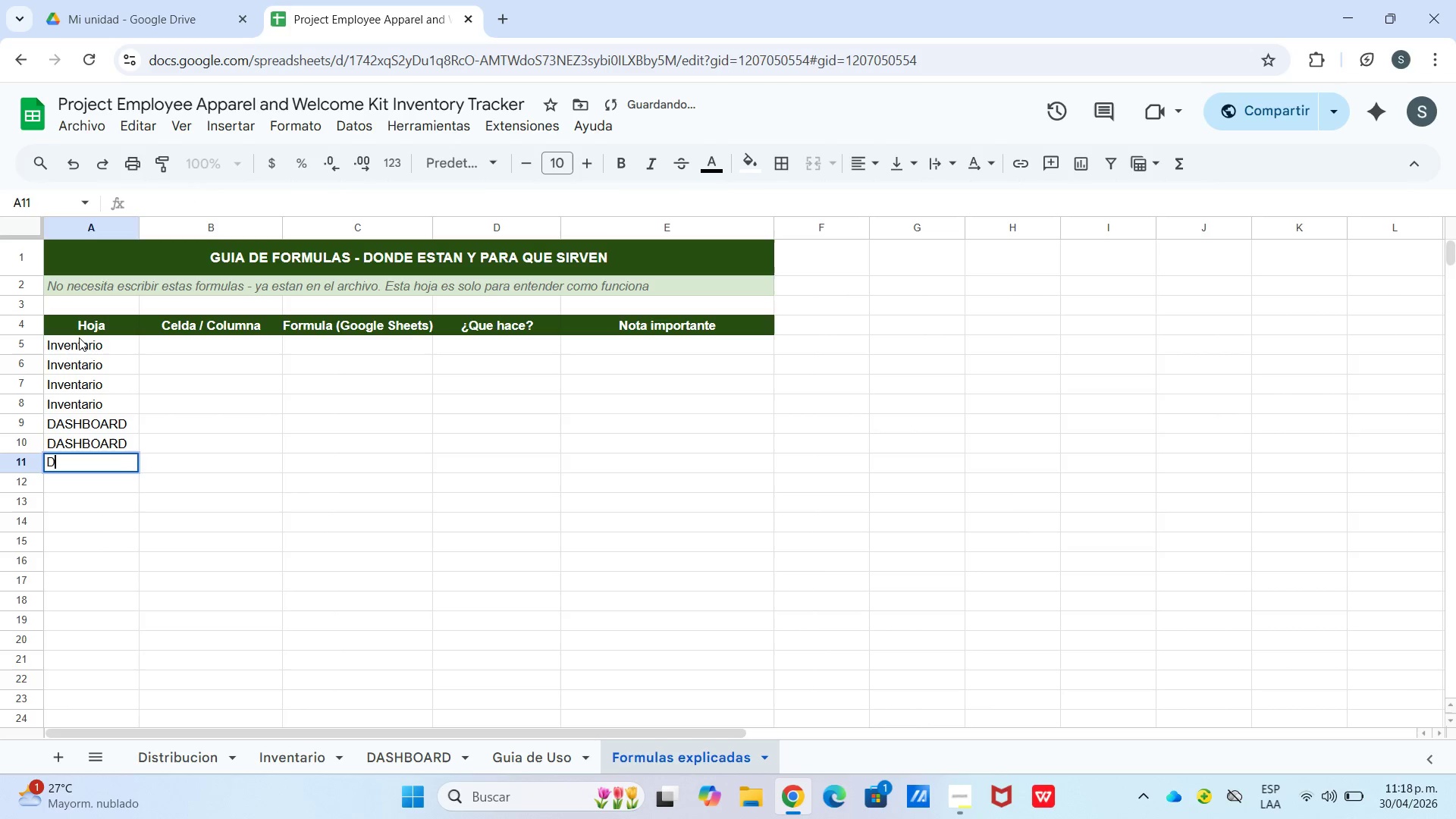 
key(Shift+ShiftLeft)
 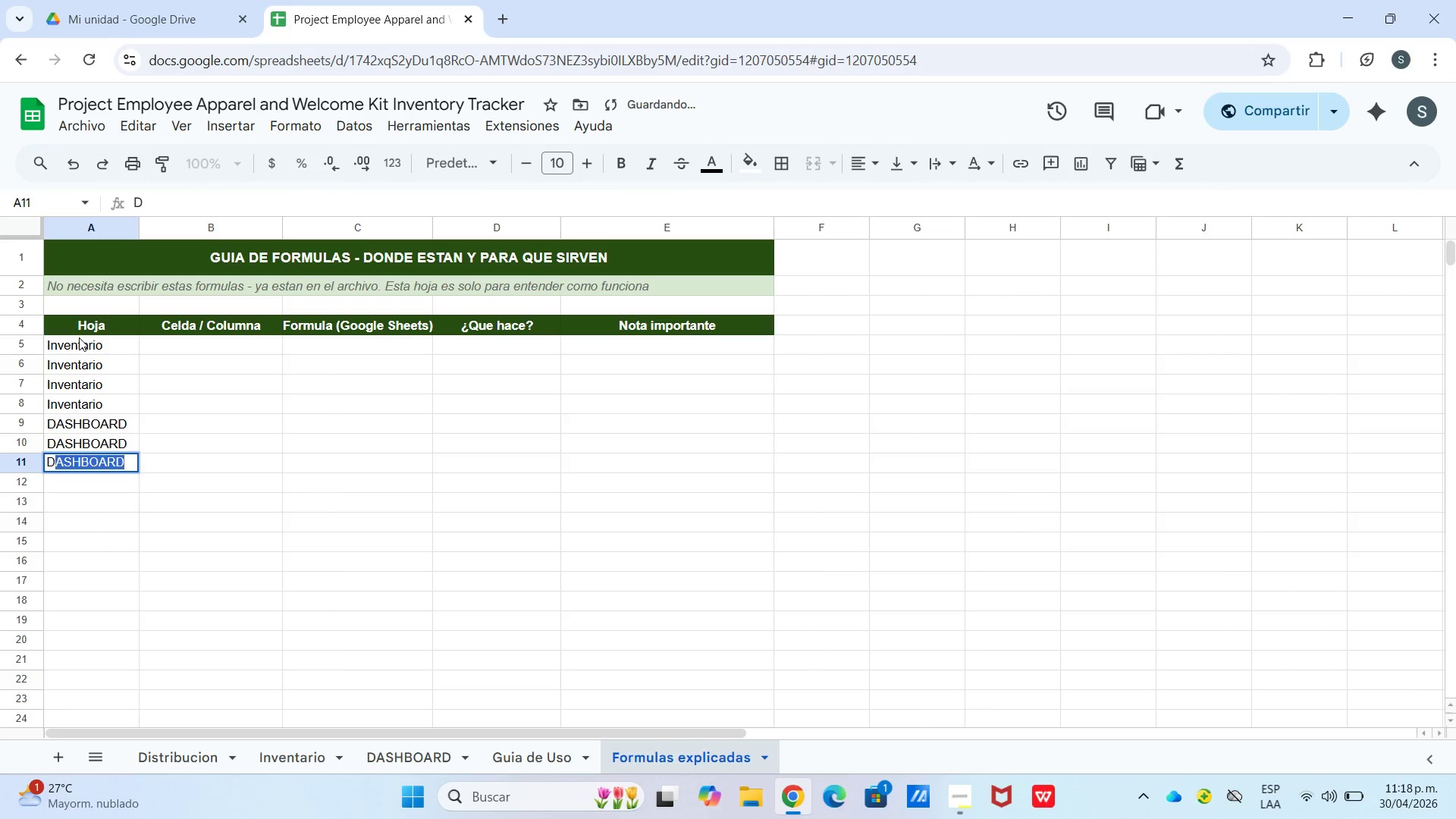 
key(Shift+D)
 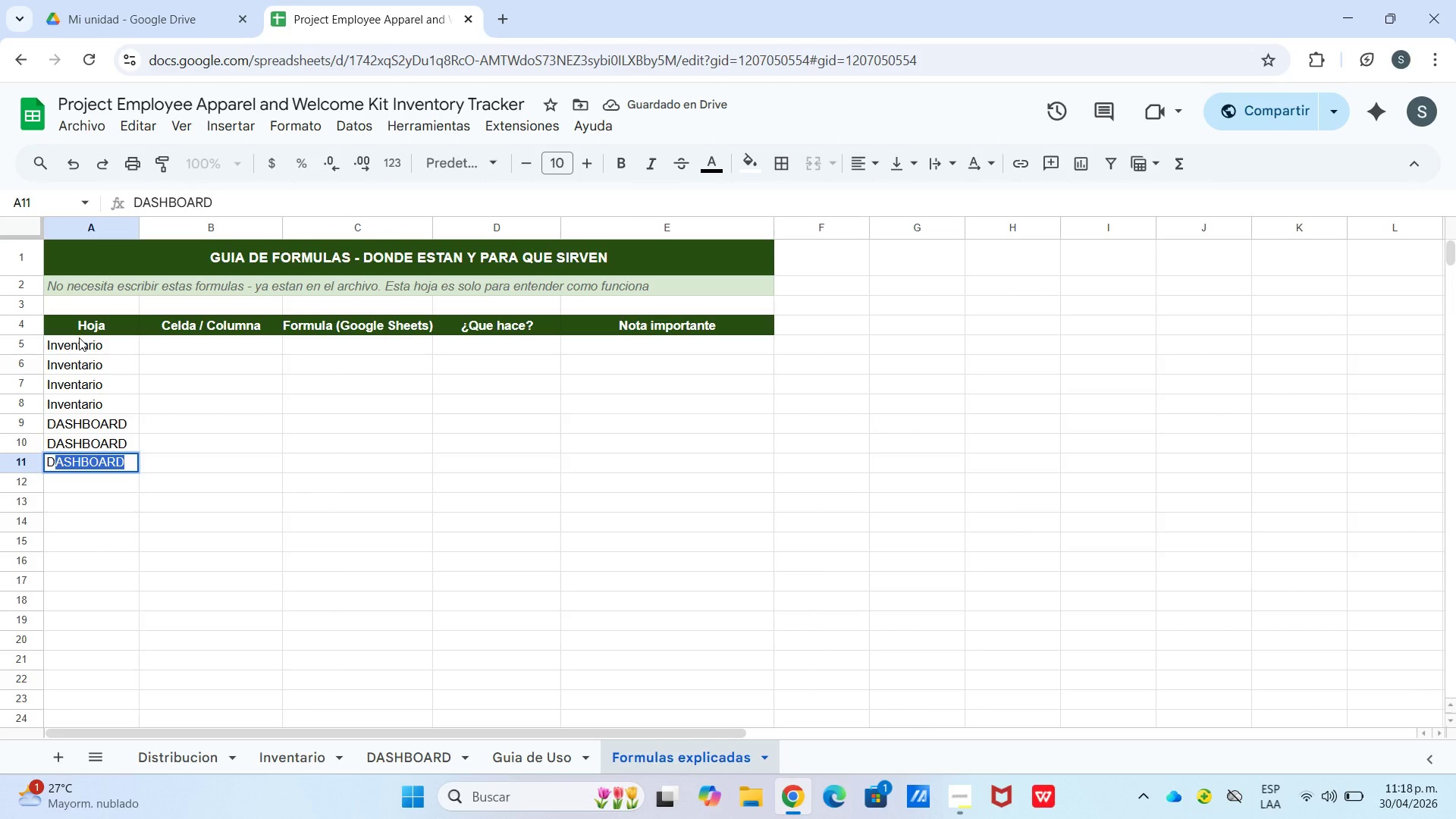 
wait(5.05)
 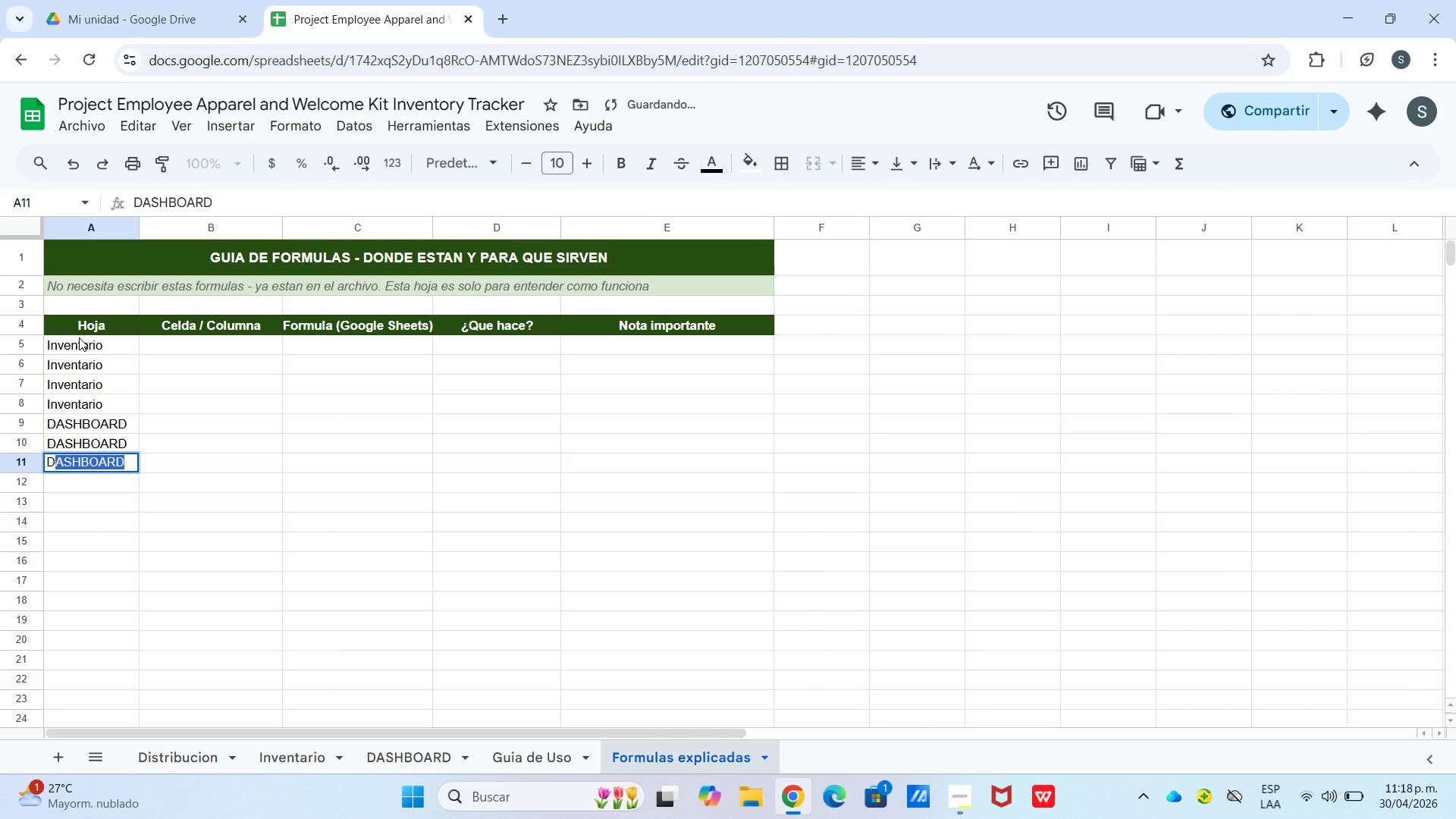 
key(Enter)
 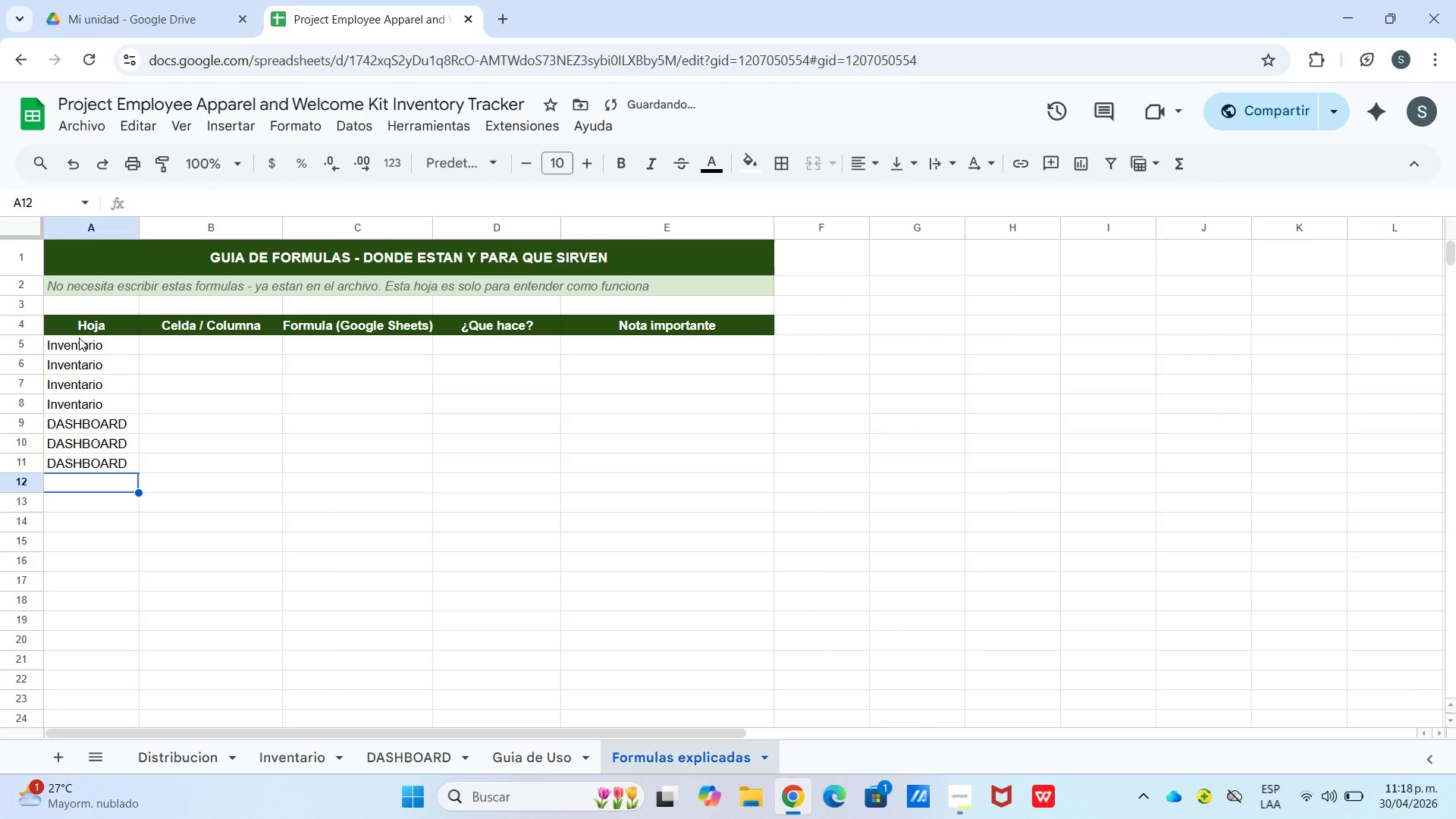 
key(Shift+D)
 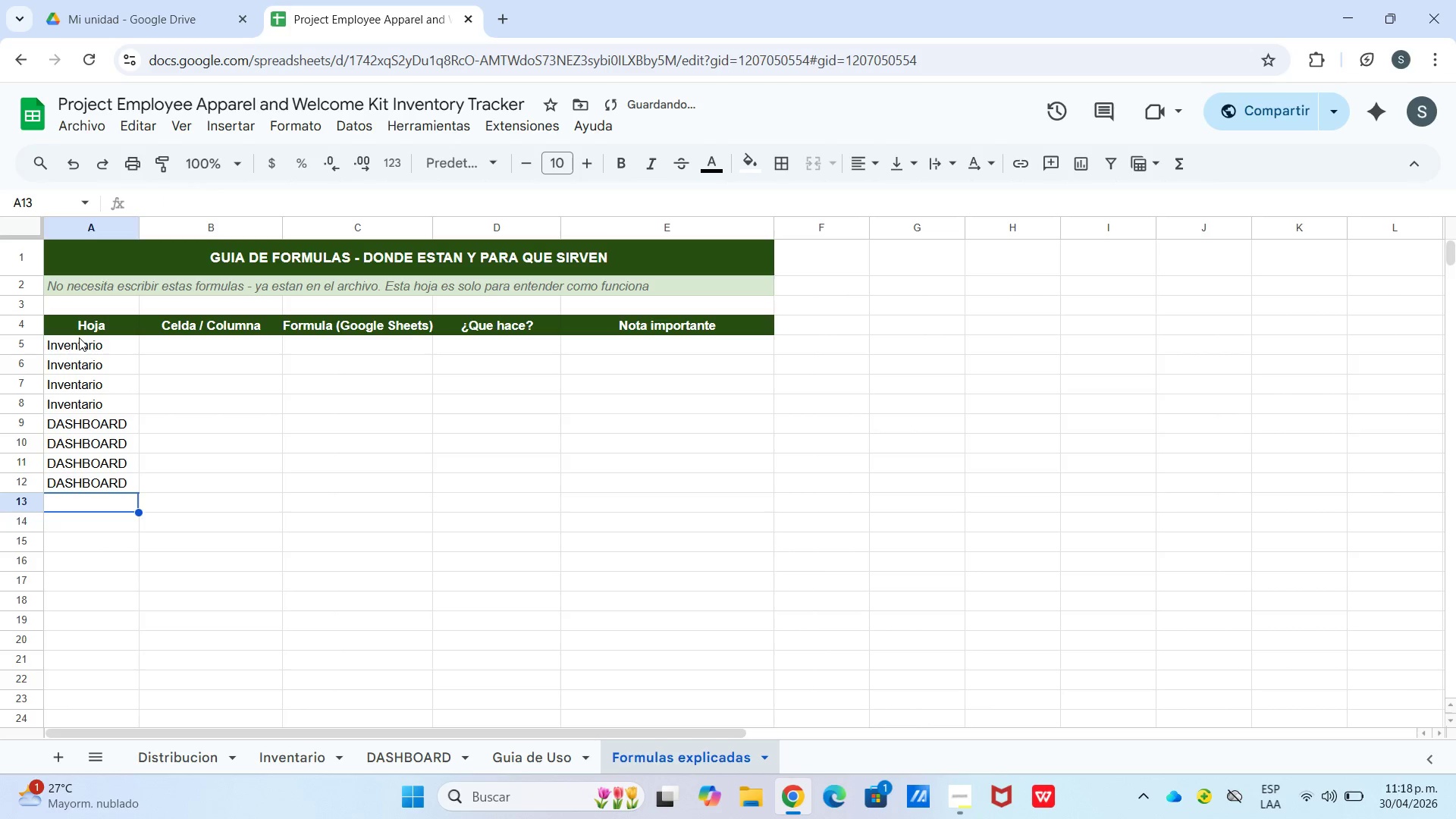 
key(Enter)
 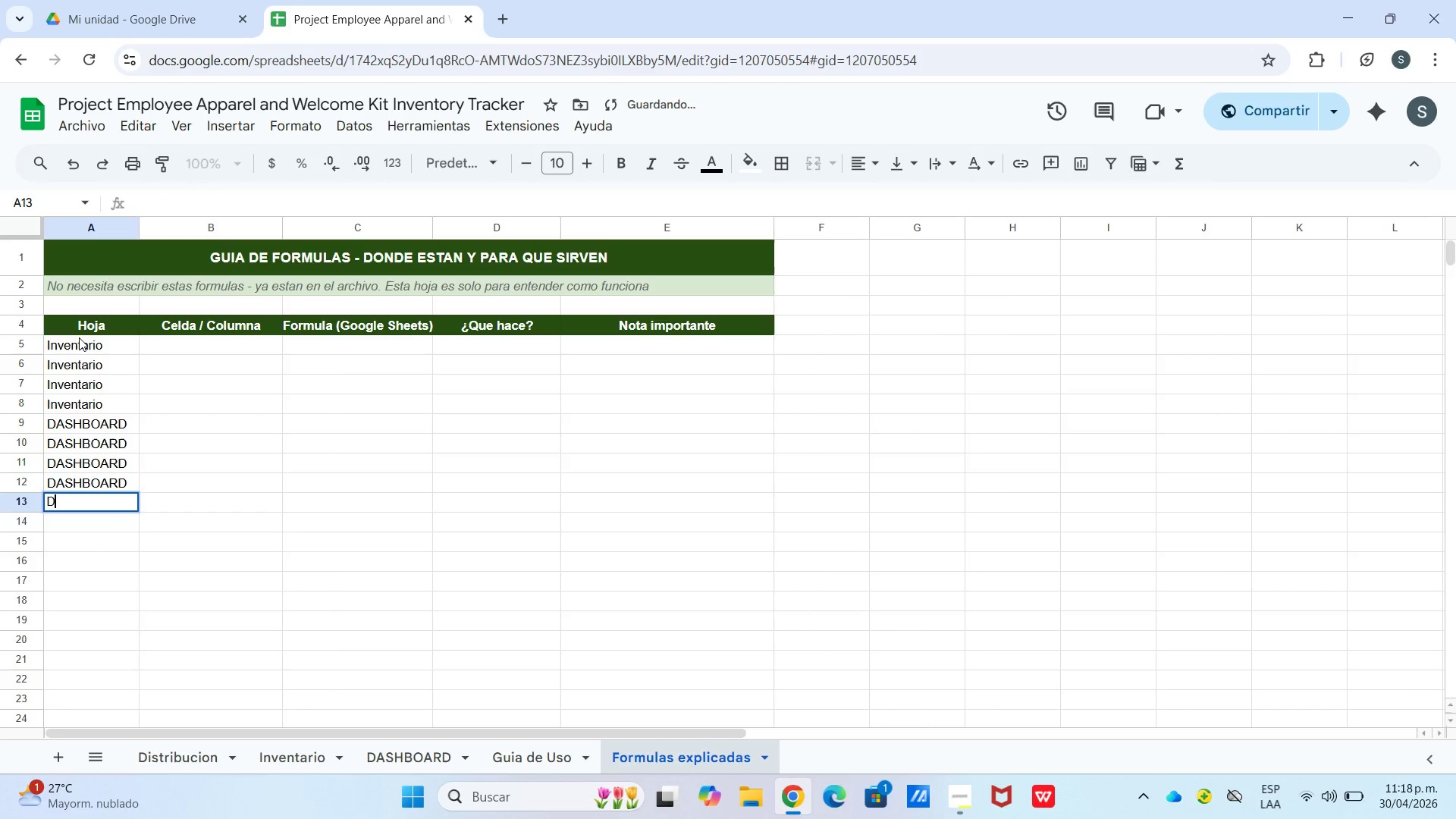 
key(Shift+ShiftLeft)
 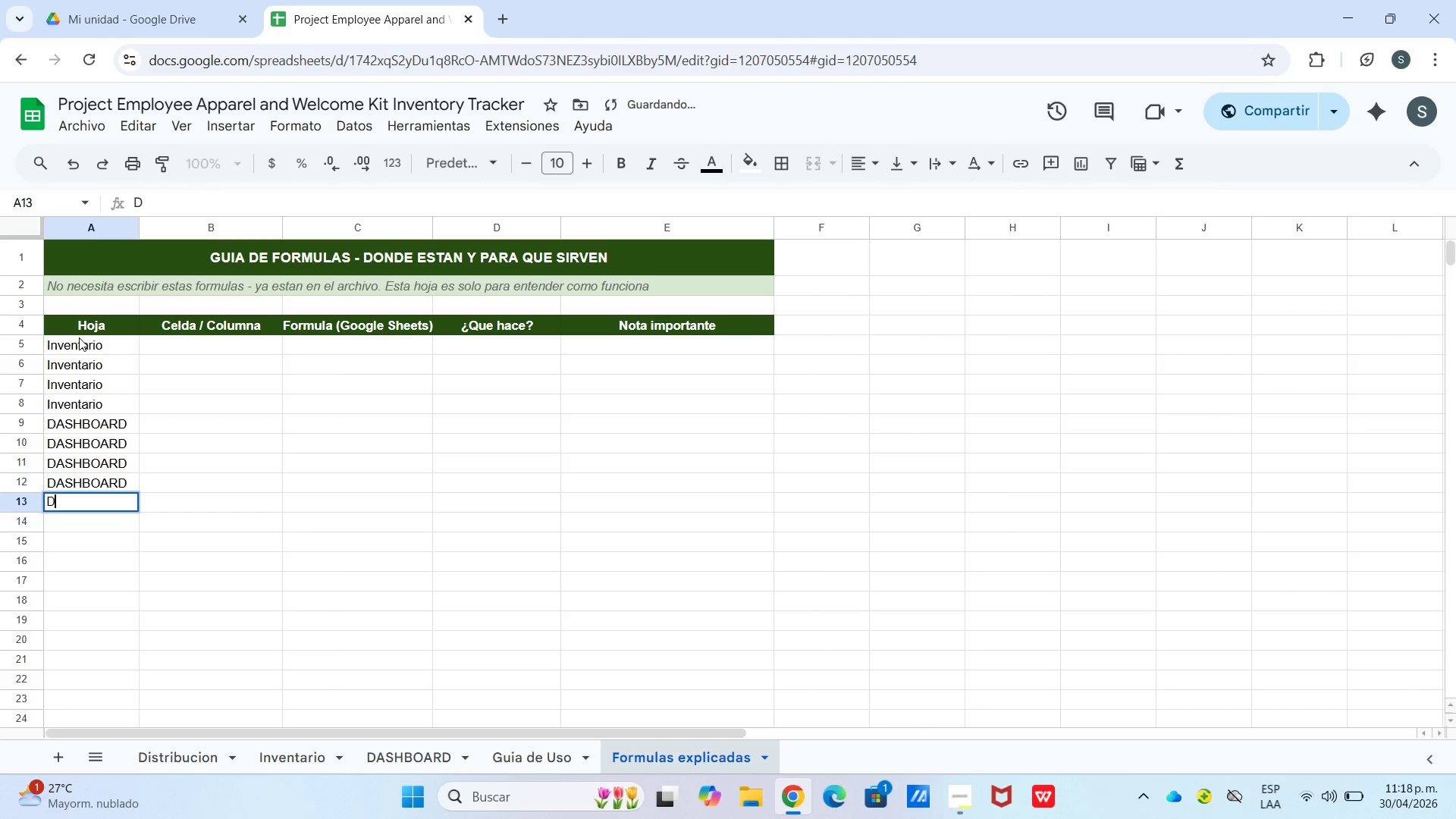 
key(Shift+D)
 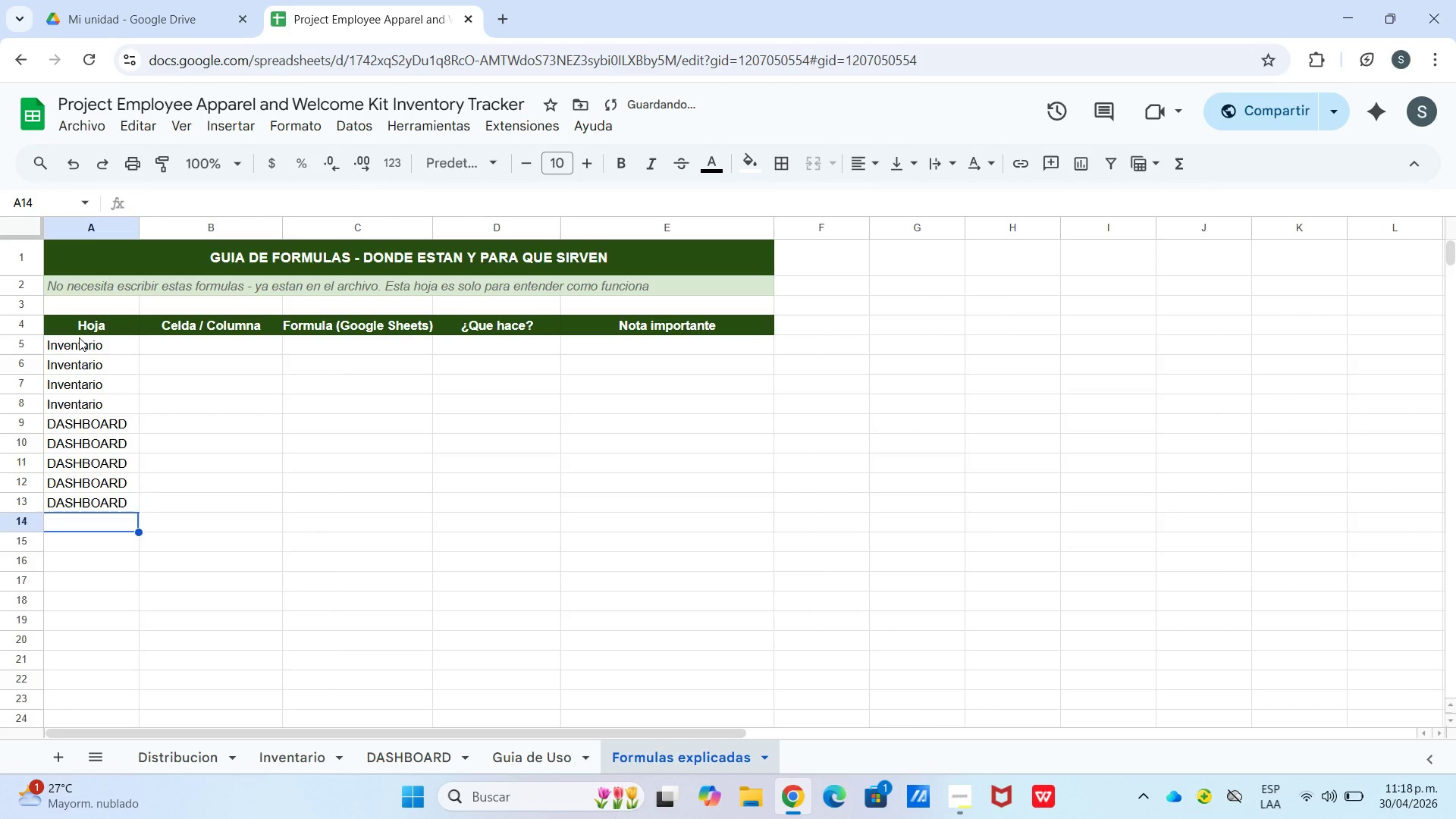 
key(Enter)
 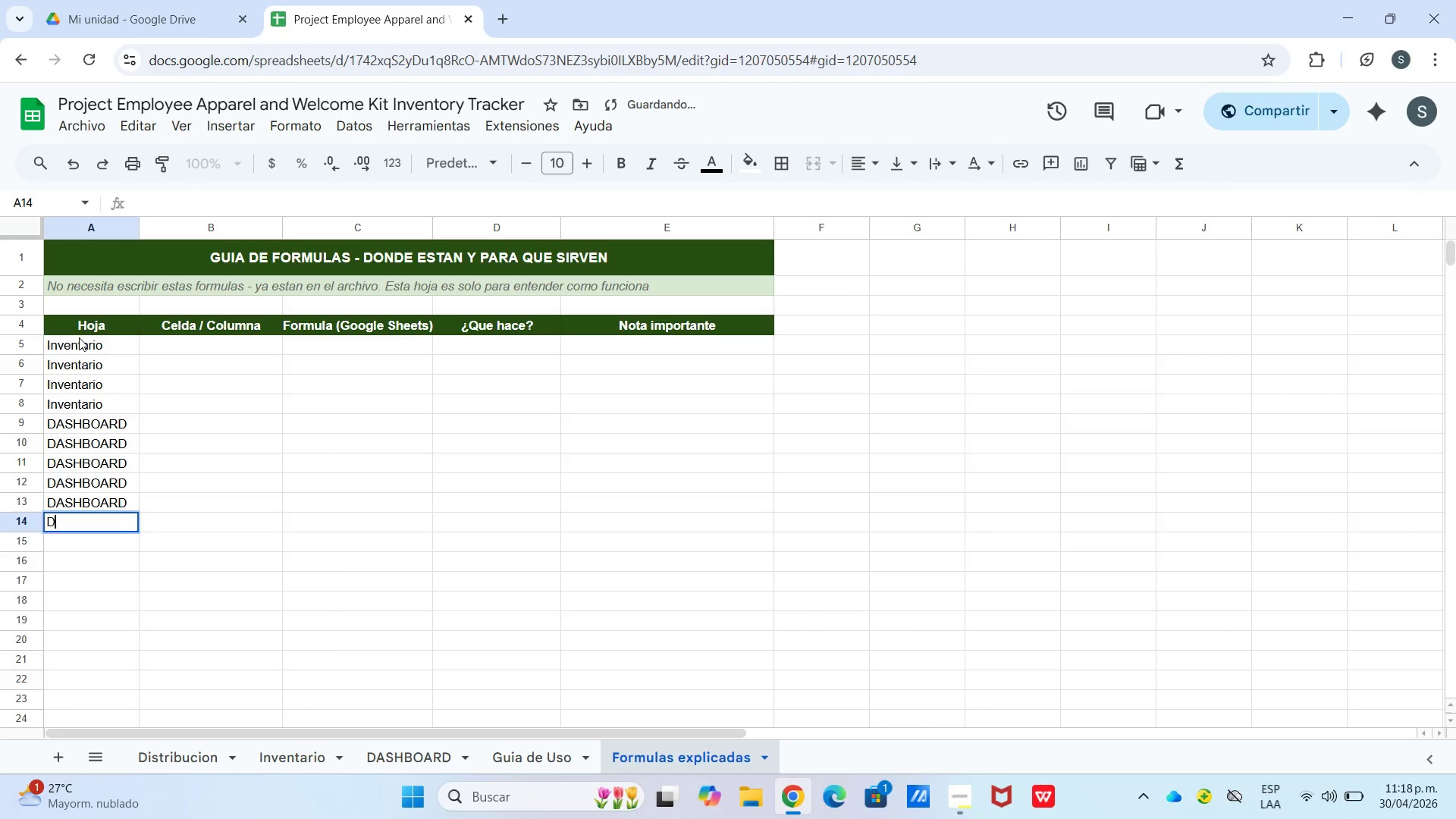 
key(Shift+ShiftLeft)
 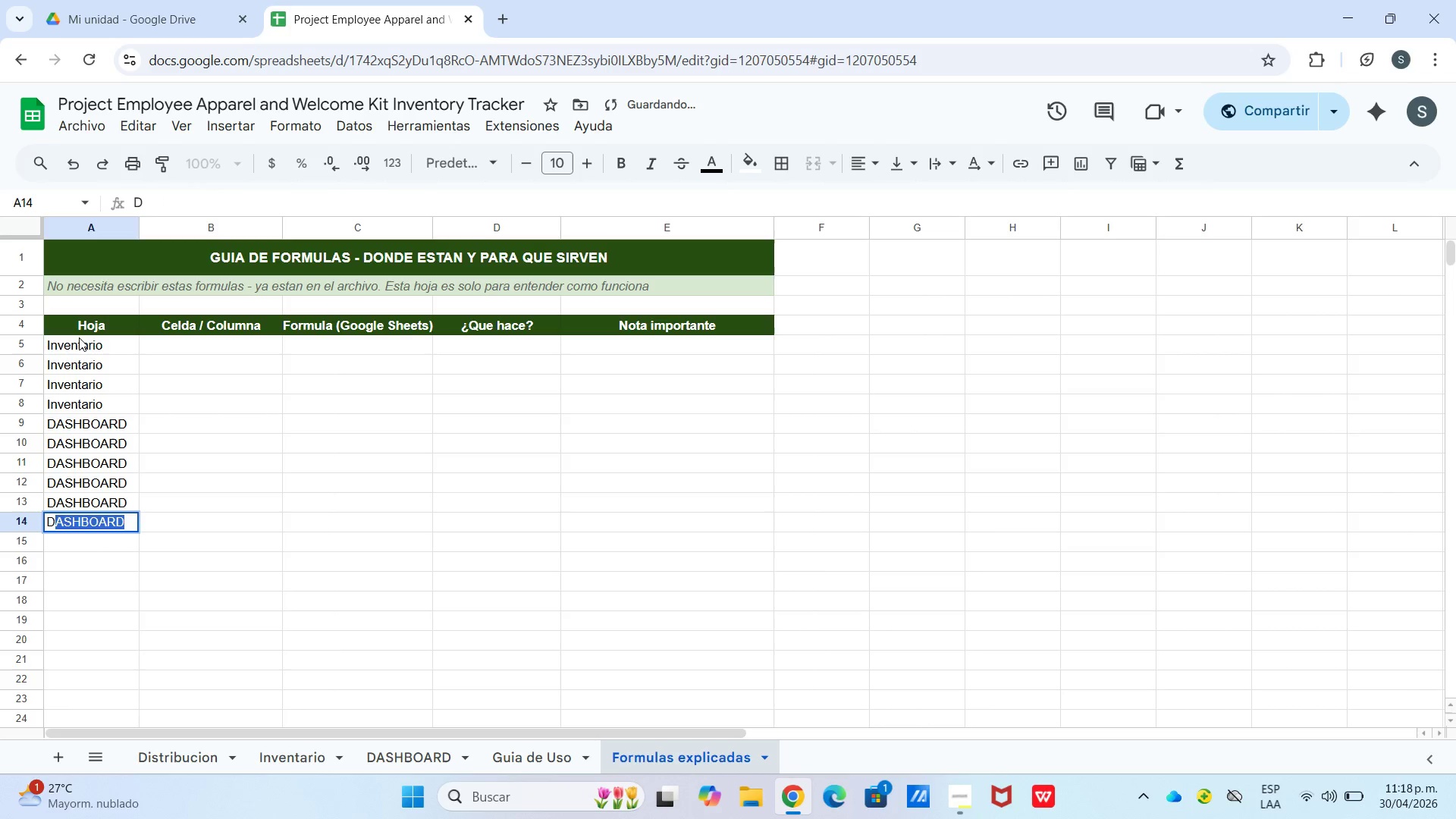 
key(Shift+D)
 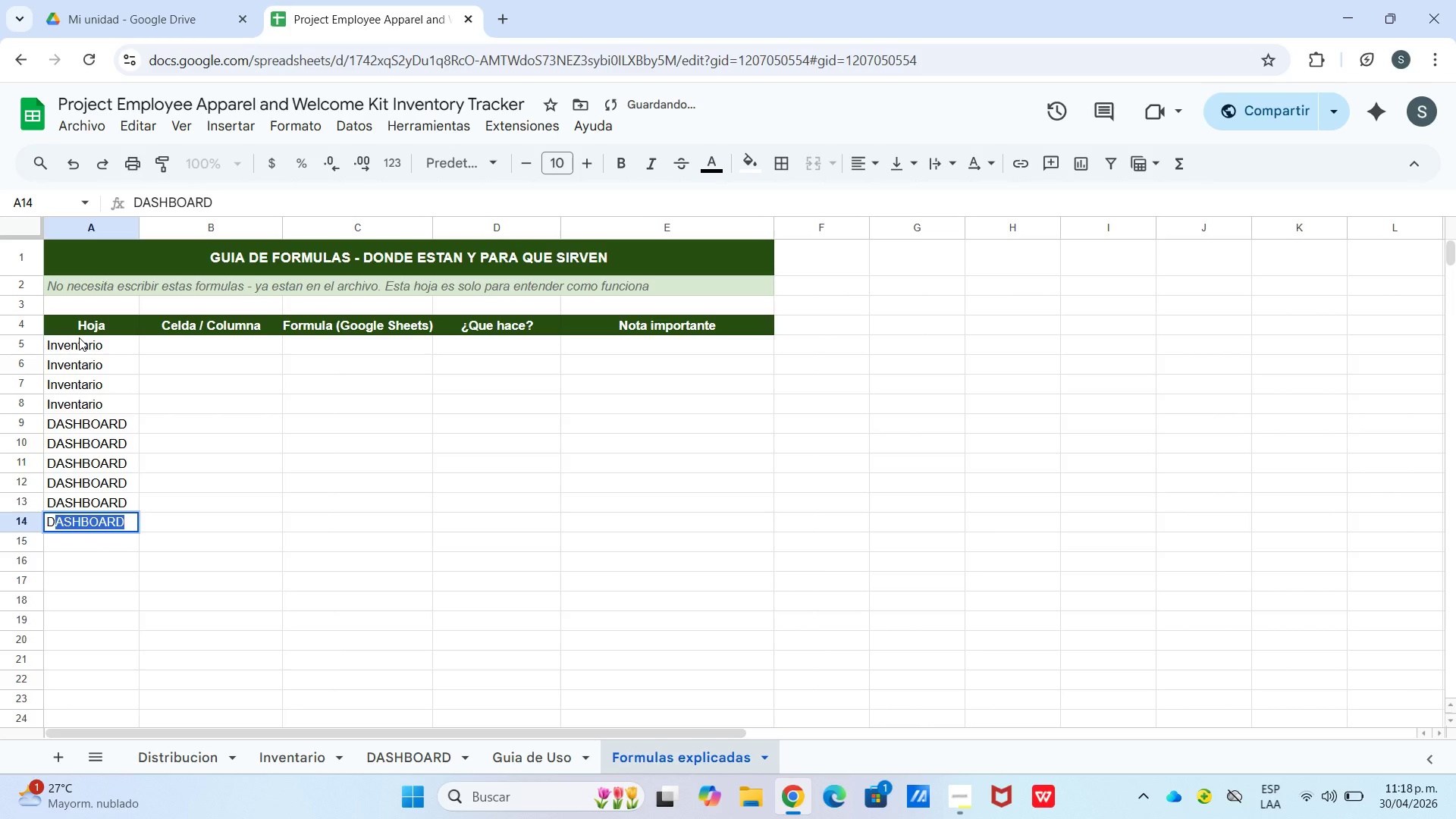 
key(Enter)
 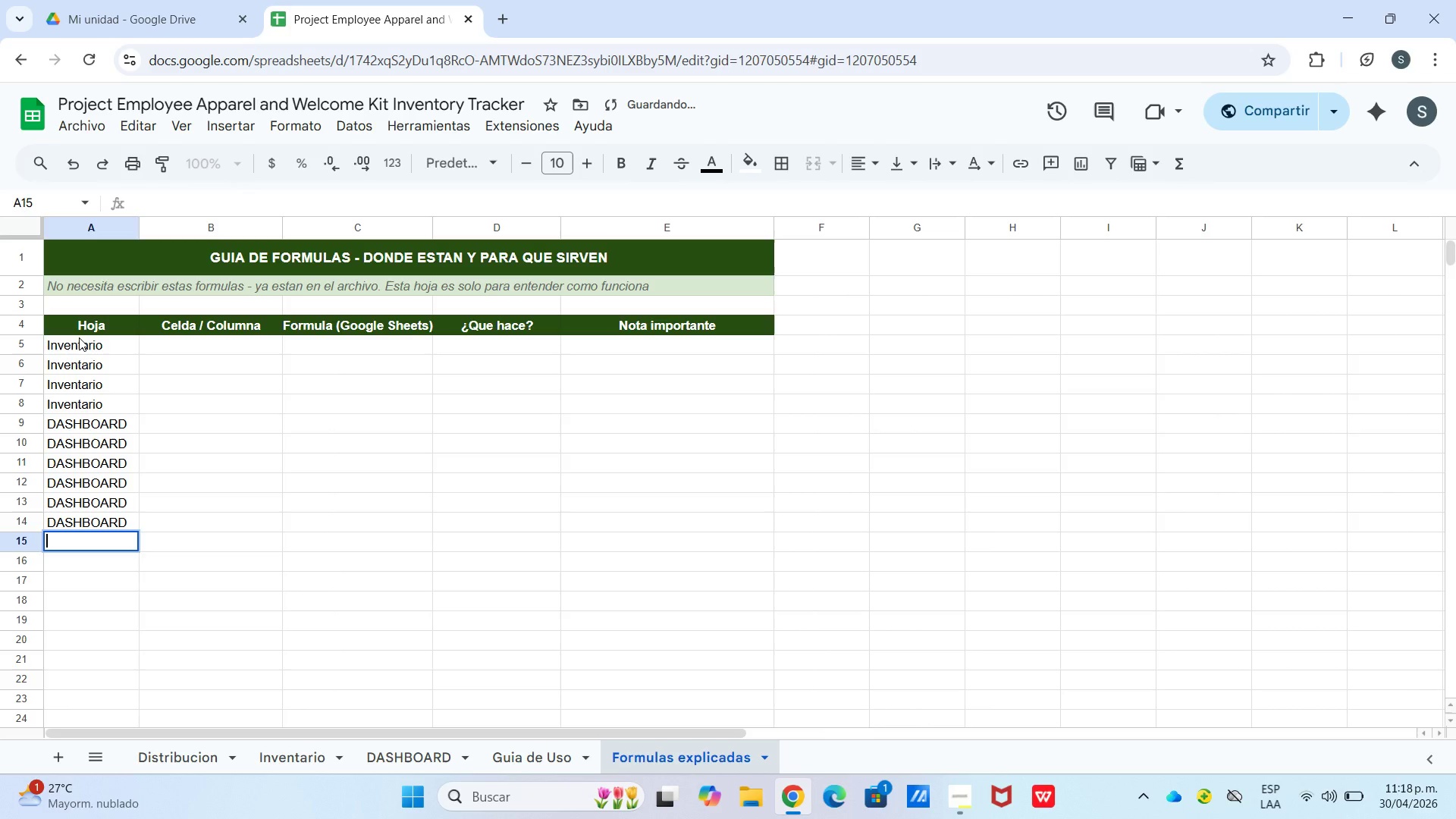 
key(Enter)
 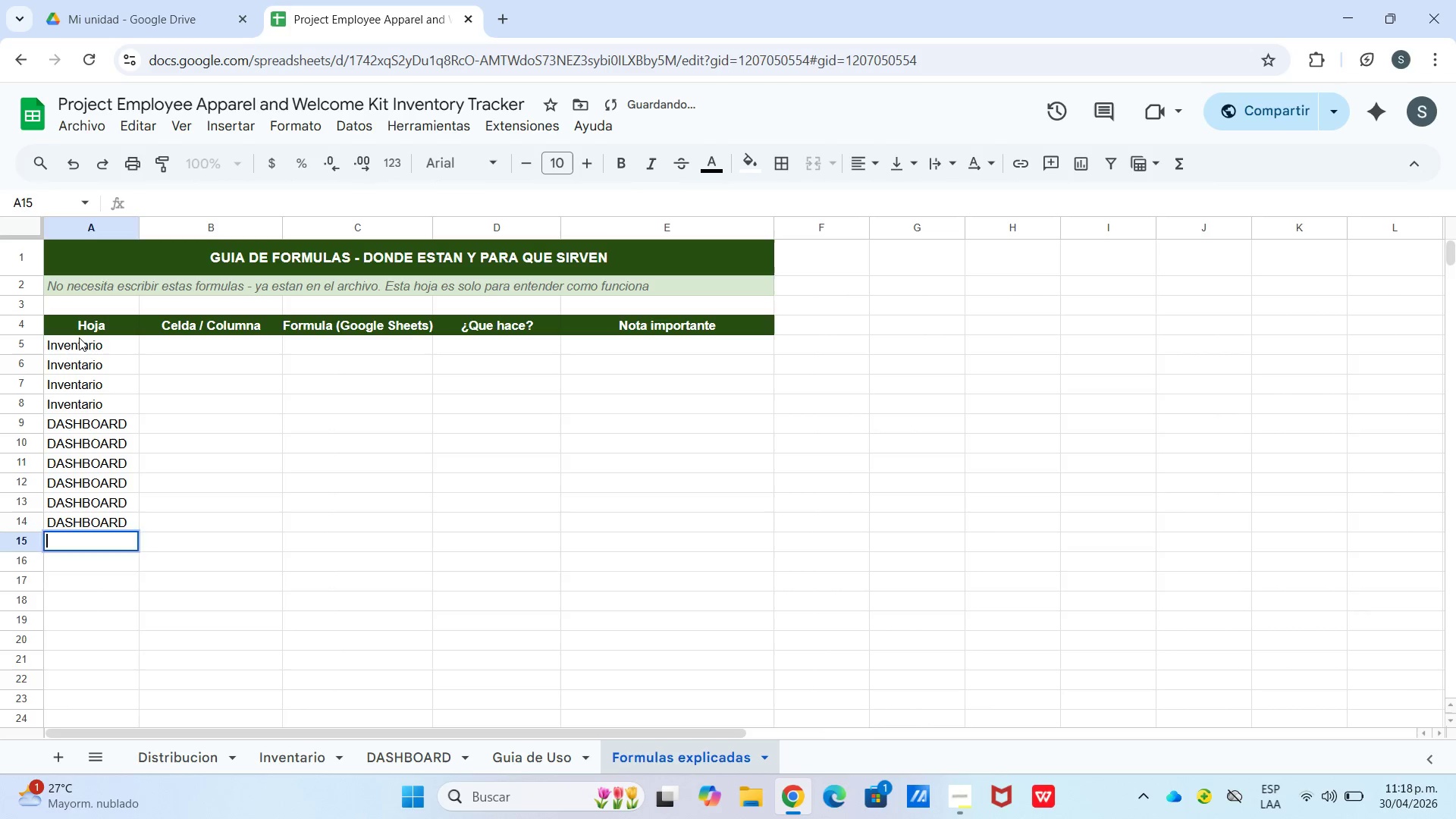 
key(Enter)
 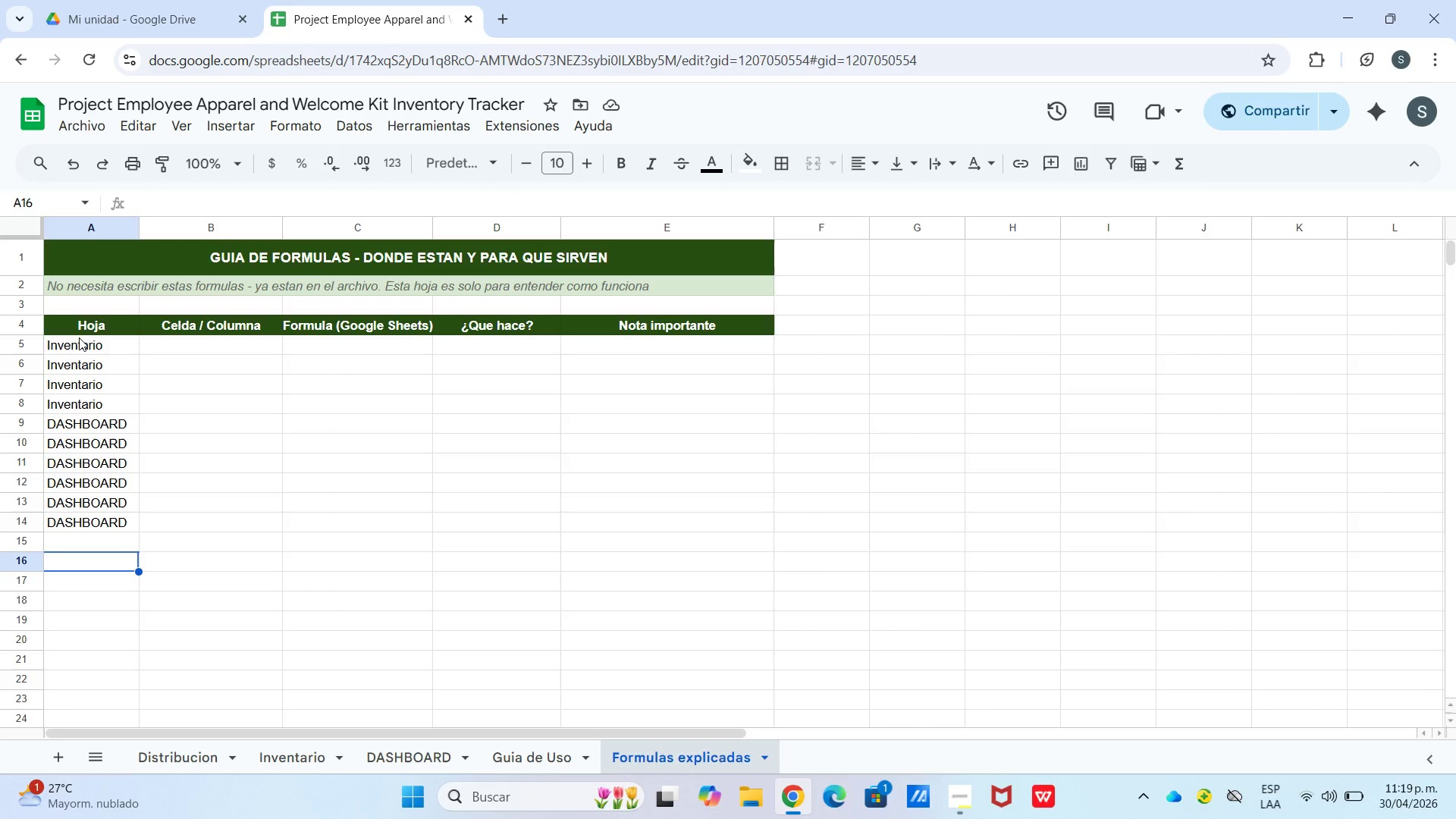 
wait(11.12)
 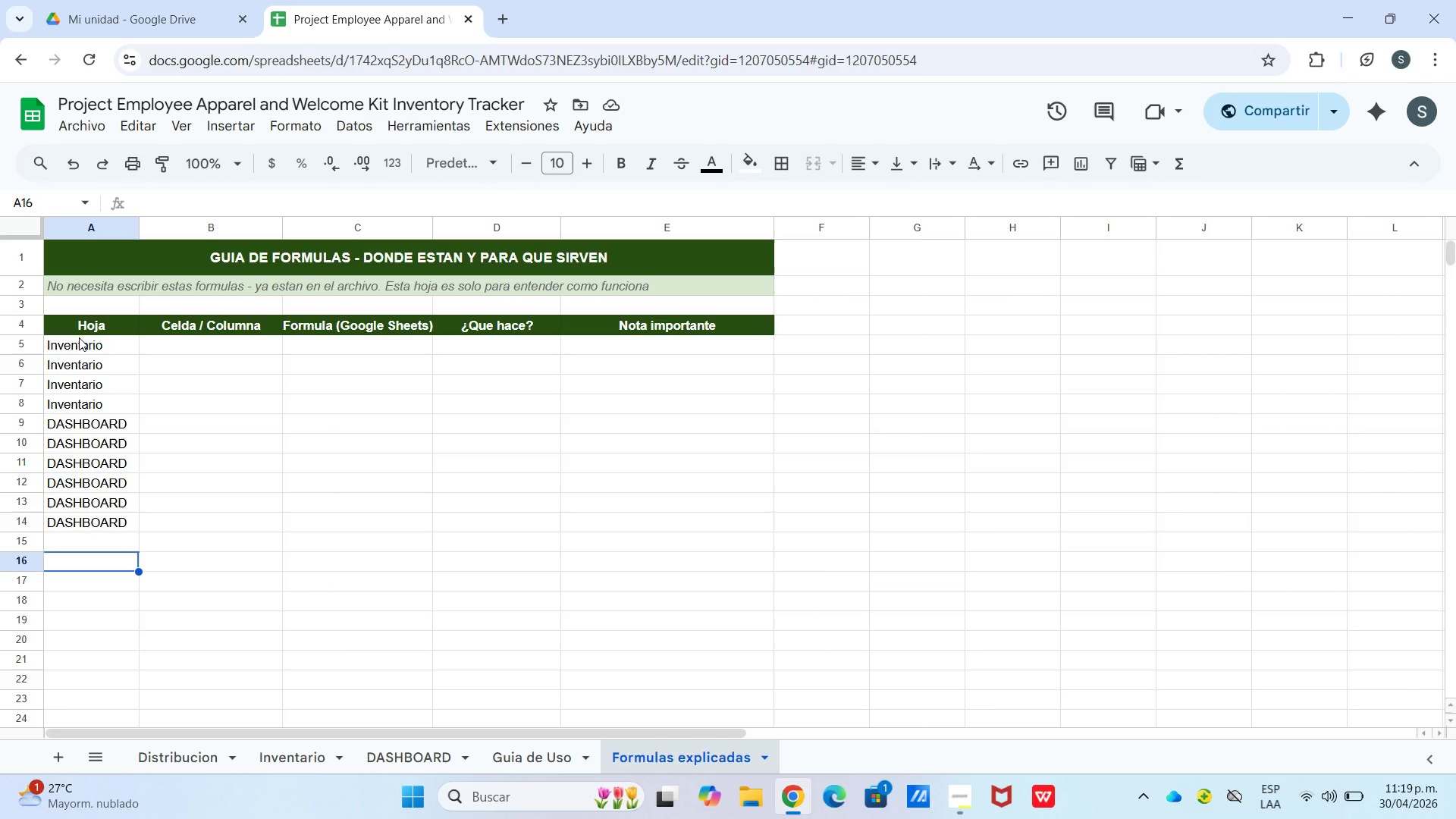 
left_click([178, 344])
 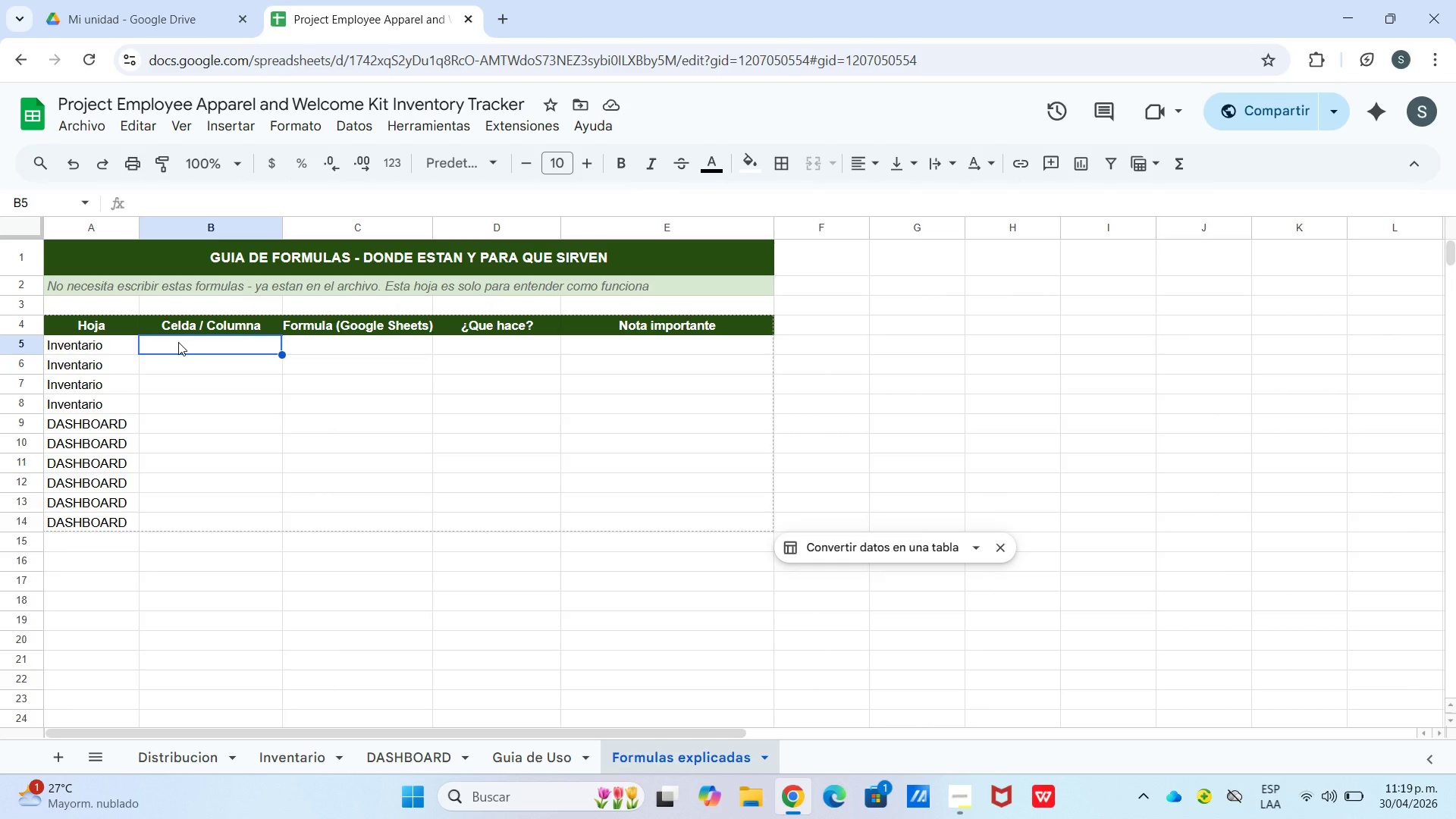 
hold_key(key=ShiftLeft, duration=0.42)
 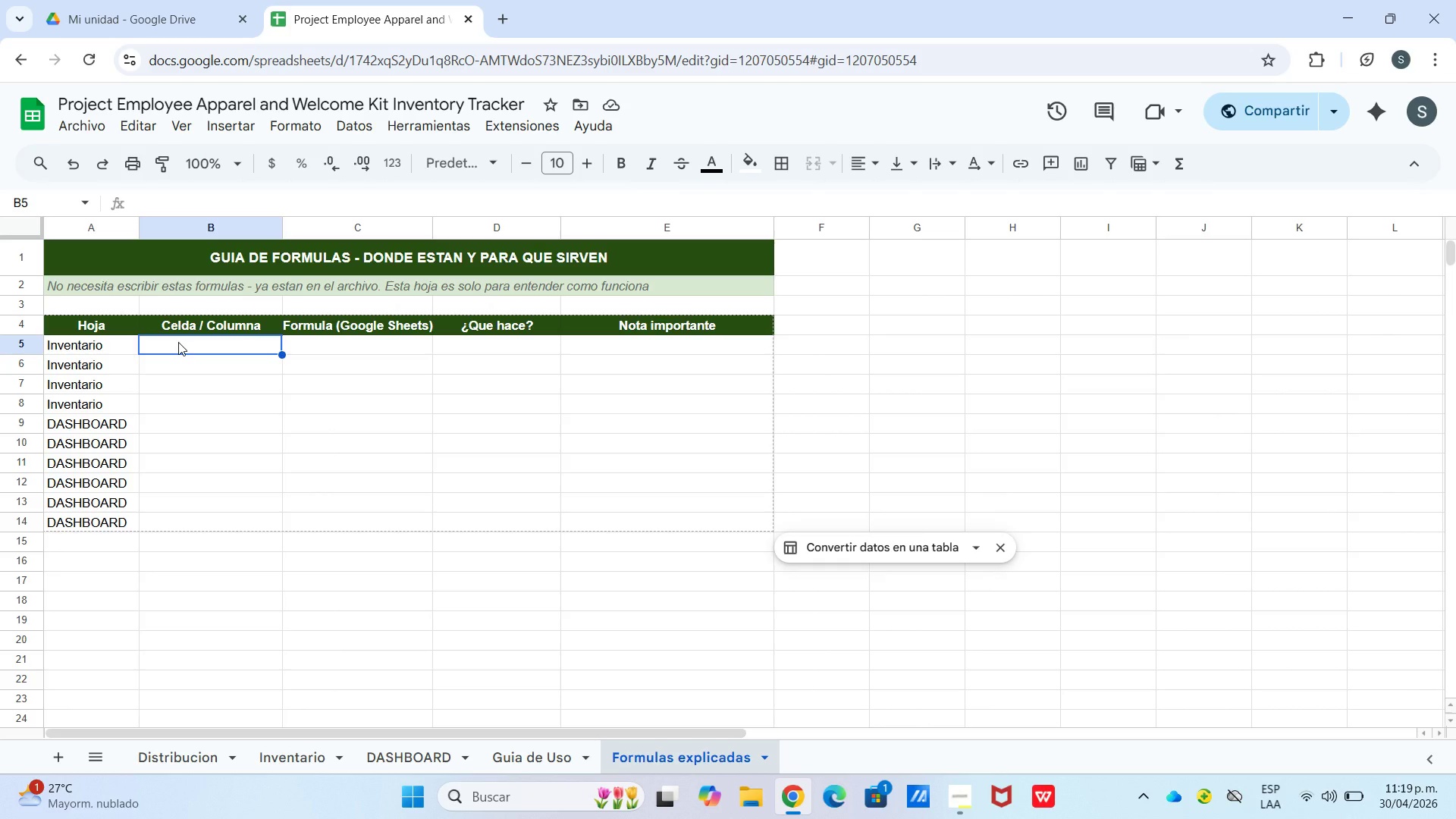 
wait(5.56)
 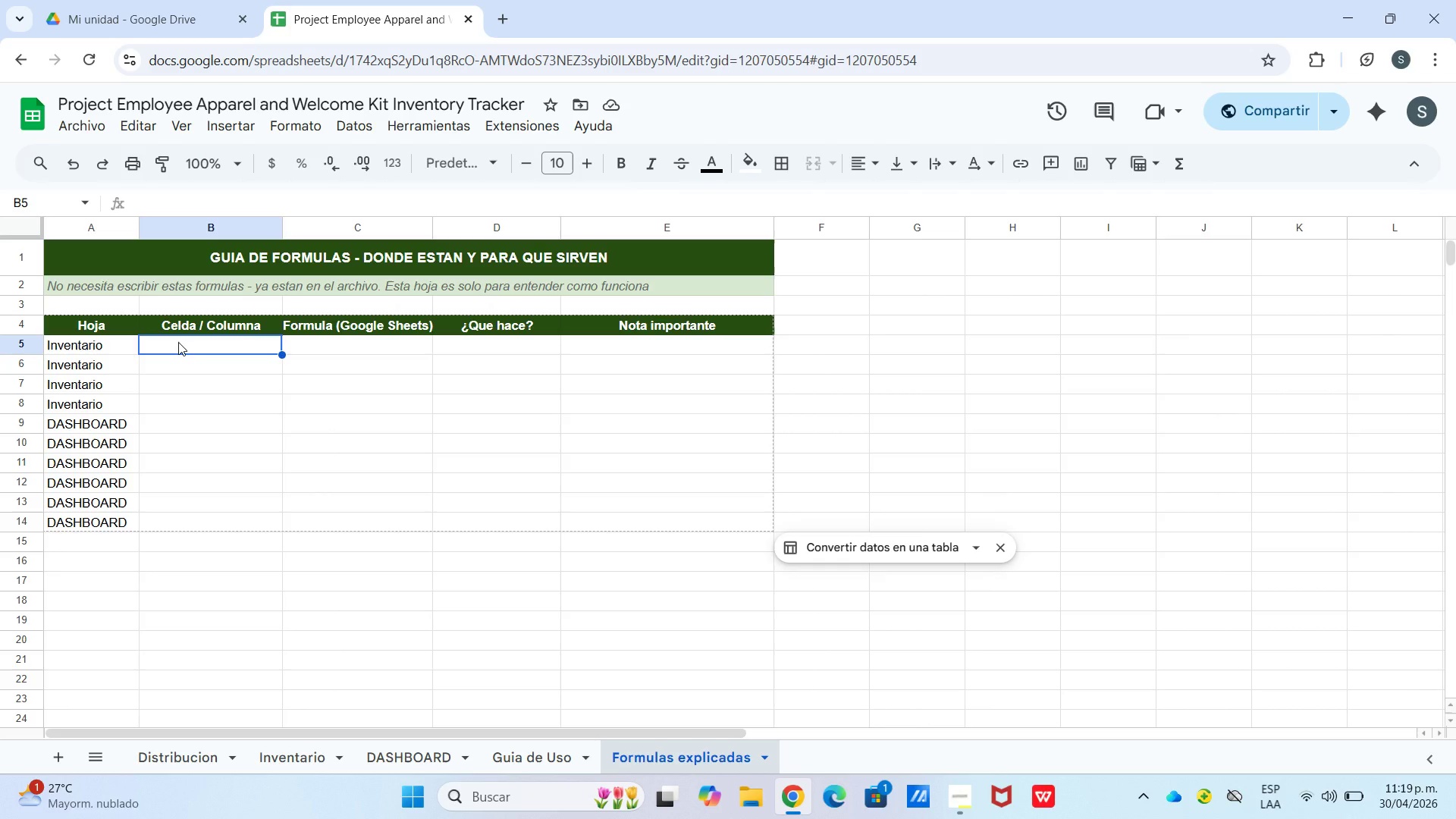 
type(Col G - Total Emitido)
 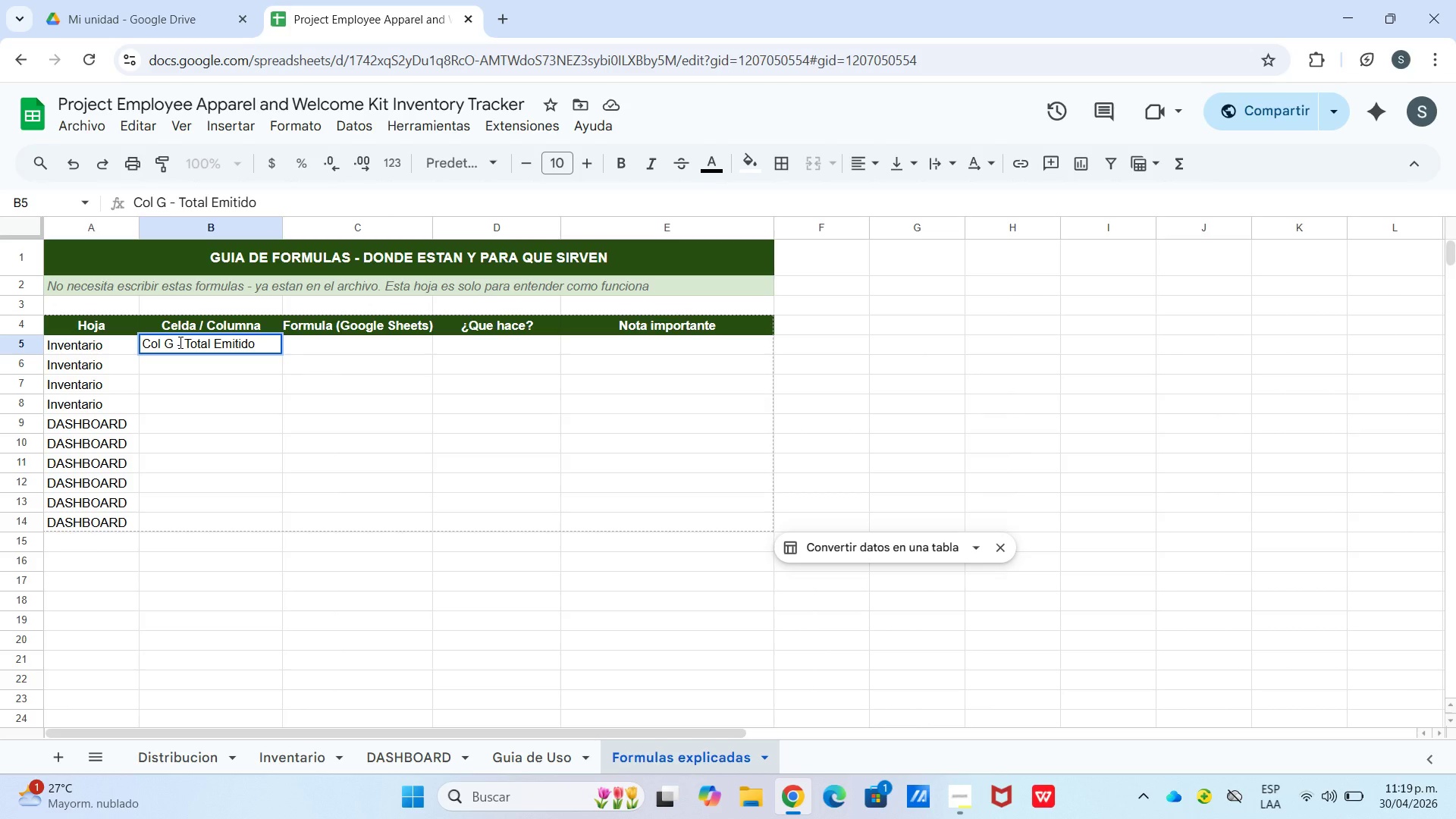 
wait(5.72)
 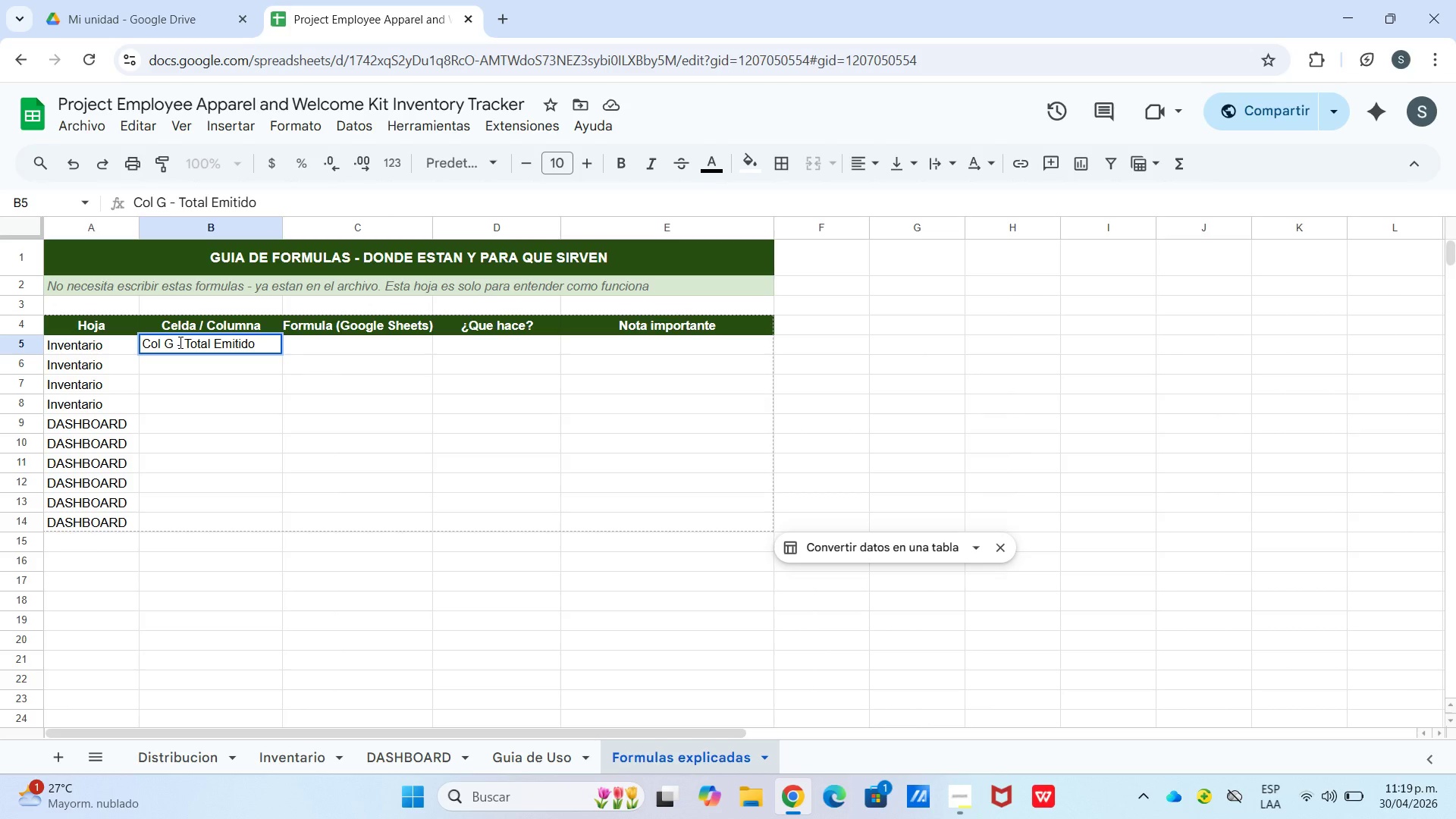 
key(Enter)
 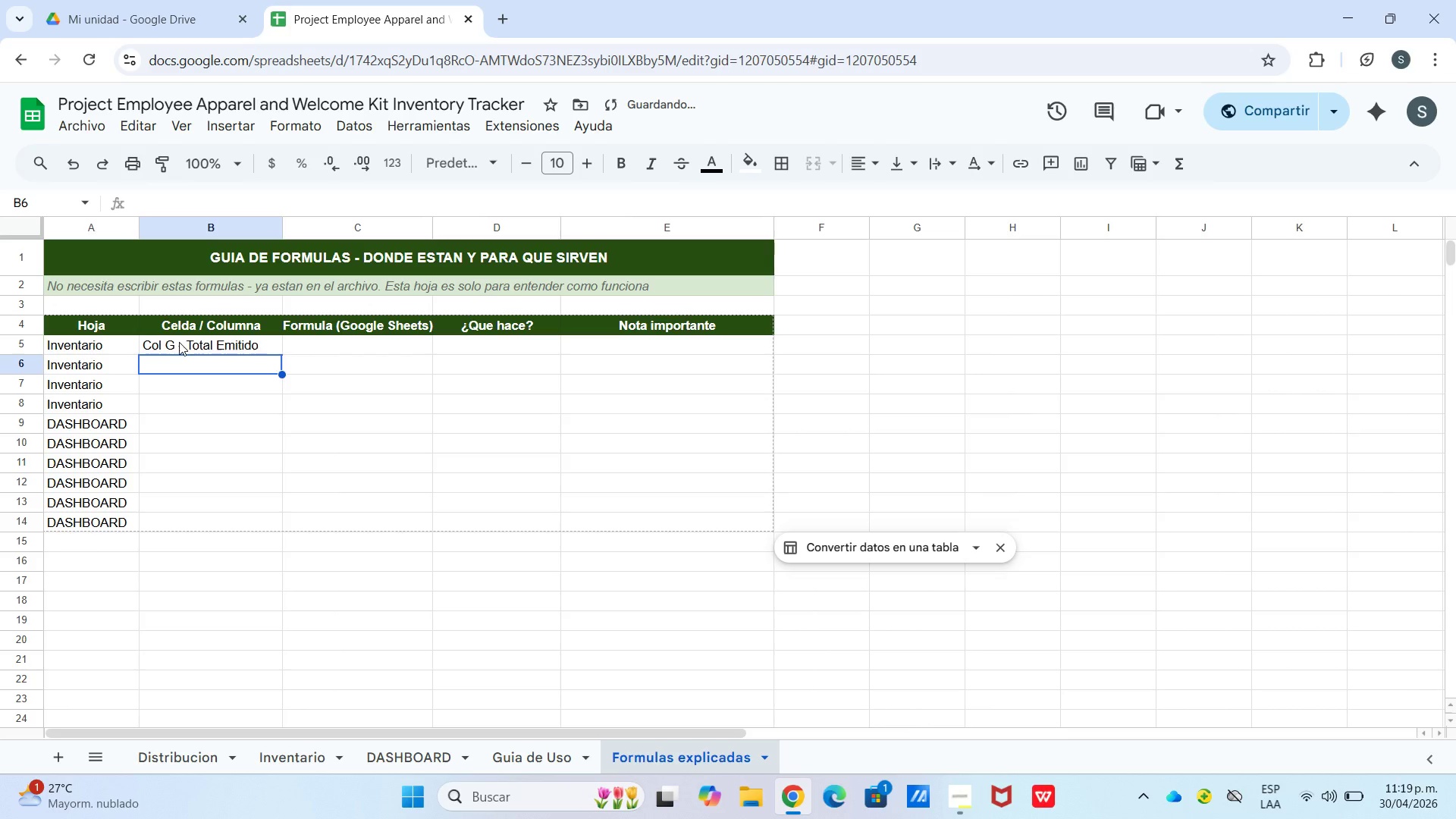 
type(Col H - Stock Actual)
 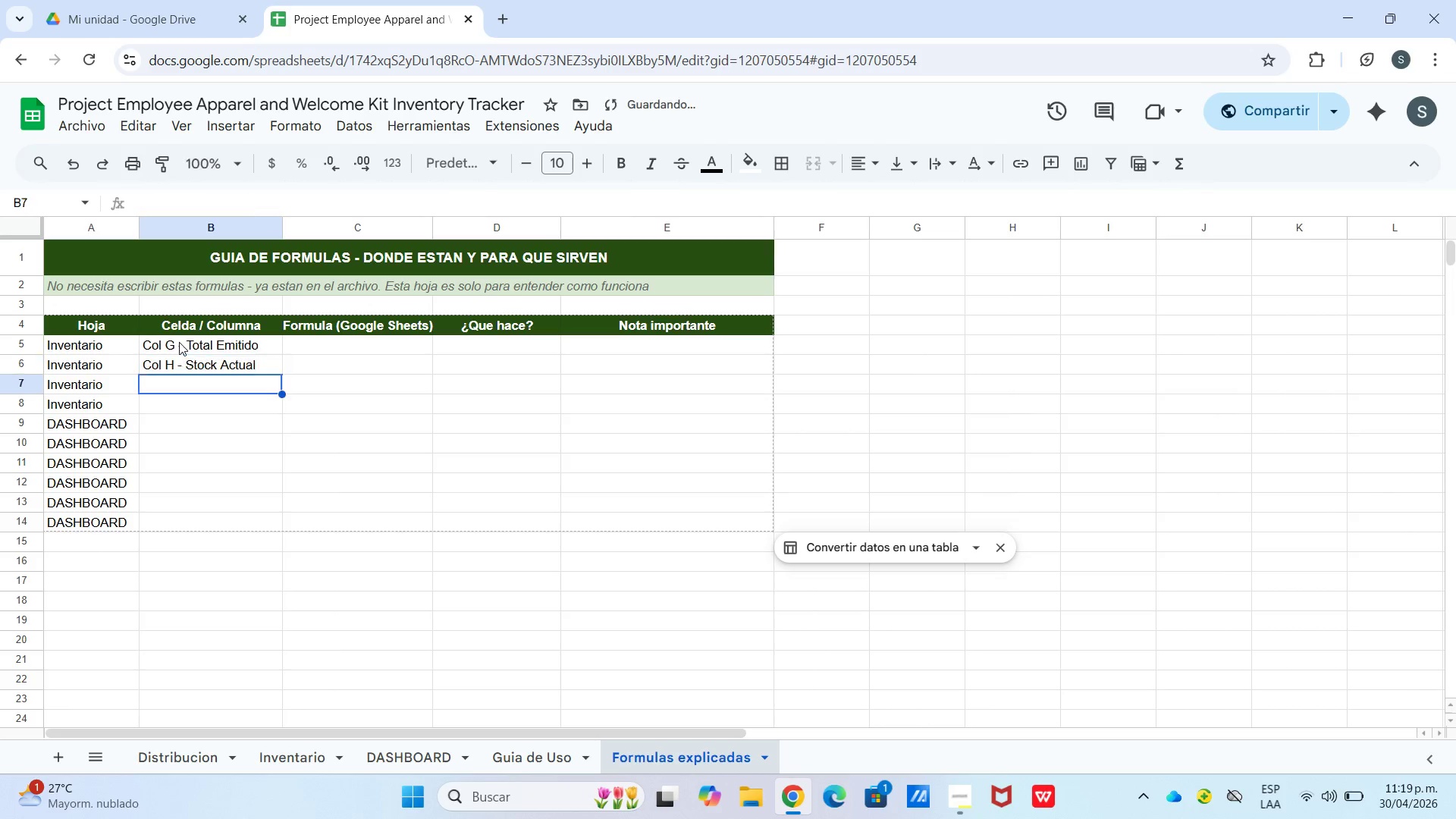 
key(Enter)
 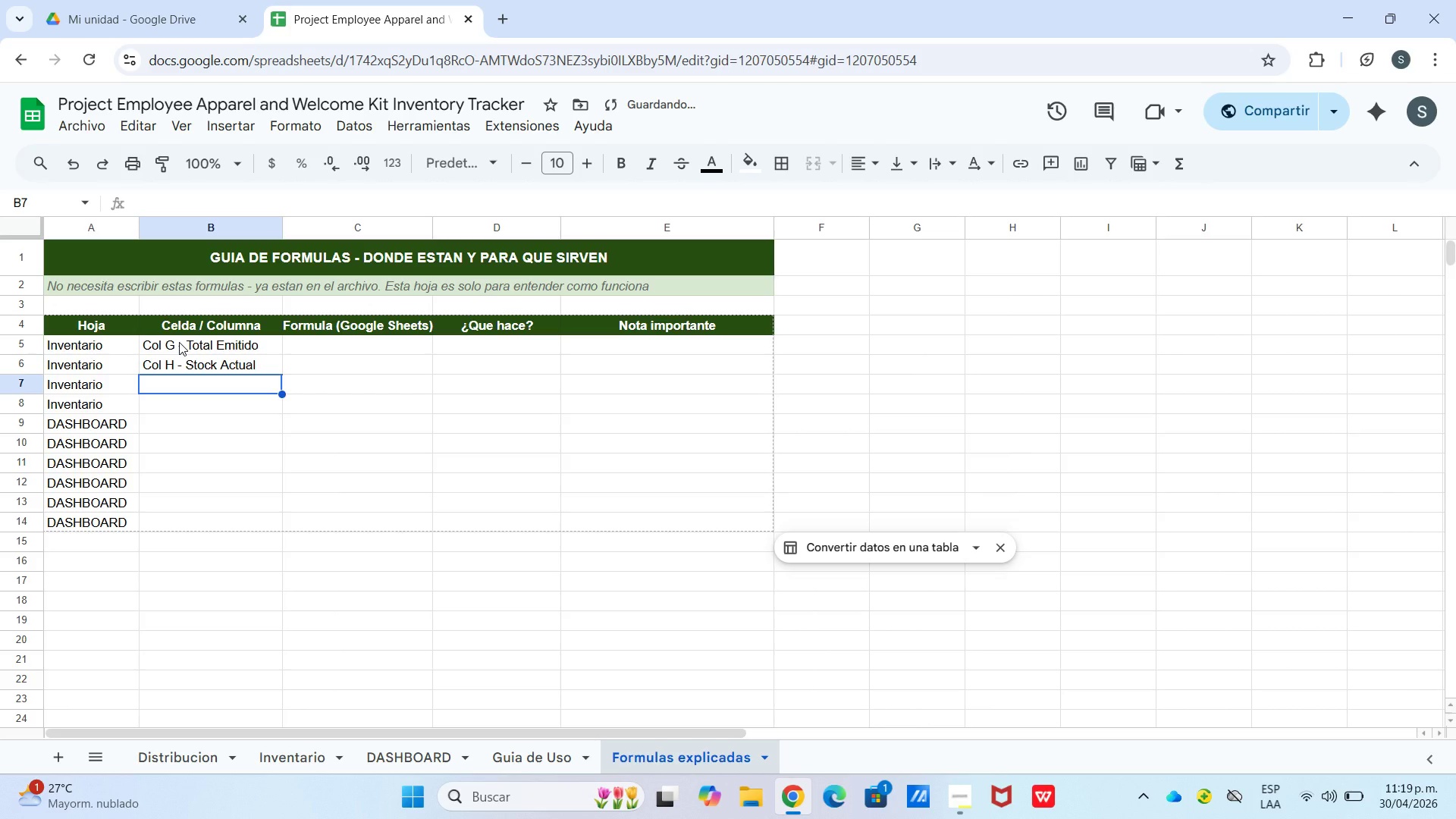 
type(Col J - Estado de)
 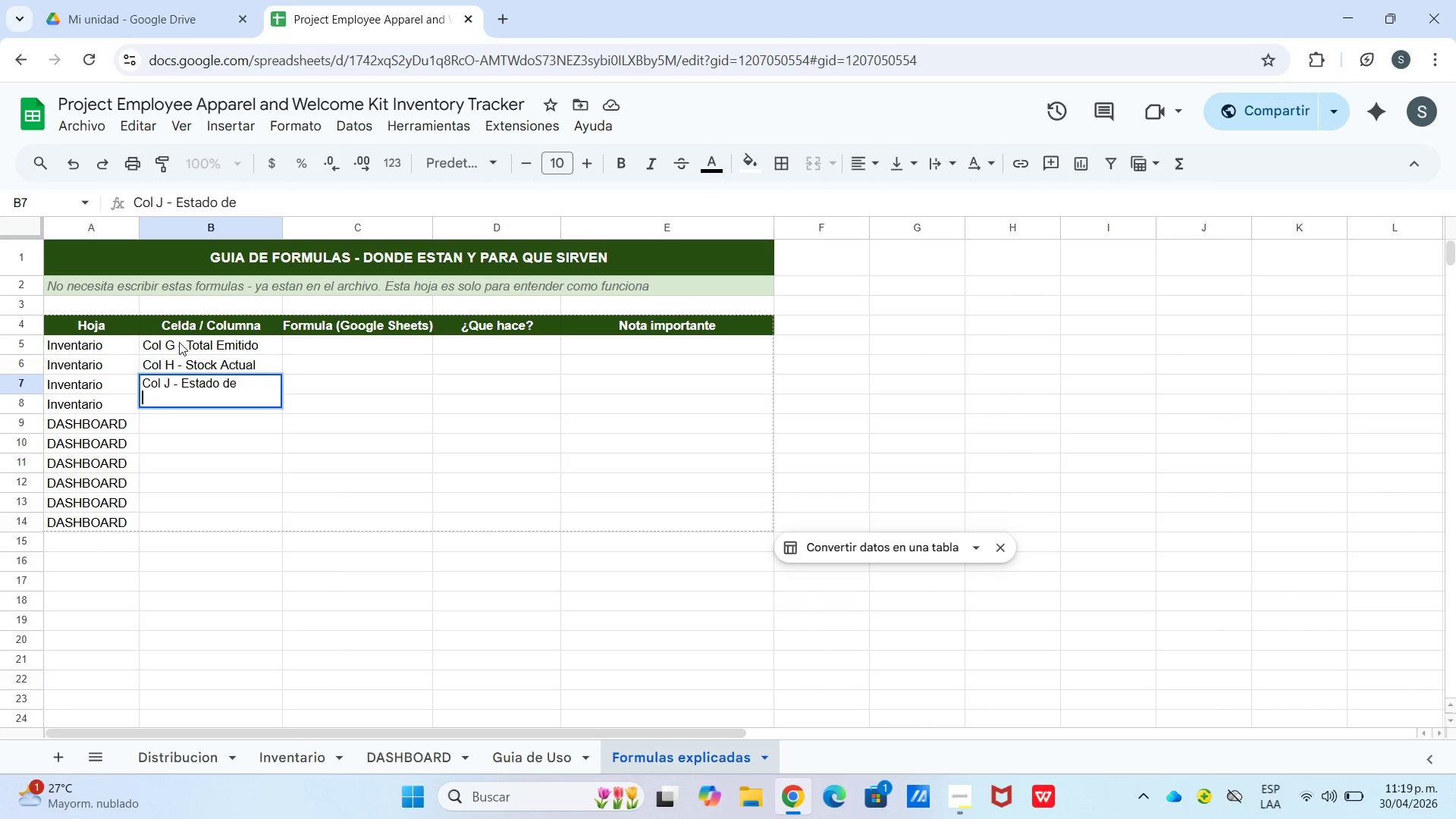 
key(Control+Enter)
 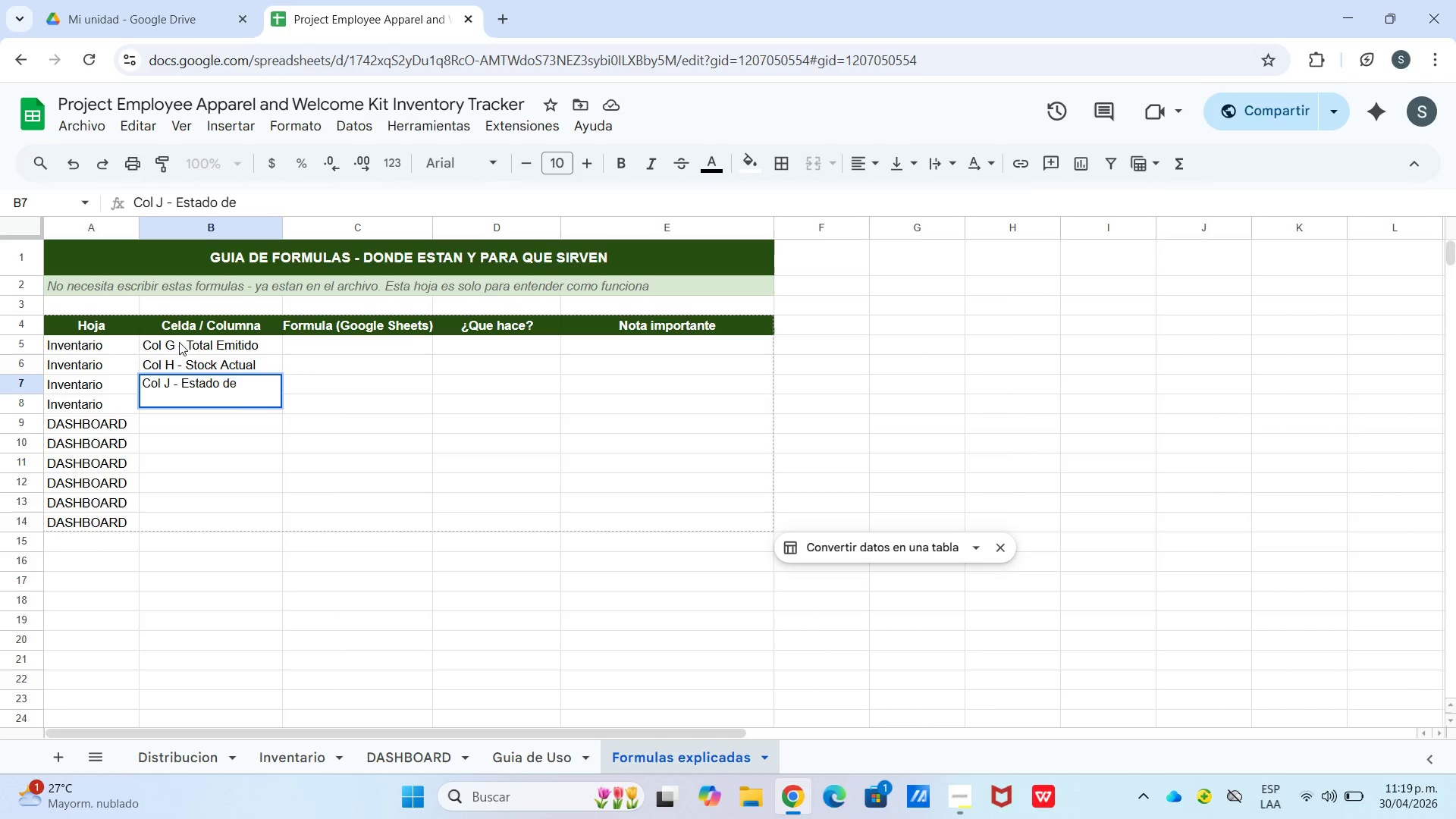 
type(SStock)
key(Backspace)
key(Backspace)
key(Backspace)
key(Backspace)
key(Backspace)
type(tock)
 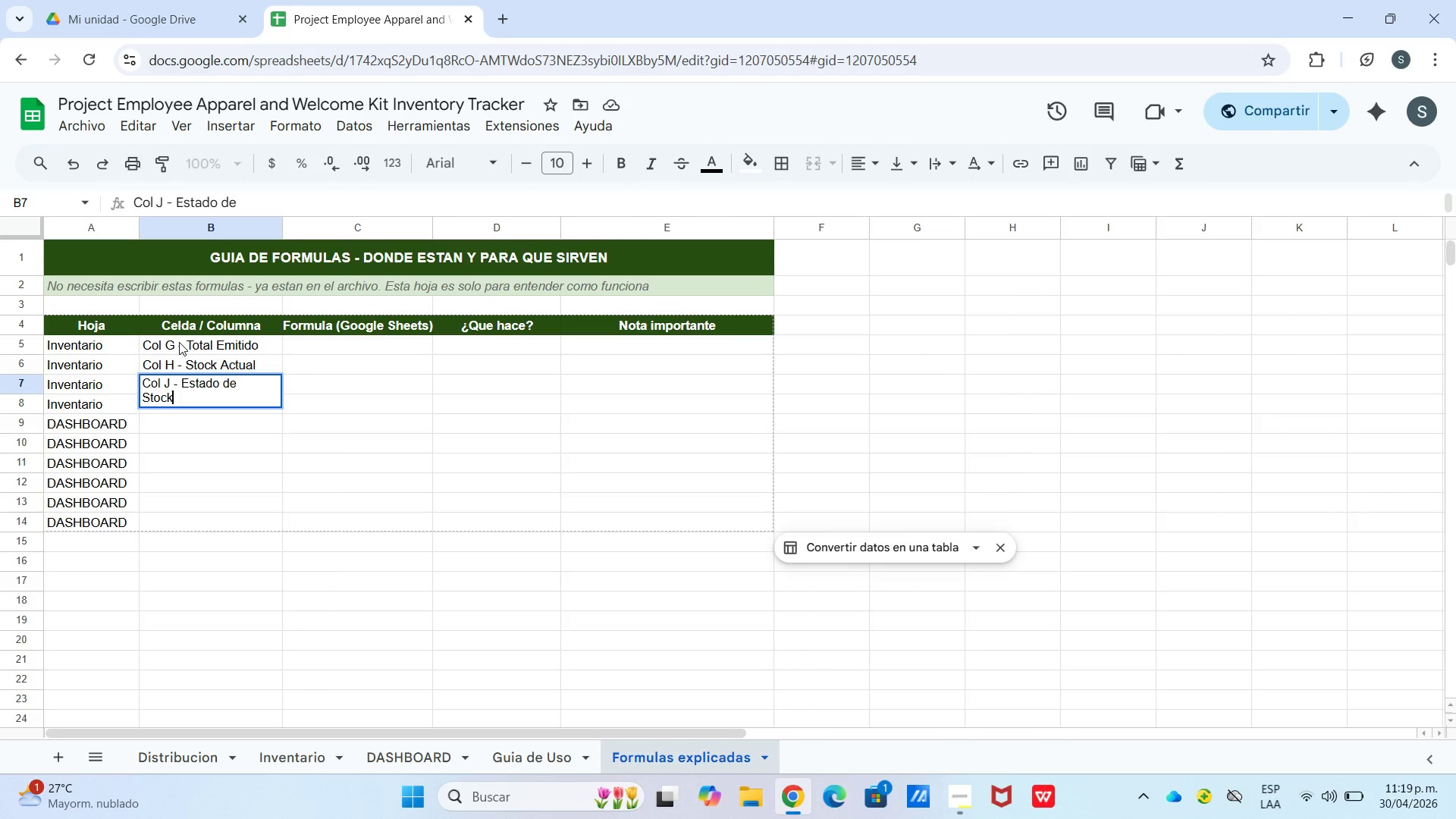 
key(Enter)
 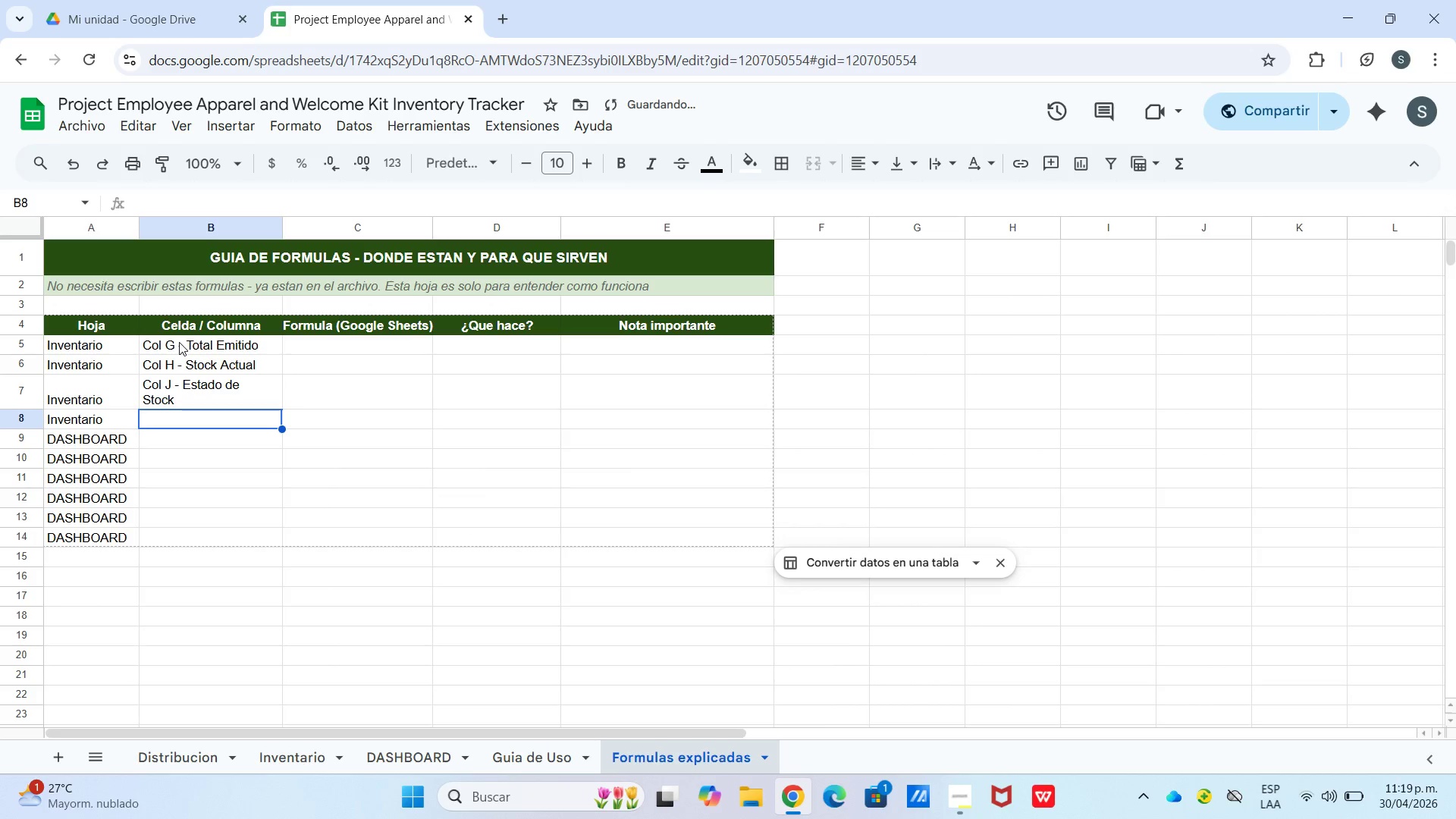 
type(Col K - Valor inve)
 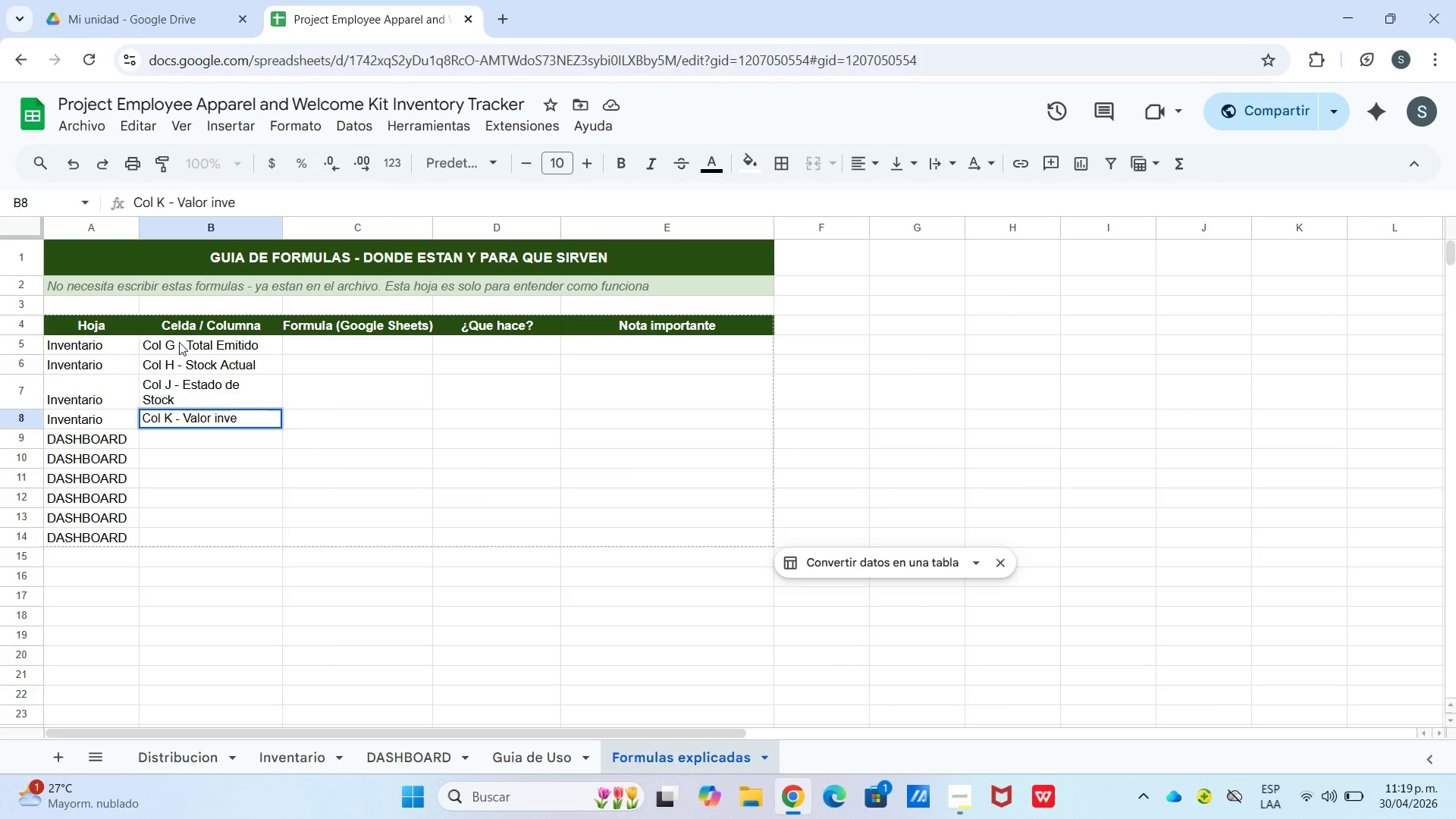 
wait(5.77)
 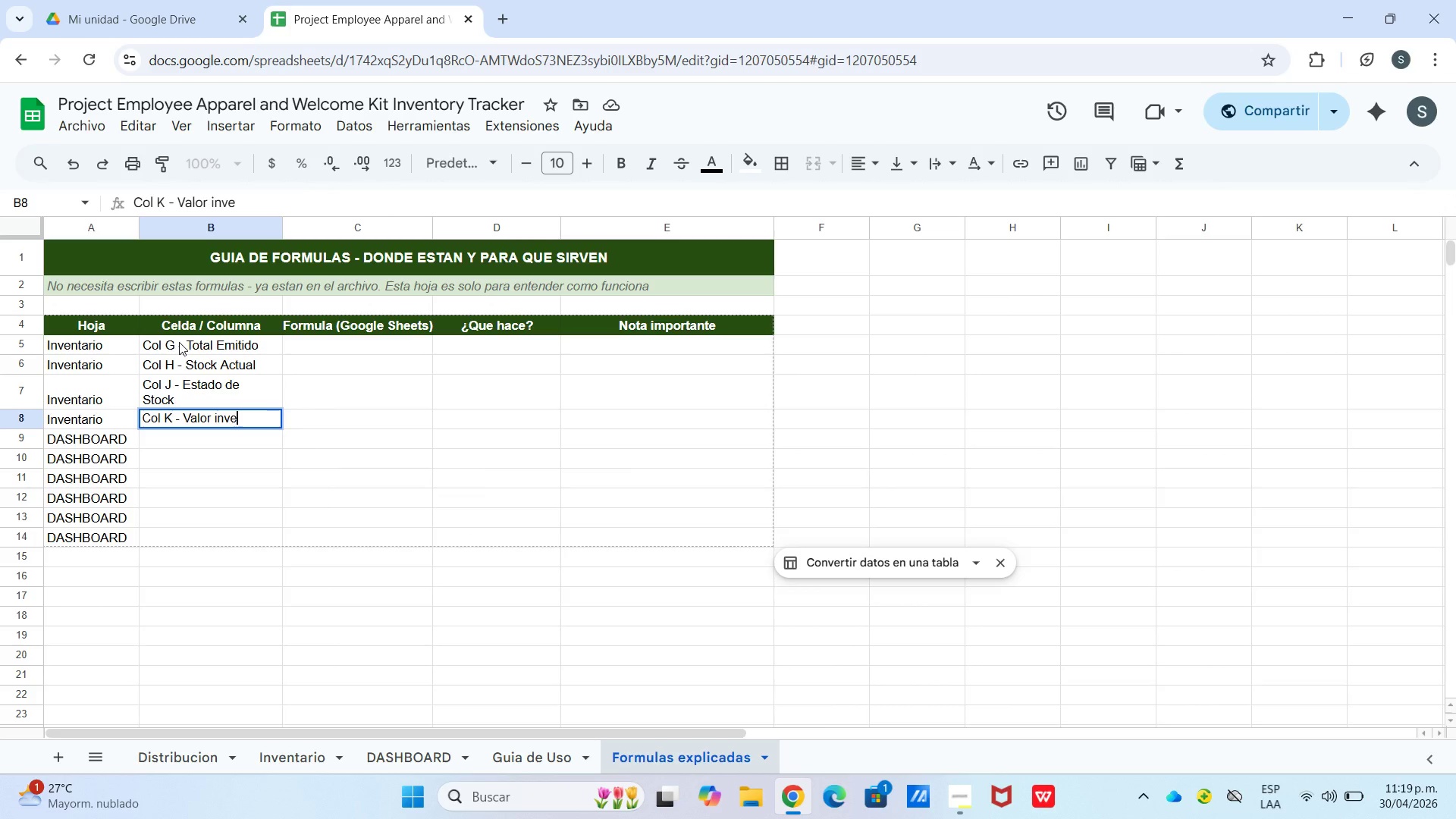 
type(ntario)
 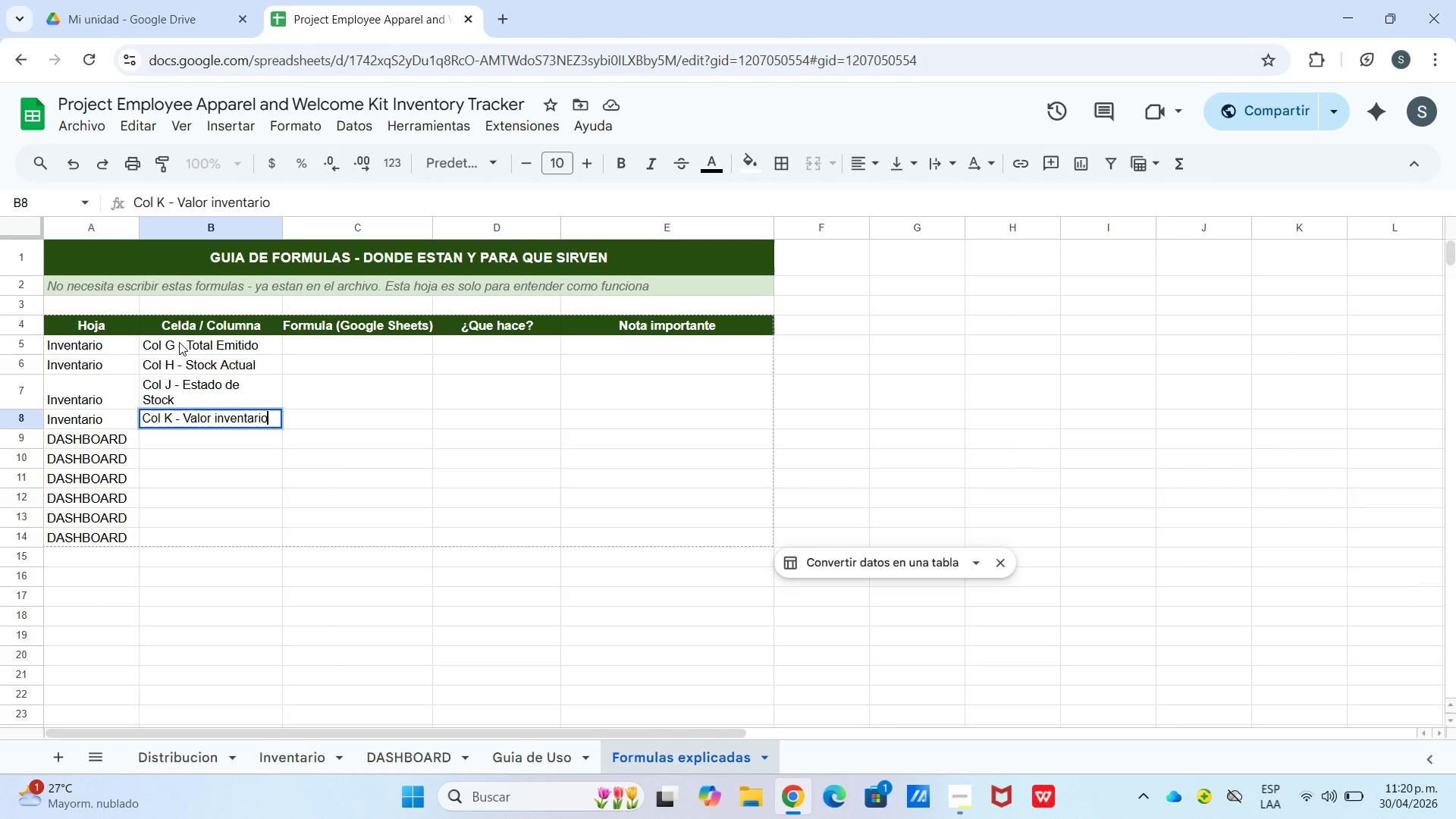 
key(Enter)
 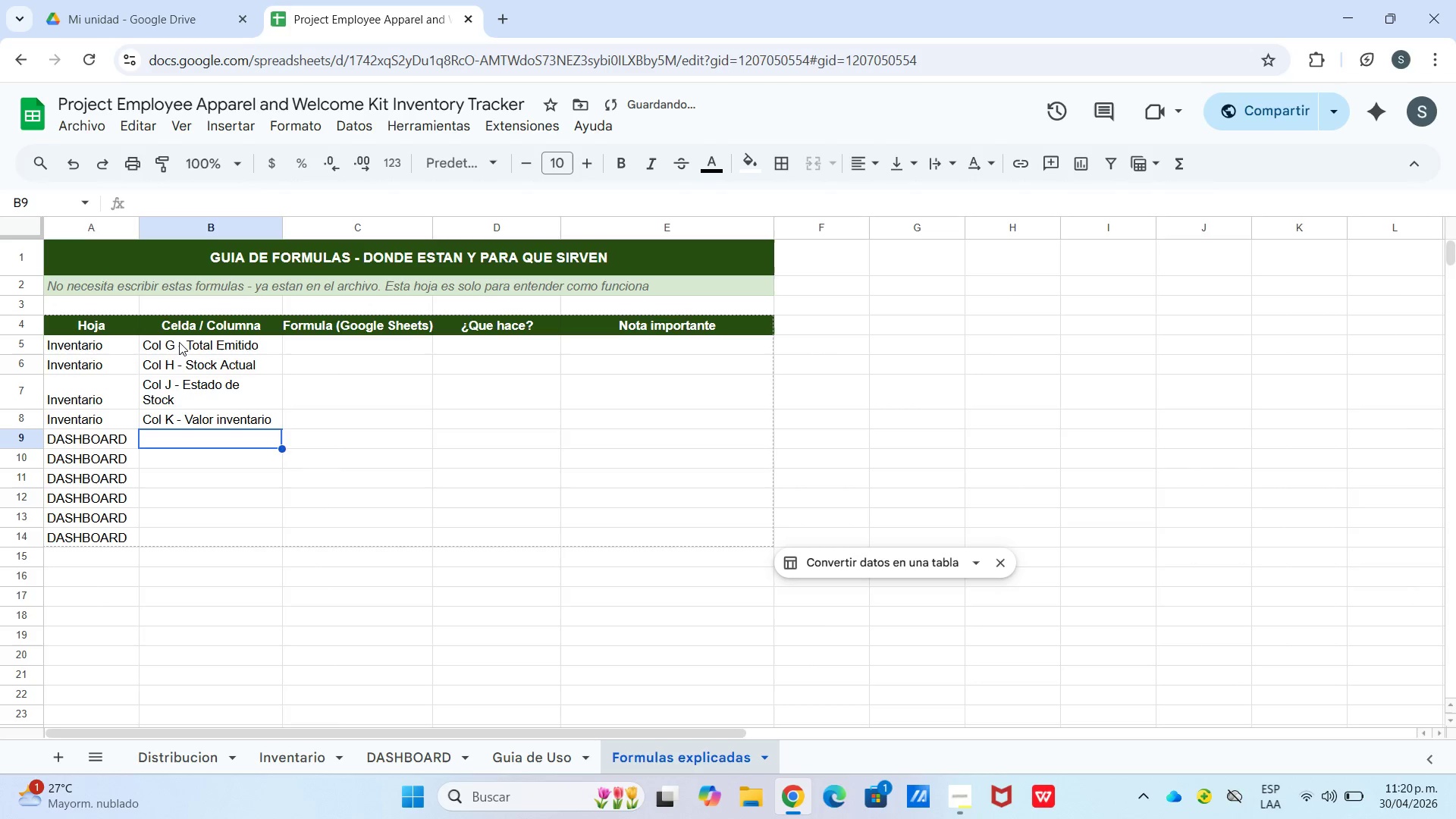 
type(KPI 1 - Valor inve)
key(Backspace)
key(Backspace)
key(Backspace)
key(Backspace)
type(total)
 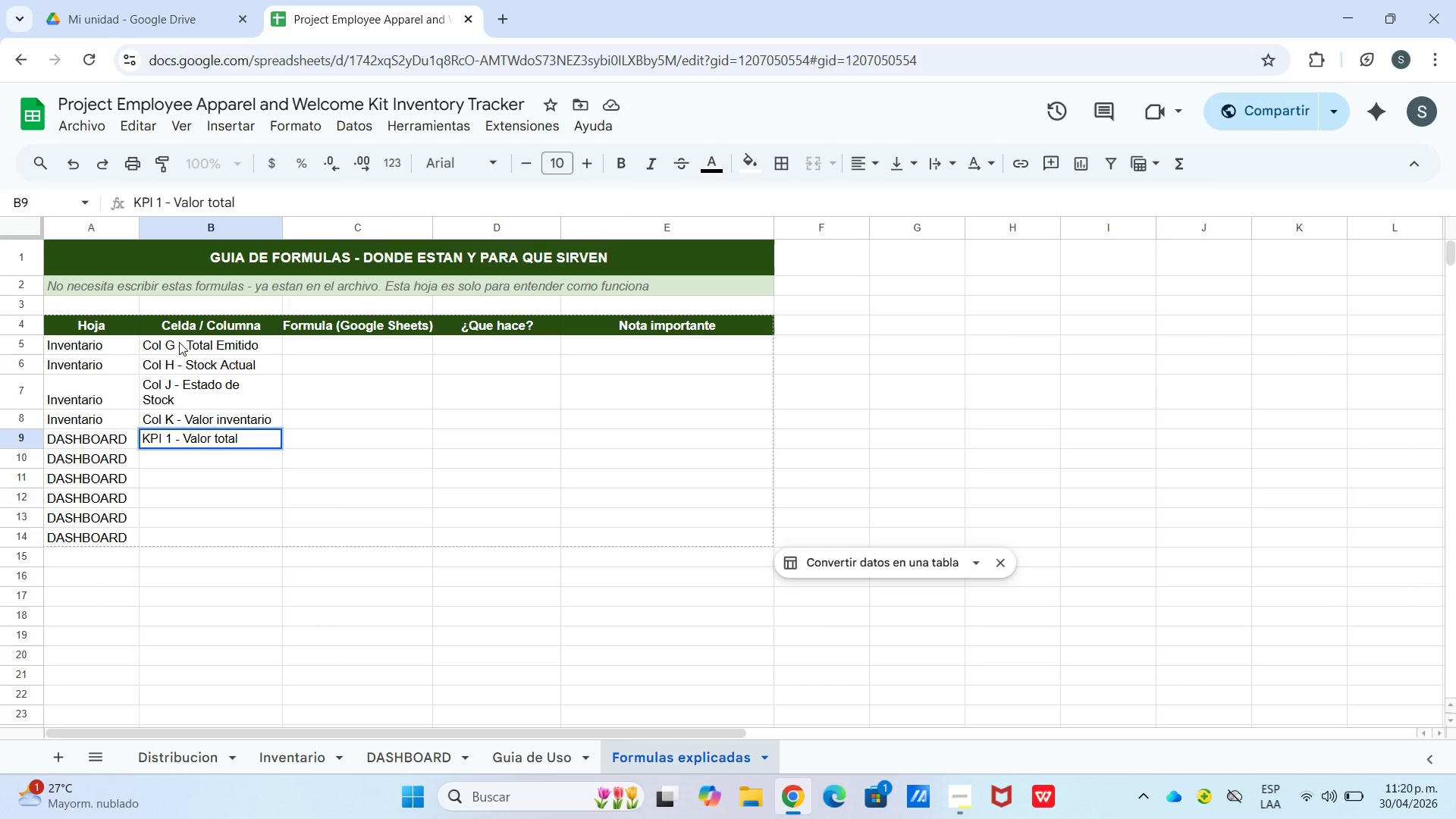 
key(Enter)
 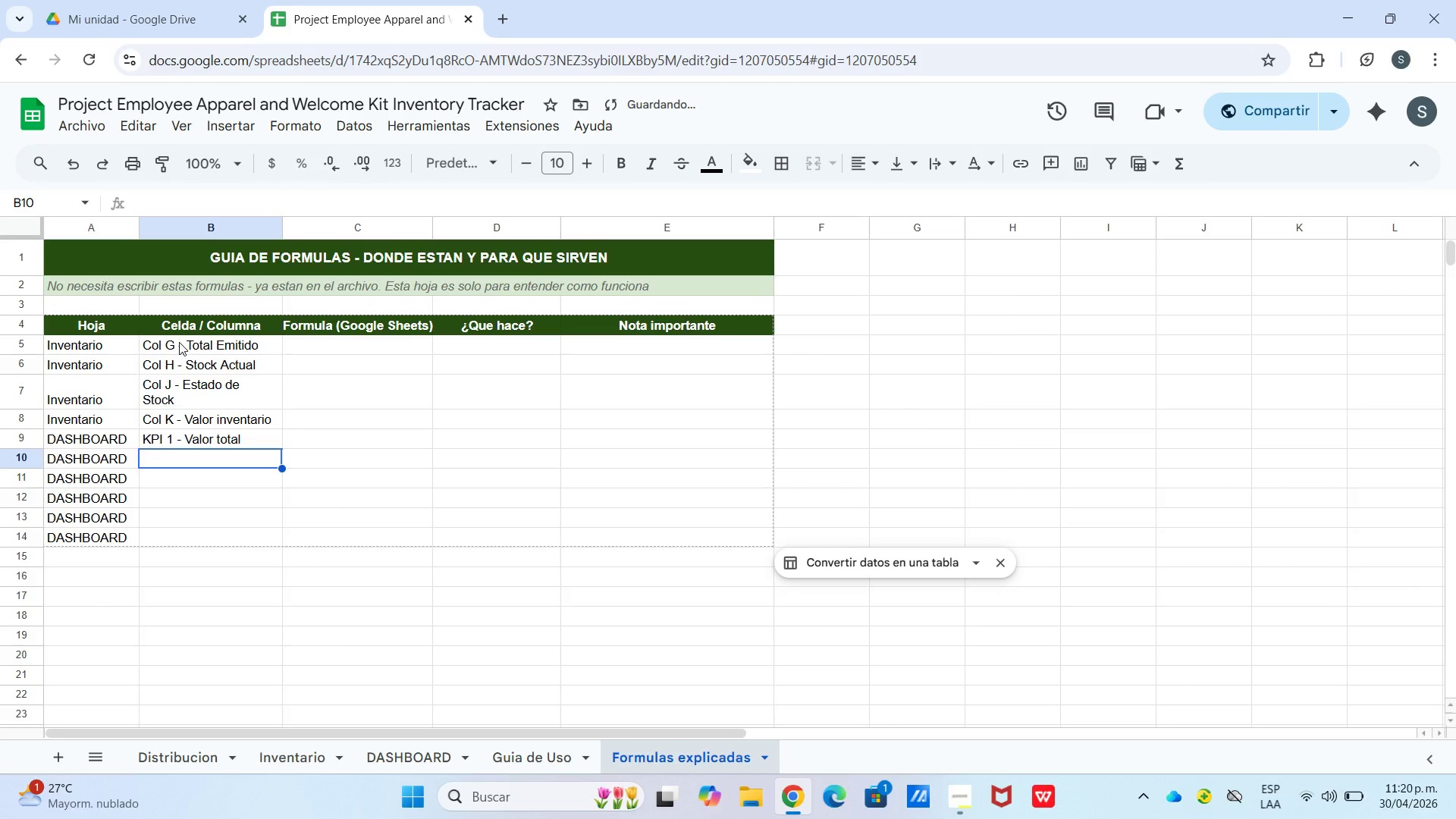 
type(KPI - )
key(Backspace)
key(Backspace)
type(2 -Por reponer)
 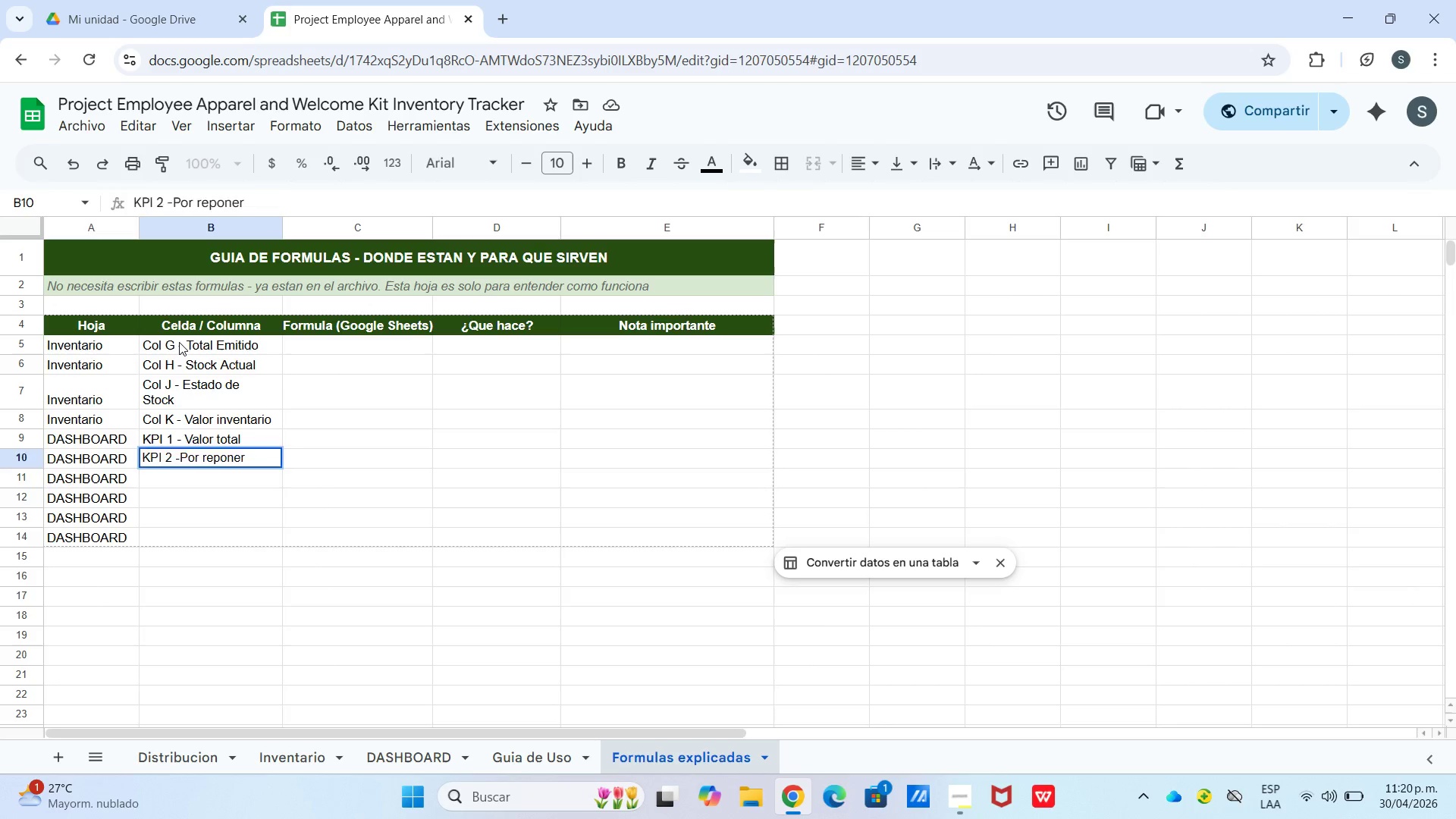 
key(Enter)
 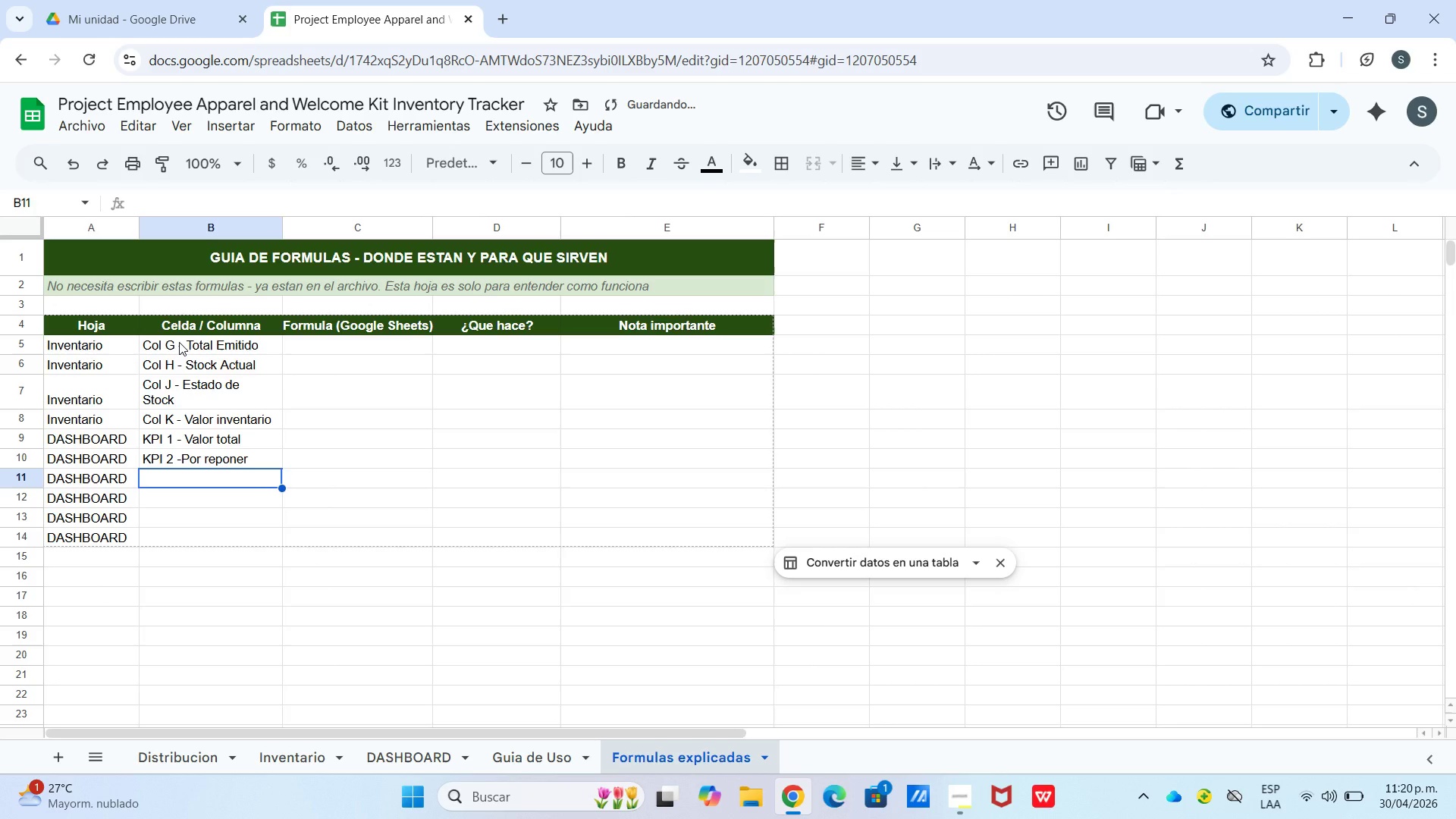 
type(KPI 3 -)
key(Backspace)
type(- Total Entregas)
 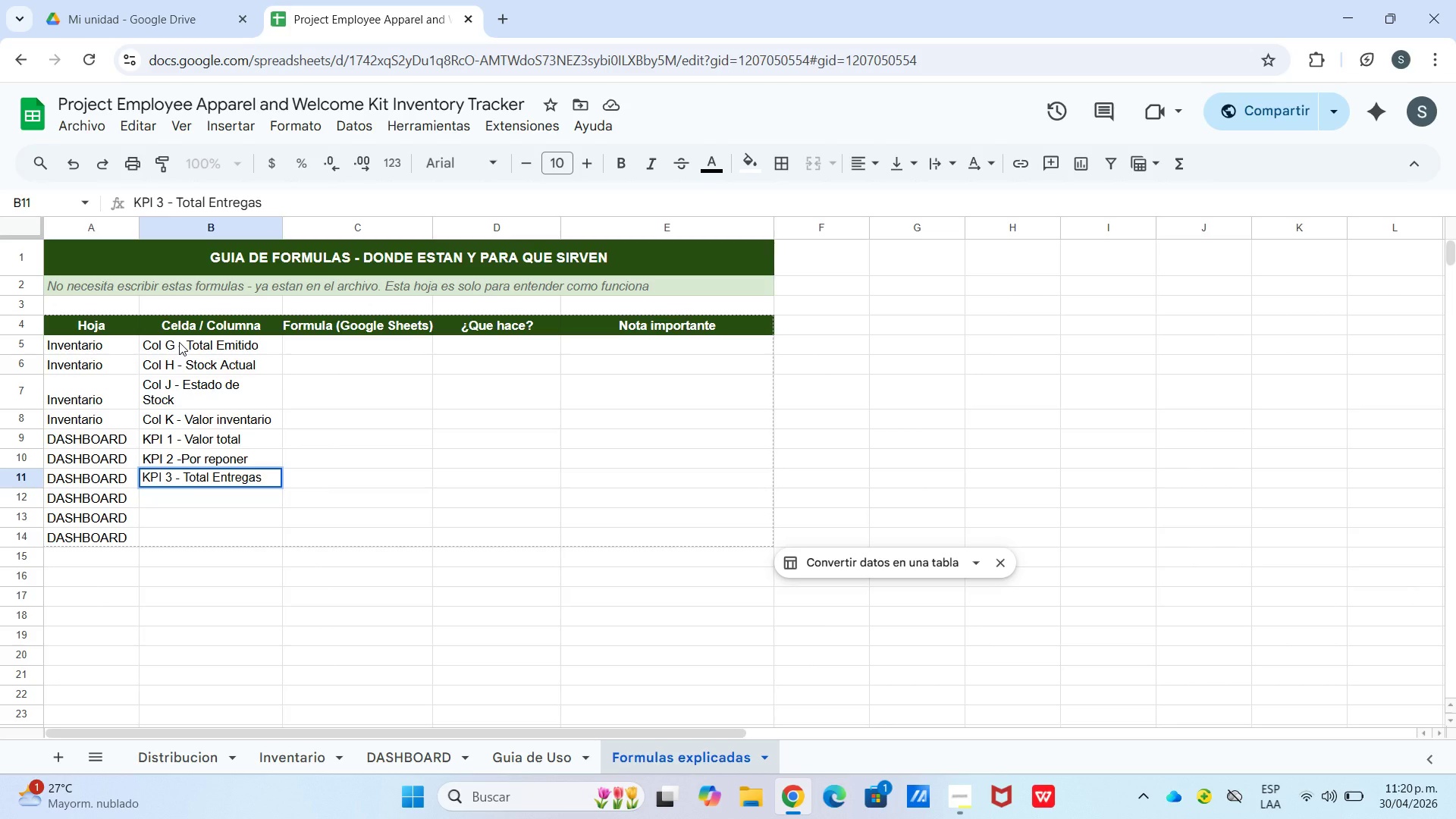 
left_click_drag(start_coordinate=[188, 455], to_coordinate=[184, 455])
 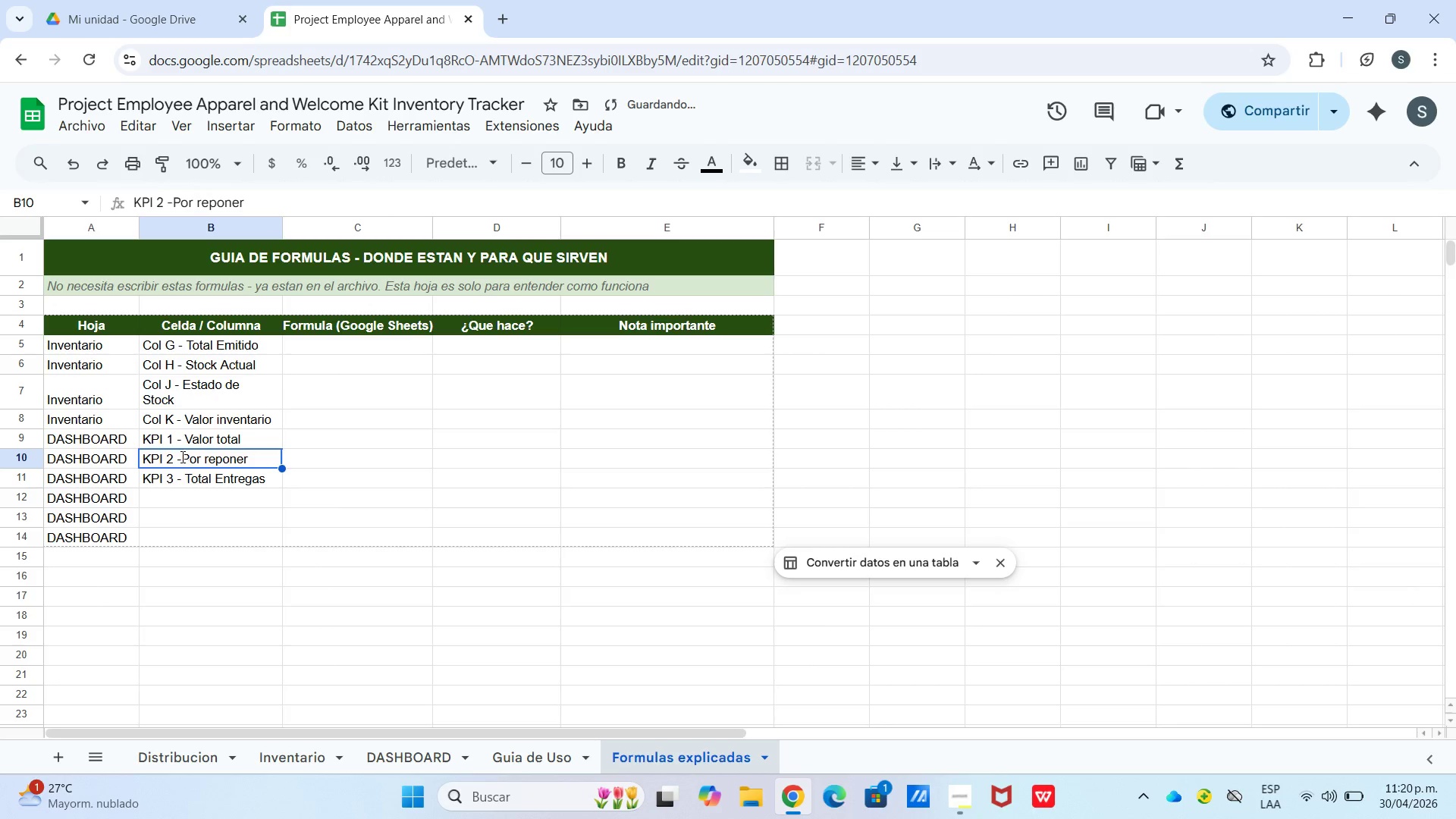 
triple_click([183, 455])
 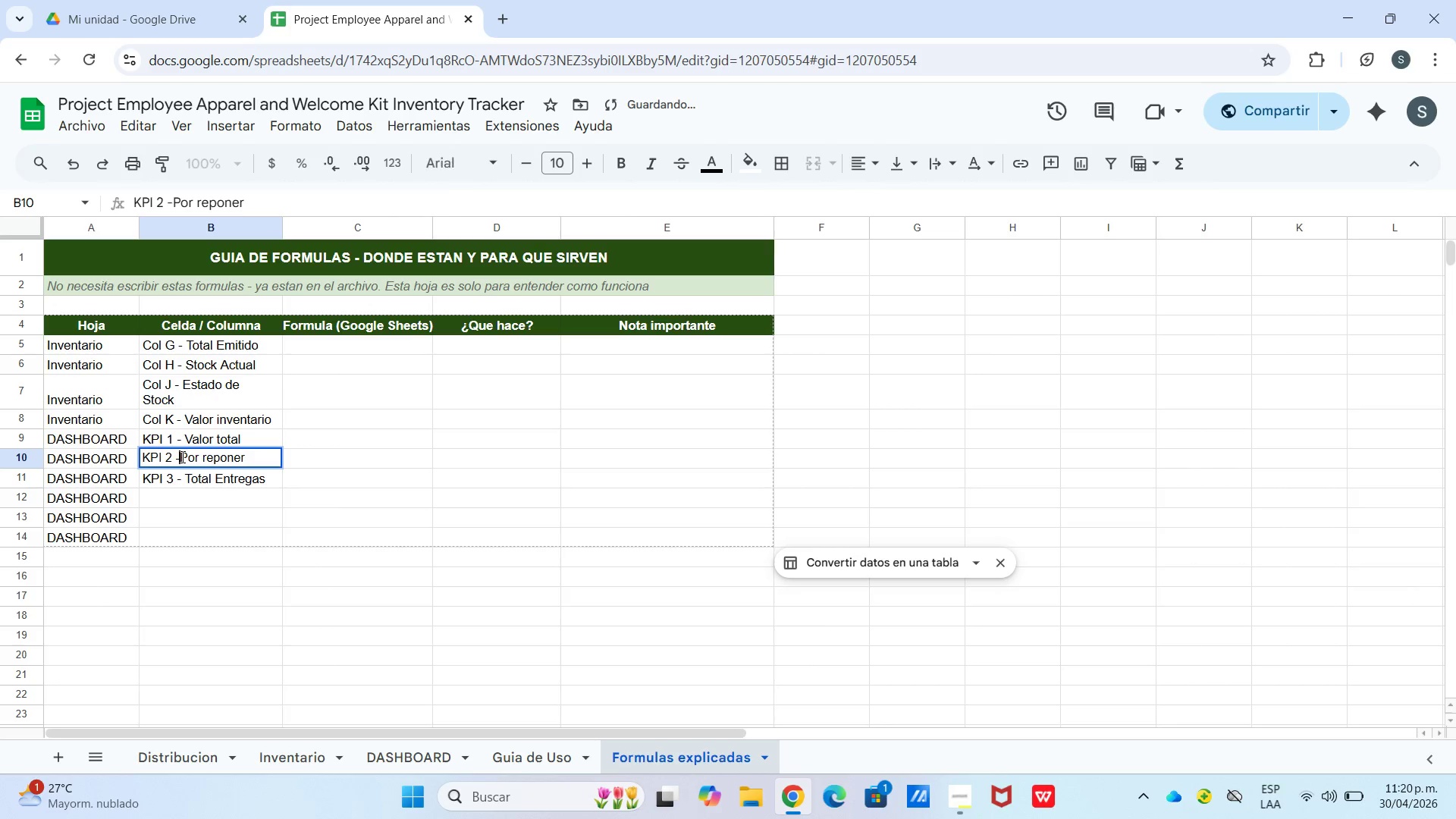 
triple_click([181, 457])
 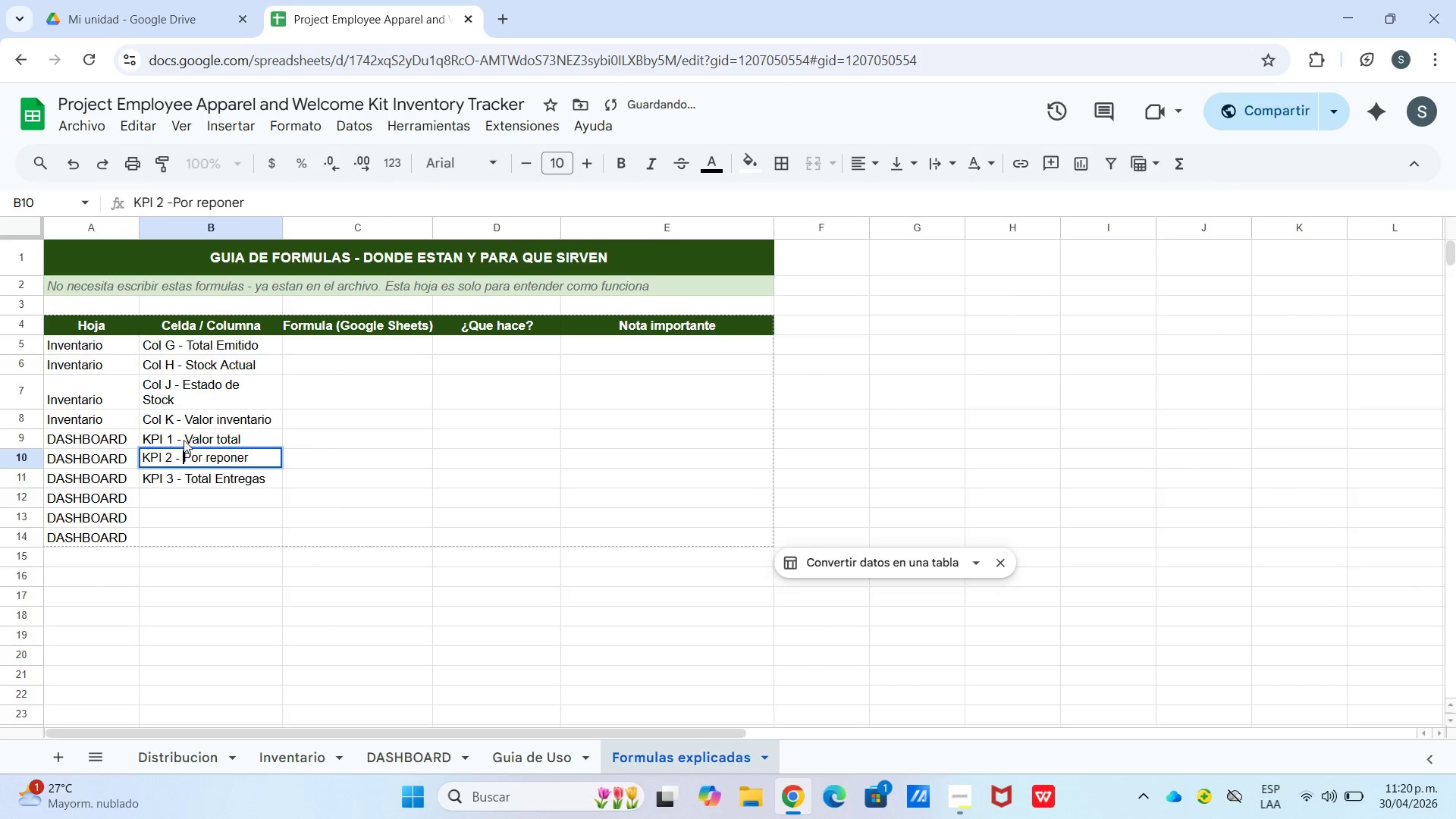 
key(Space)
 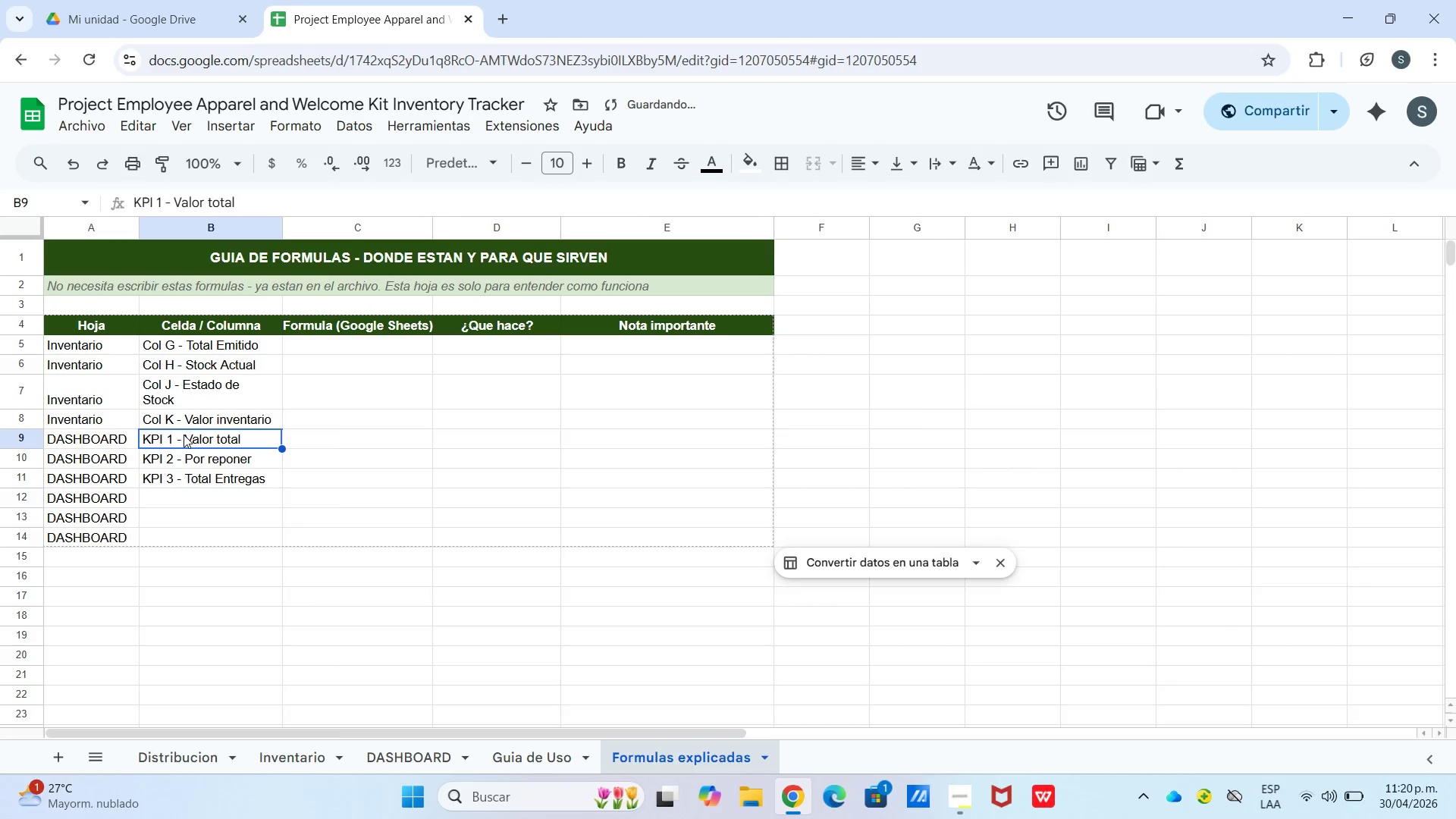 
double_click([183, 435])
 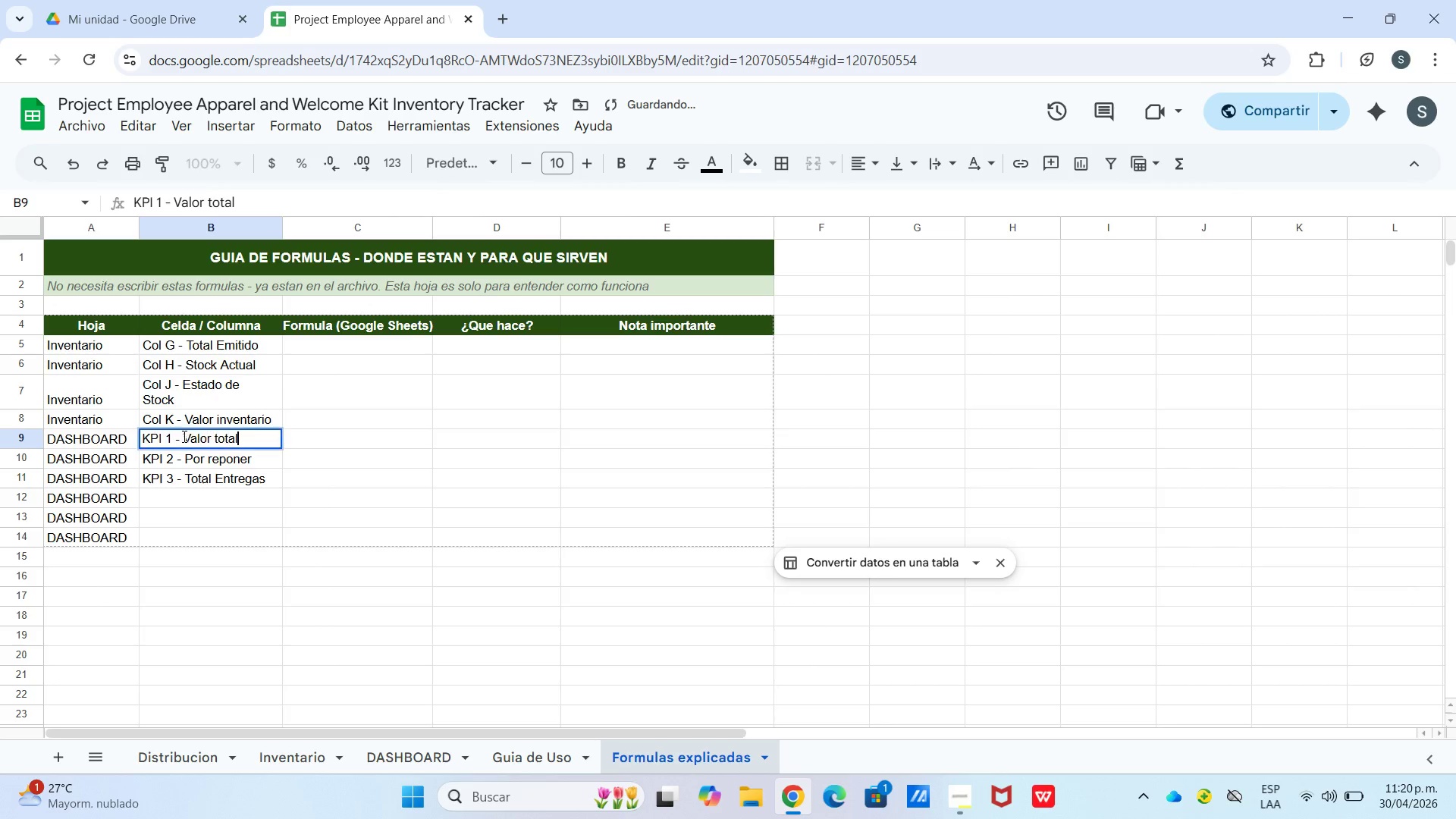 
triple_click([183, 435])
 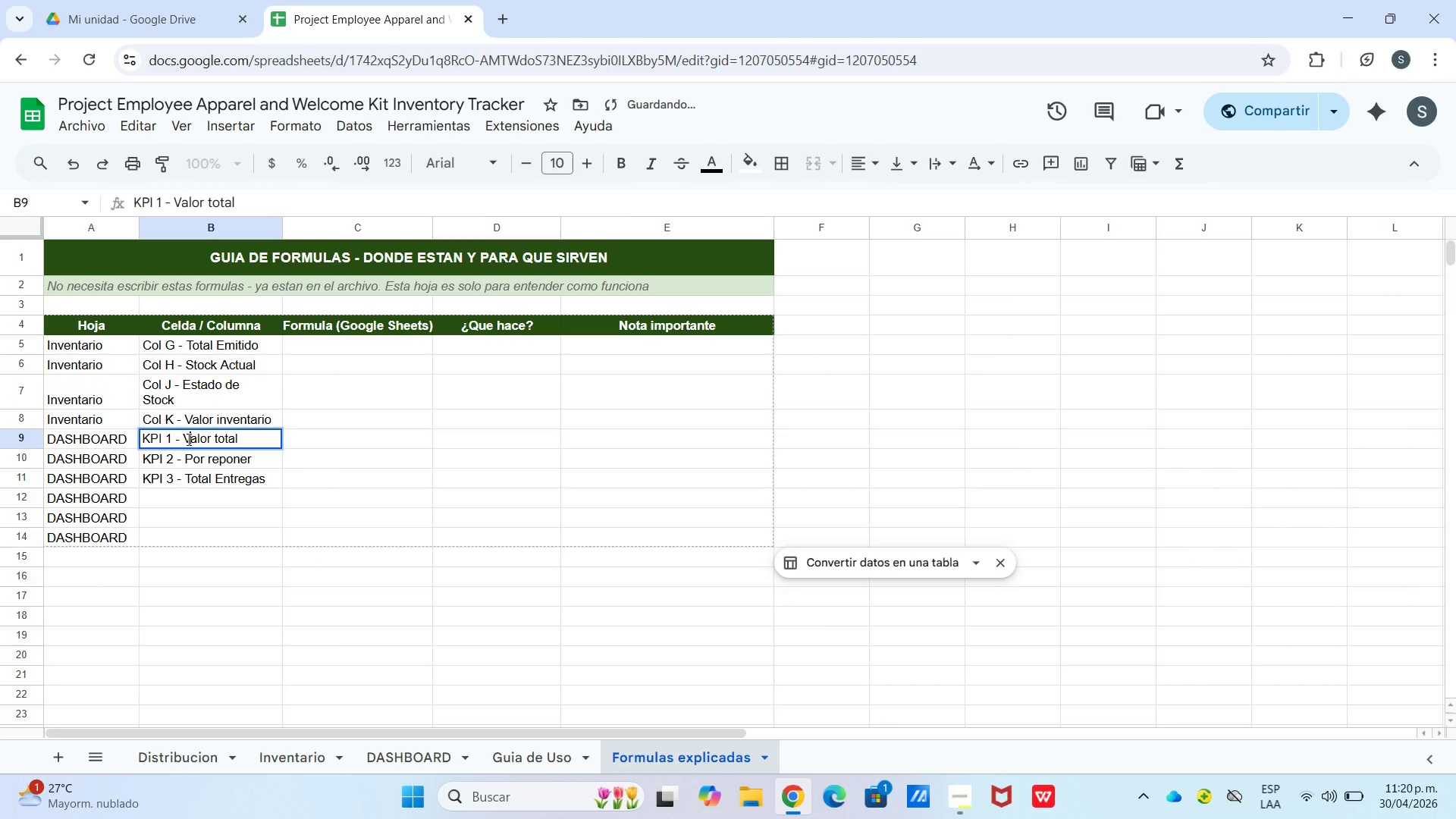 
triple_click([187, 439])
 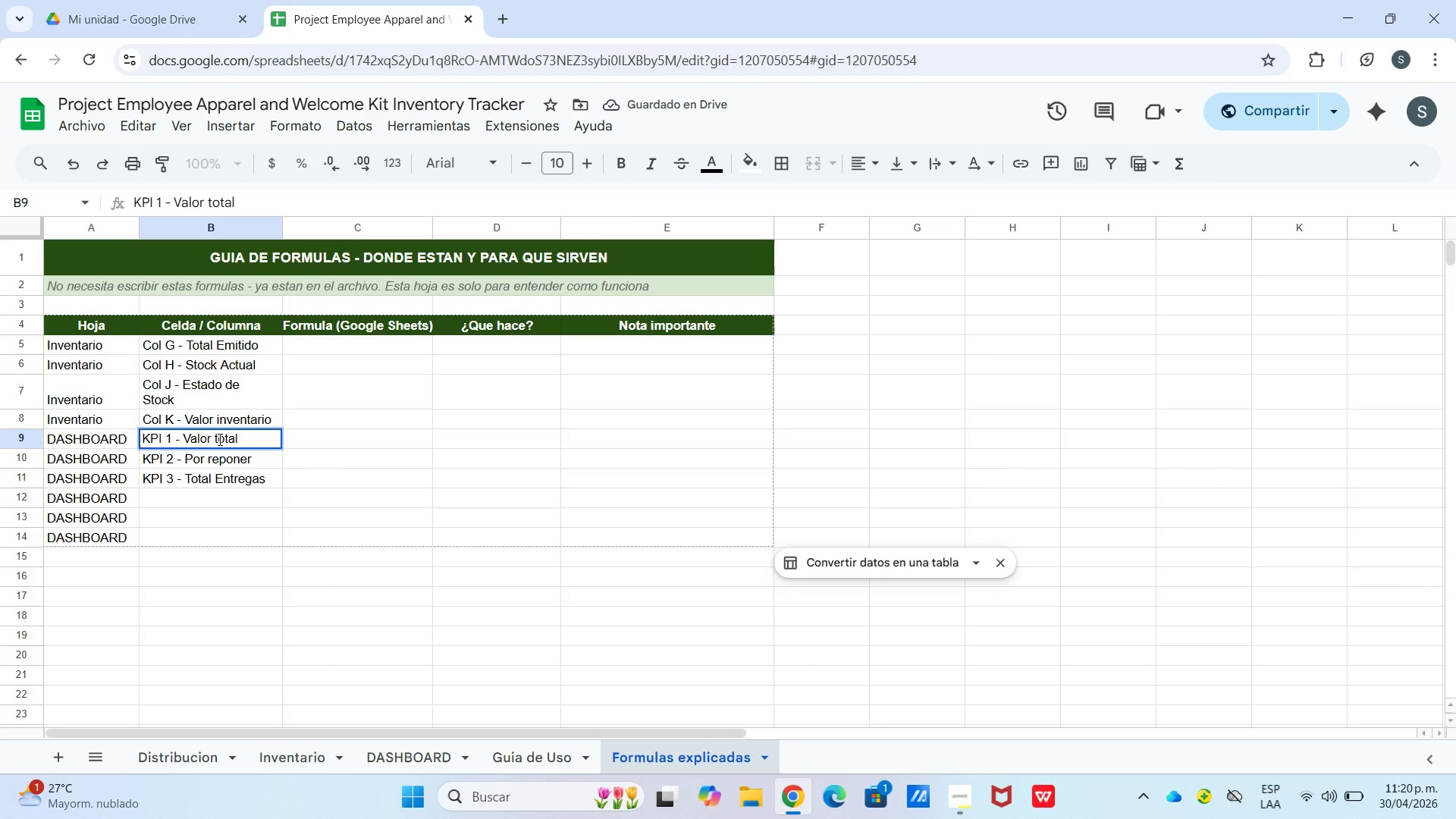 
key(Backspace)
 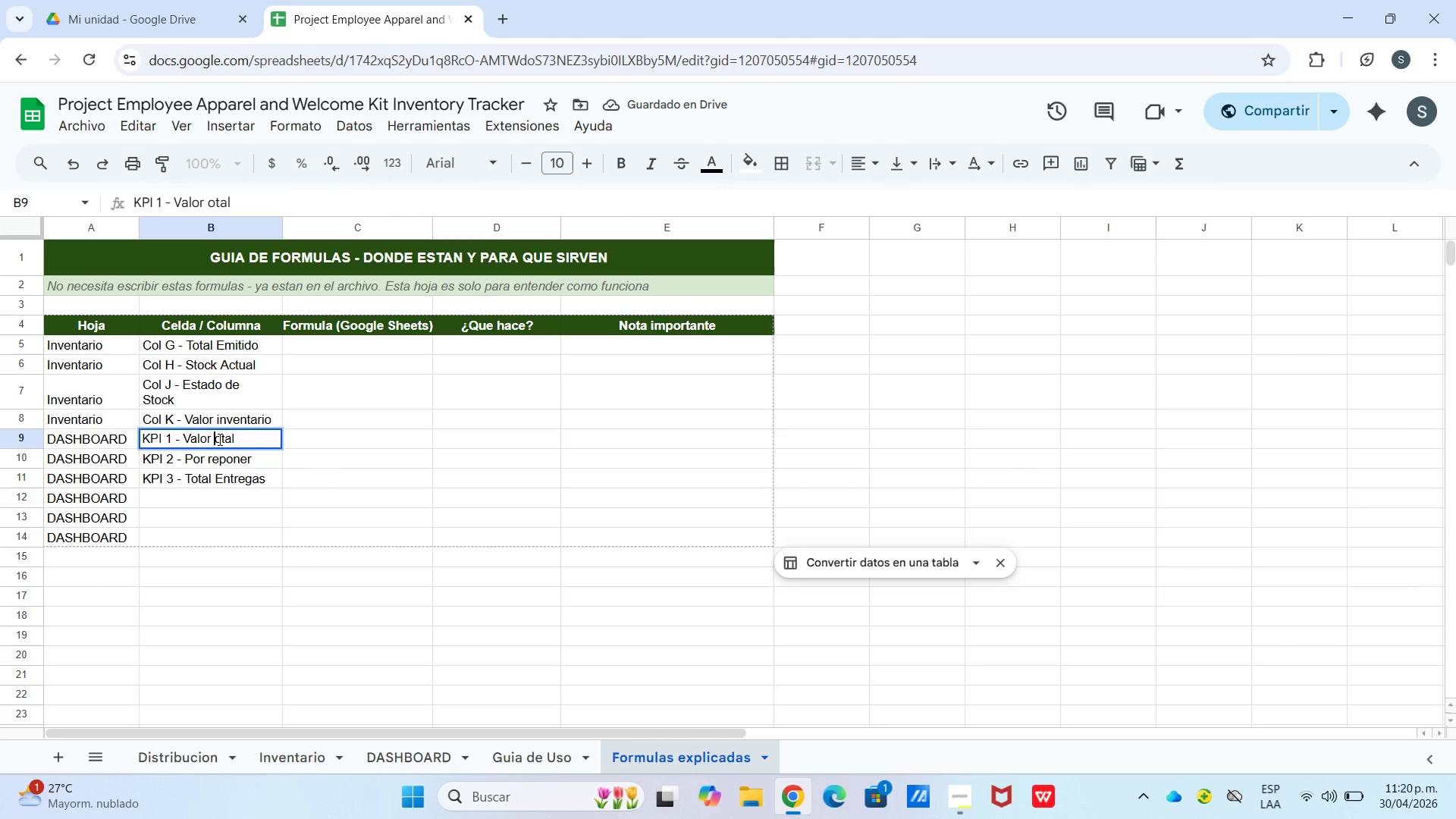 
key(Shift+T)
 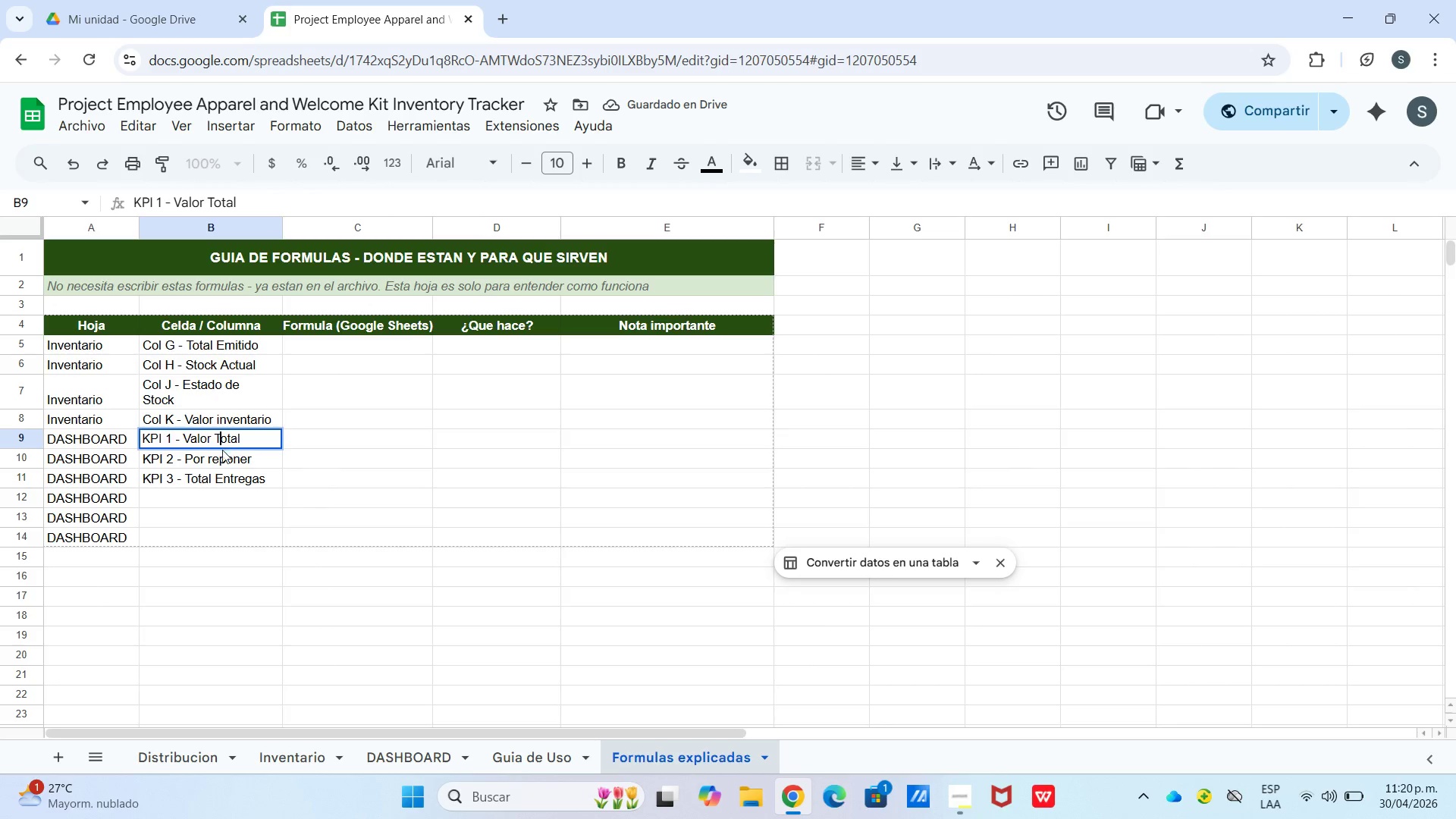 
left_click([222, 455])
 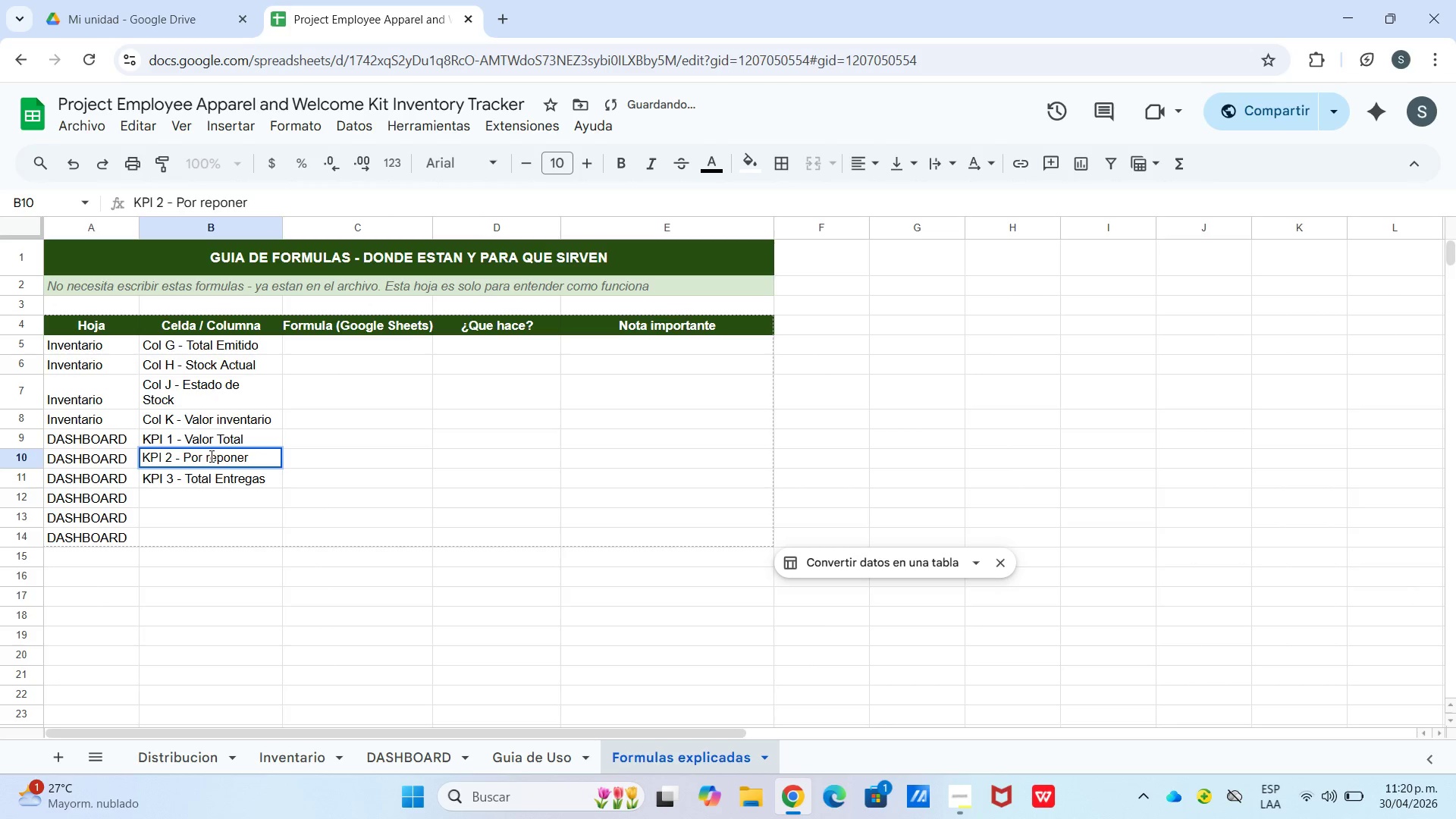 
hold_key(key=ShiftLeft, duration=0.39)
 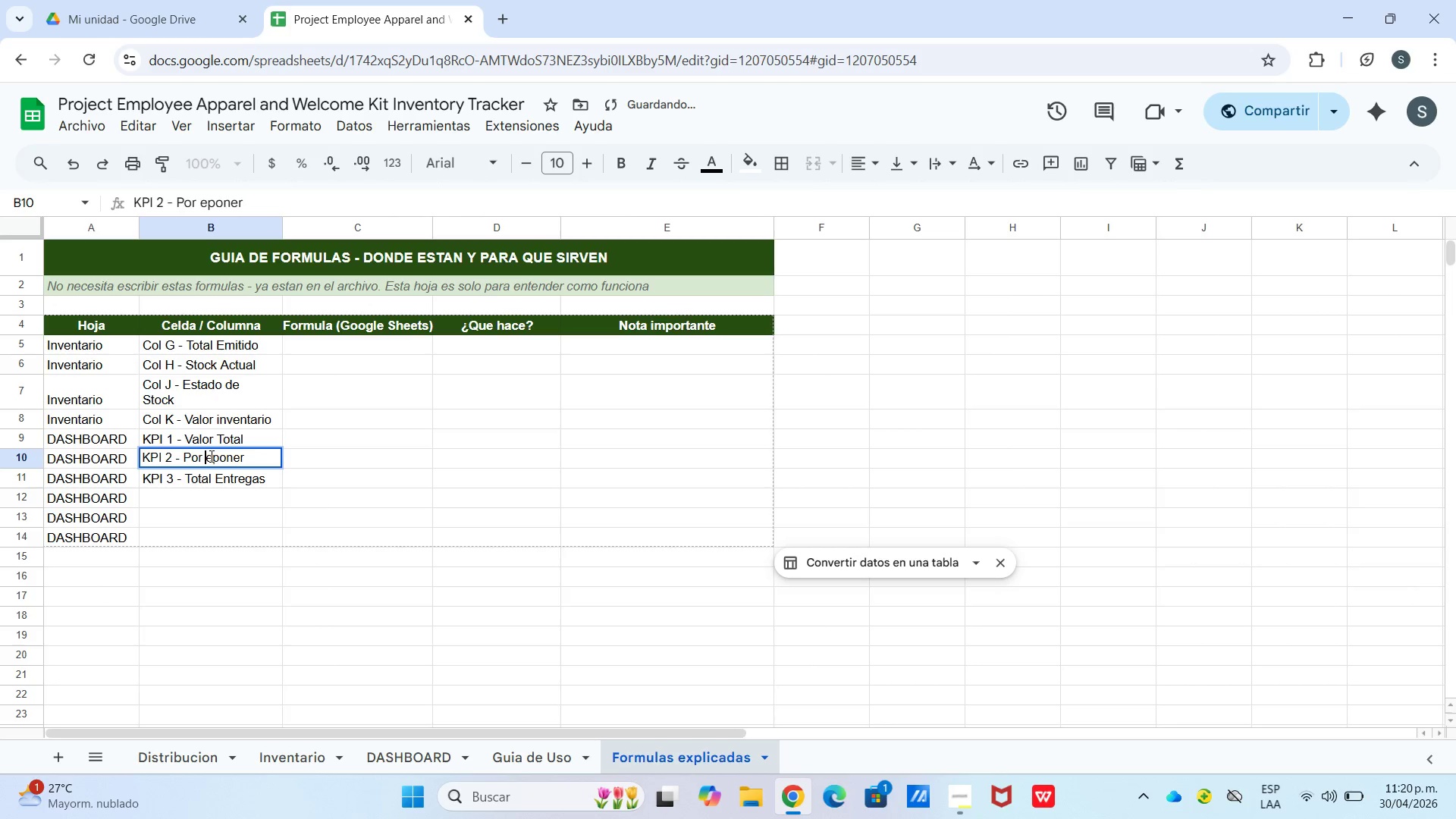 
key(Backspace)
 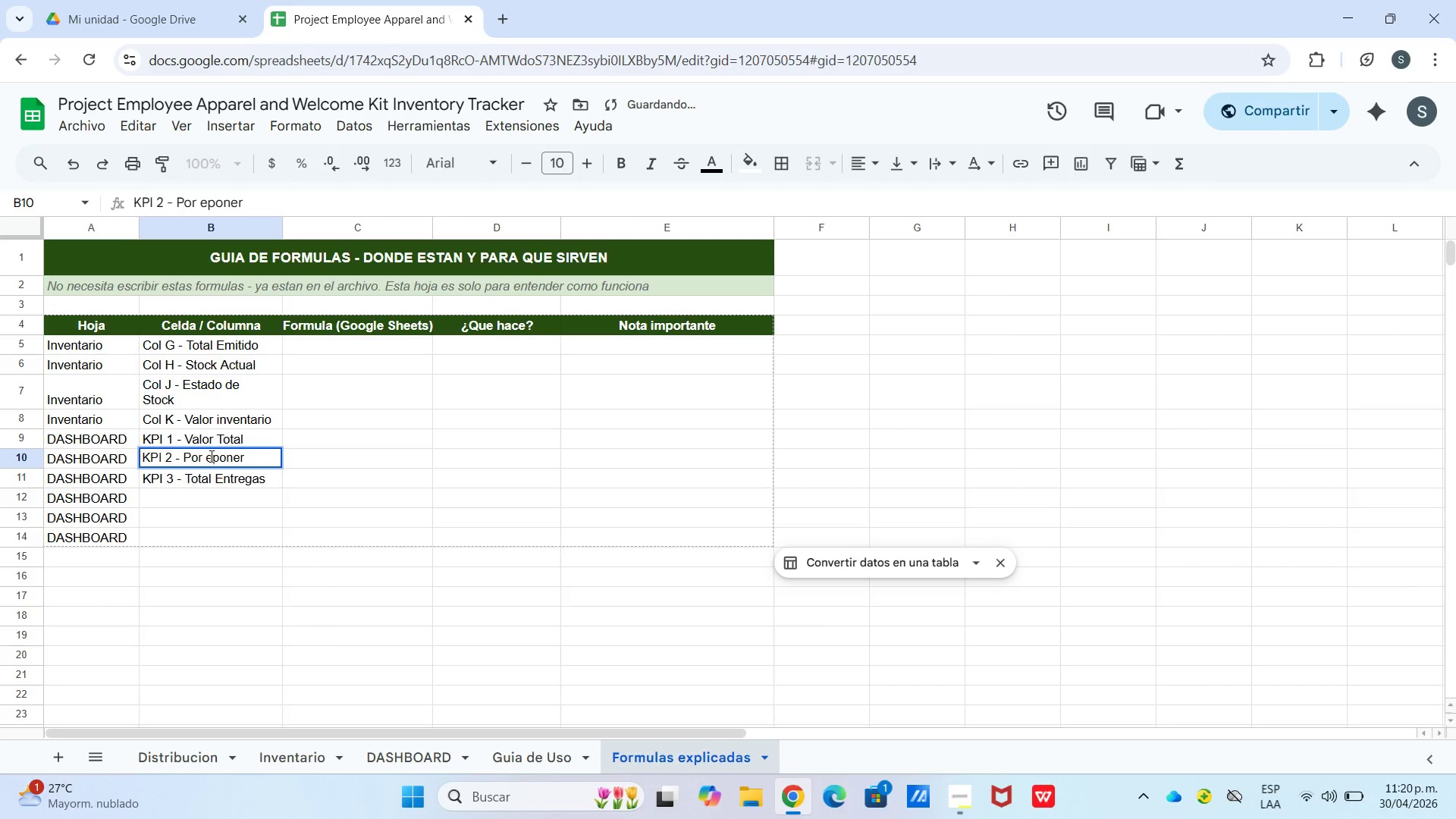 
key(Shift+R)
 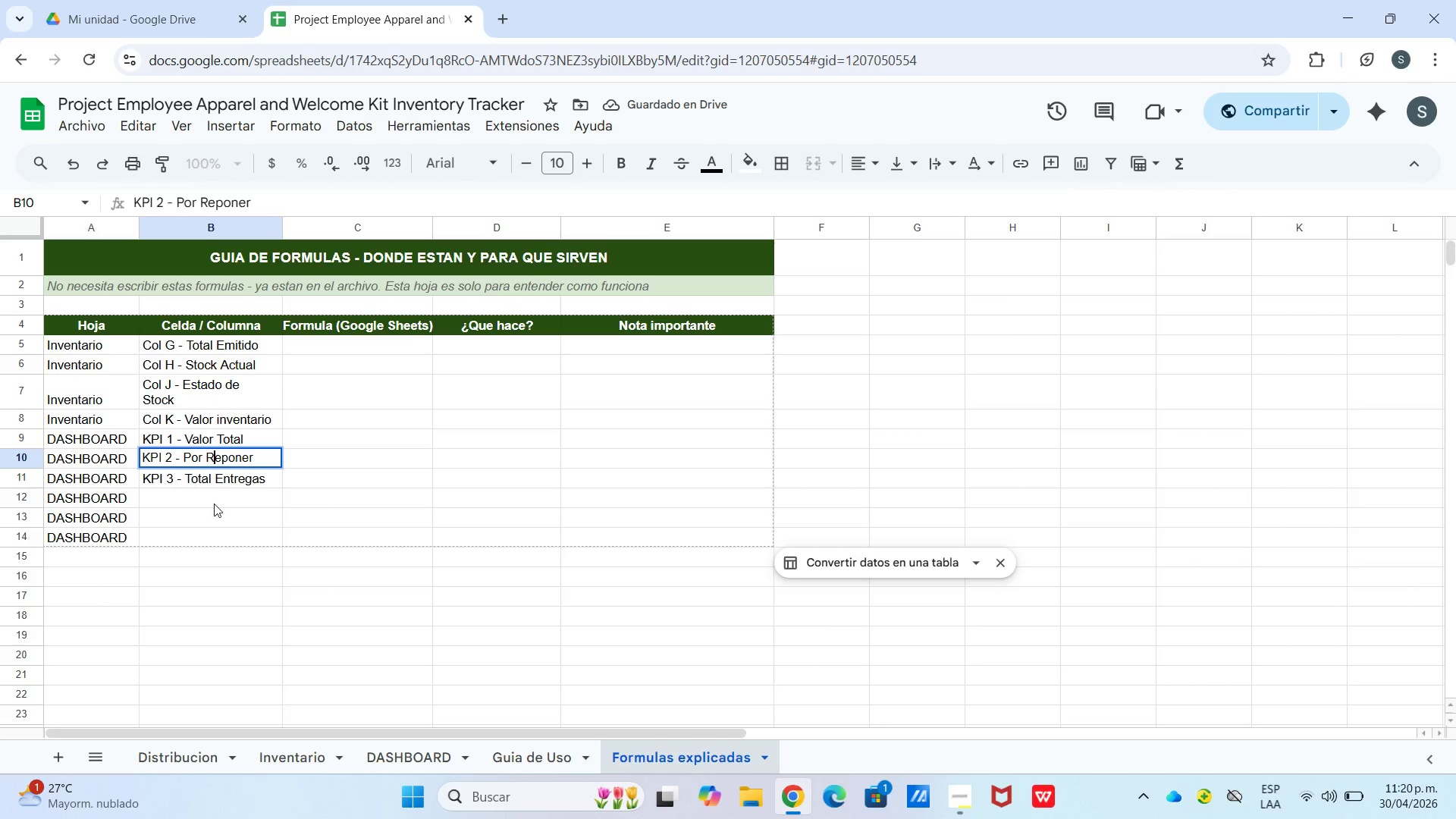 
left_click([214, 504])
 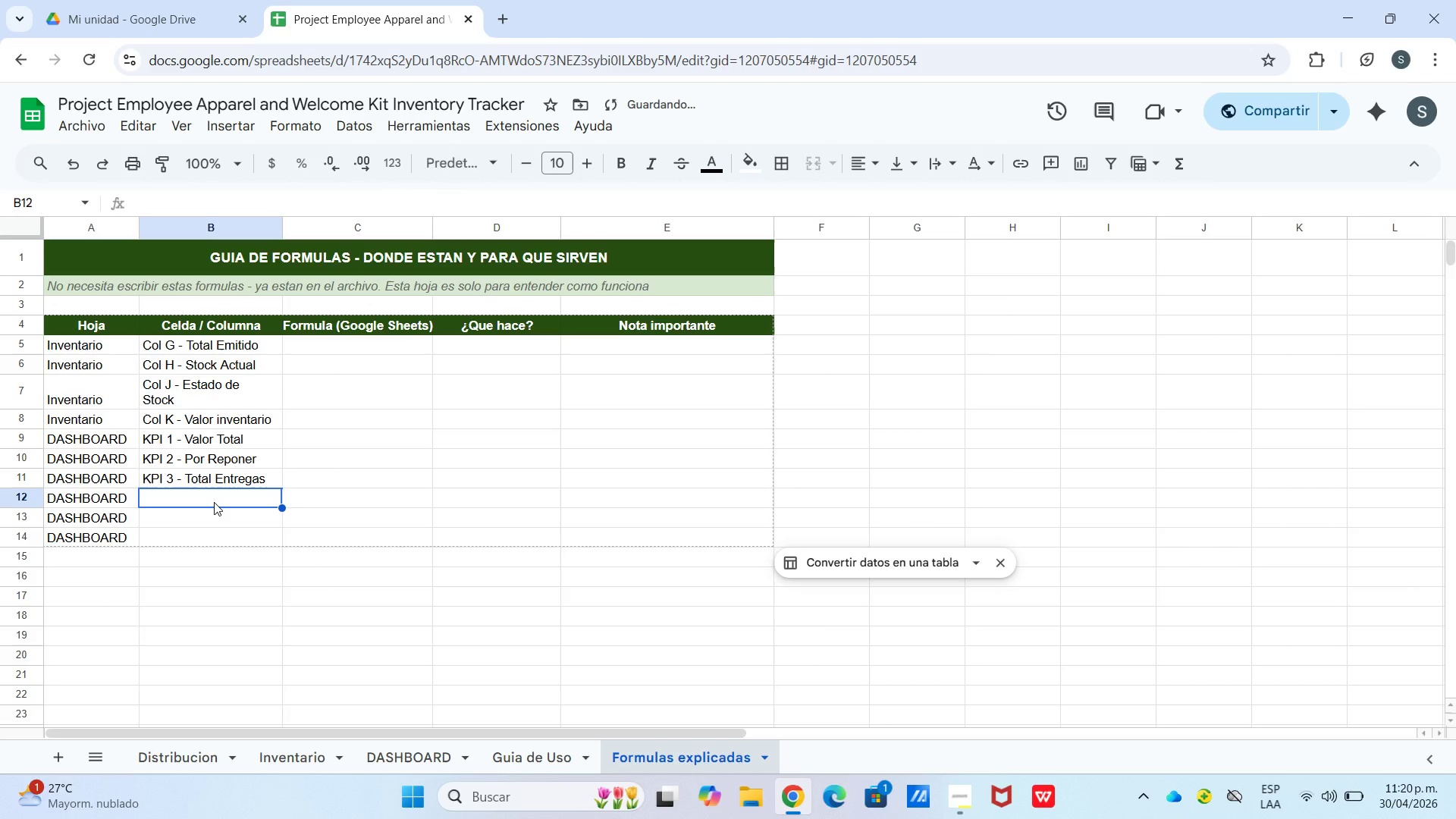 
type(Top 3 - ID Articulo)
 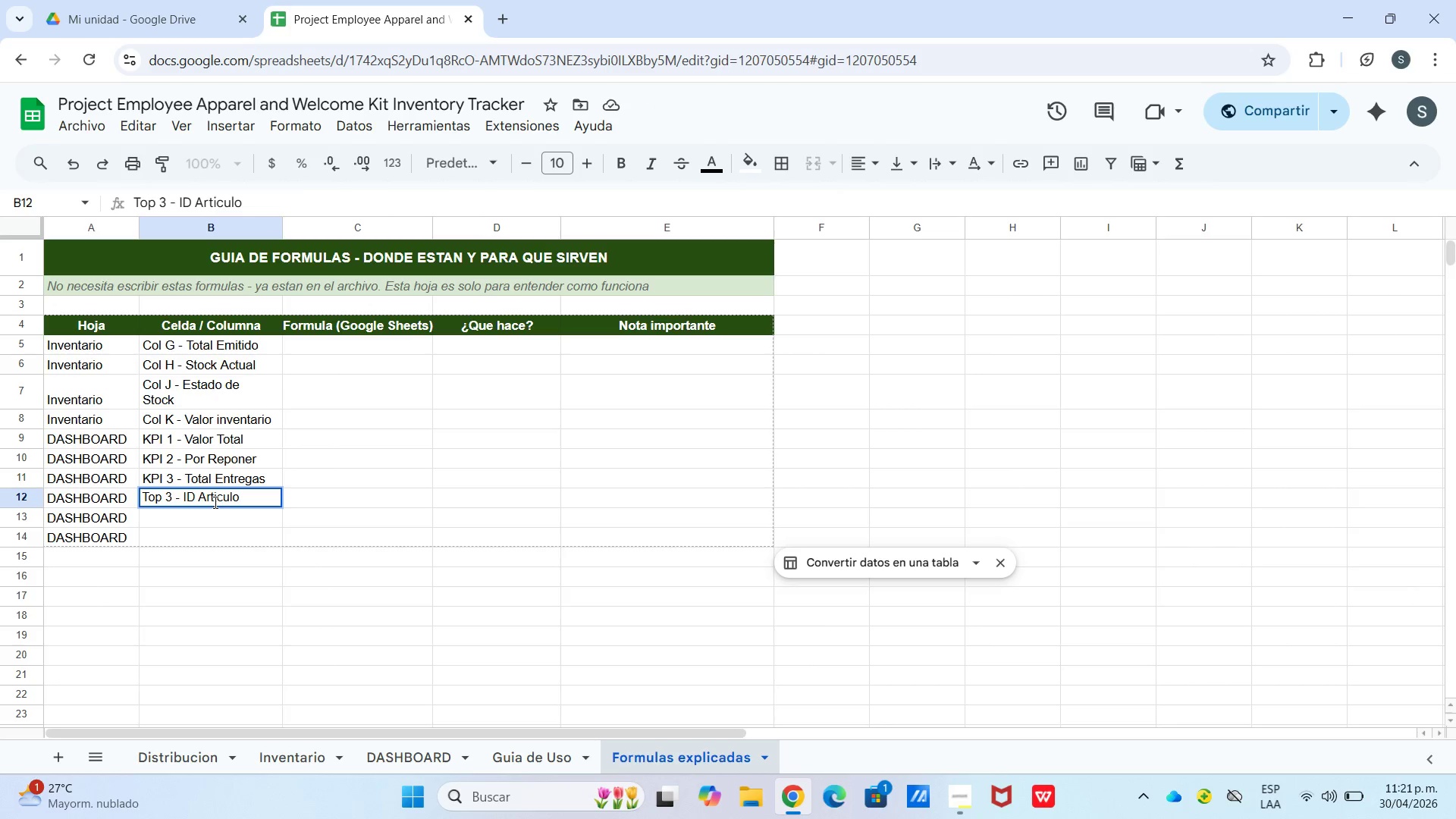 
key(Enter)
 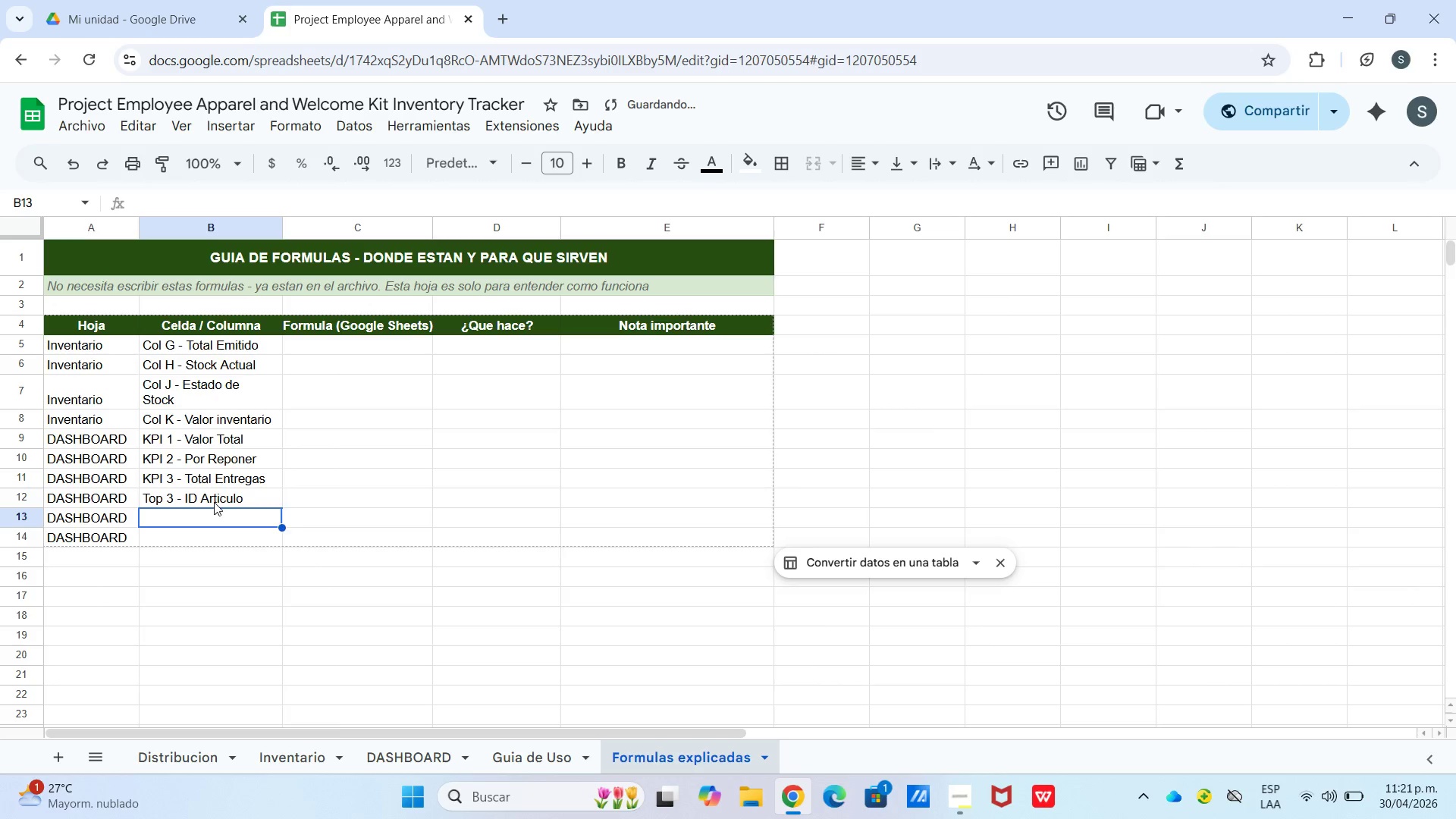 
type(Resumen - Articulos)
 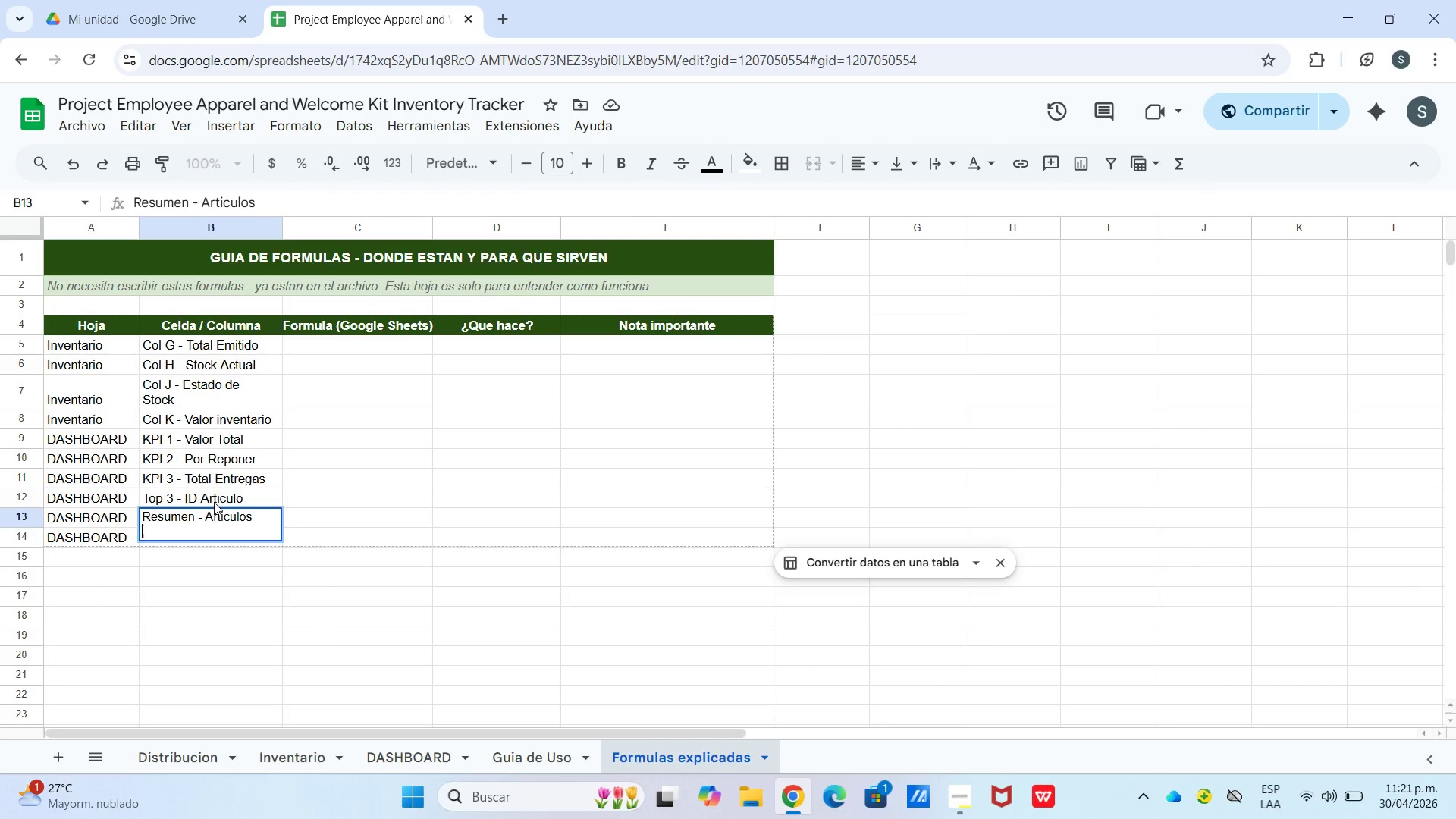 
key(Control+Enter)
 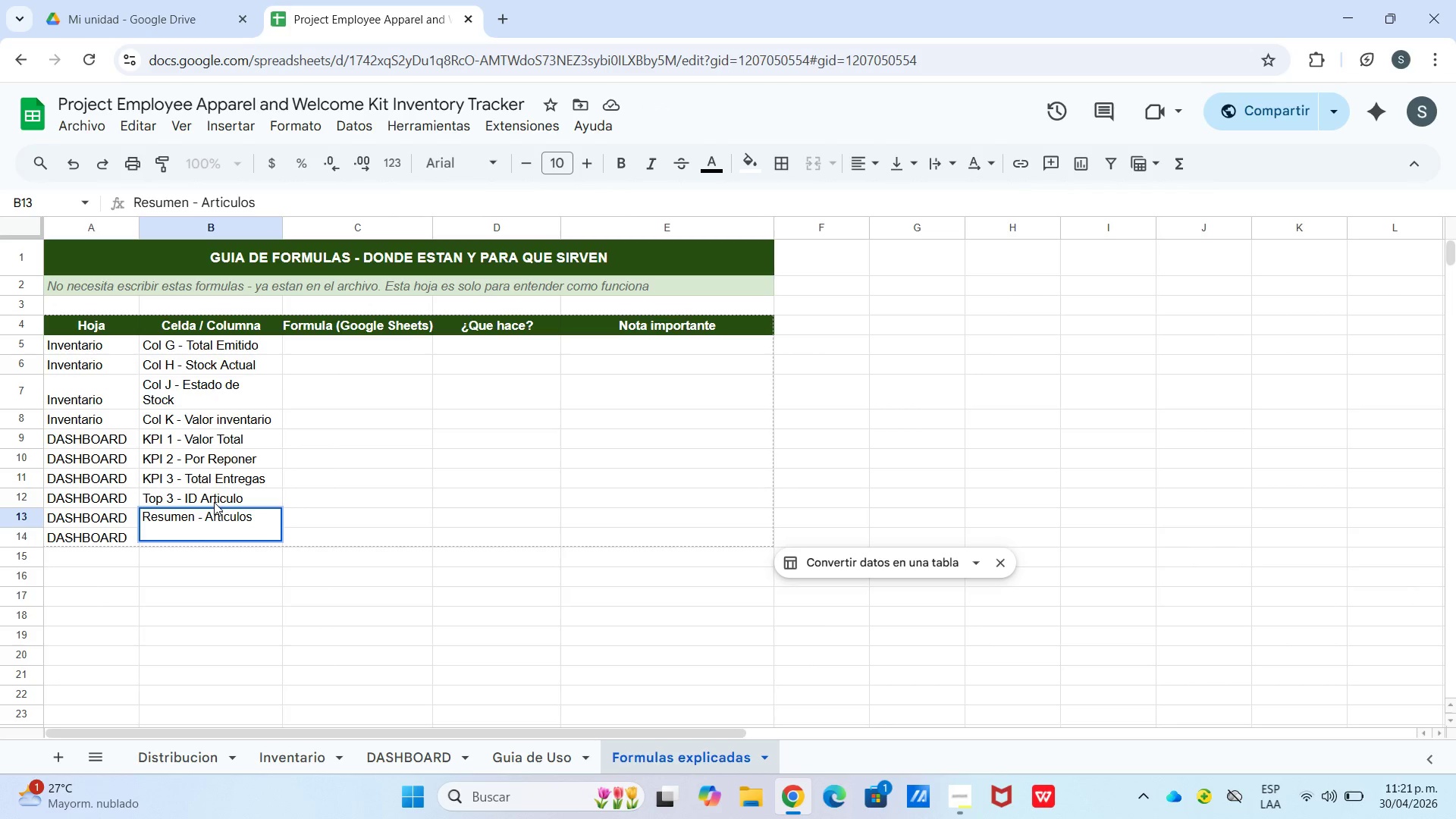 
type(OK)
 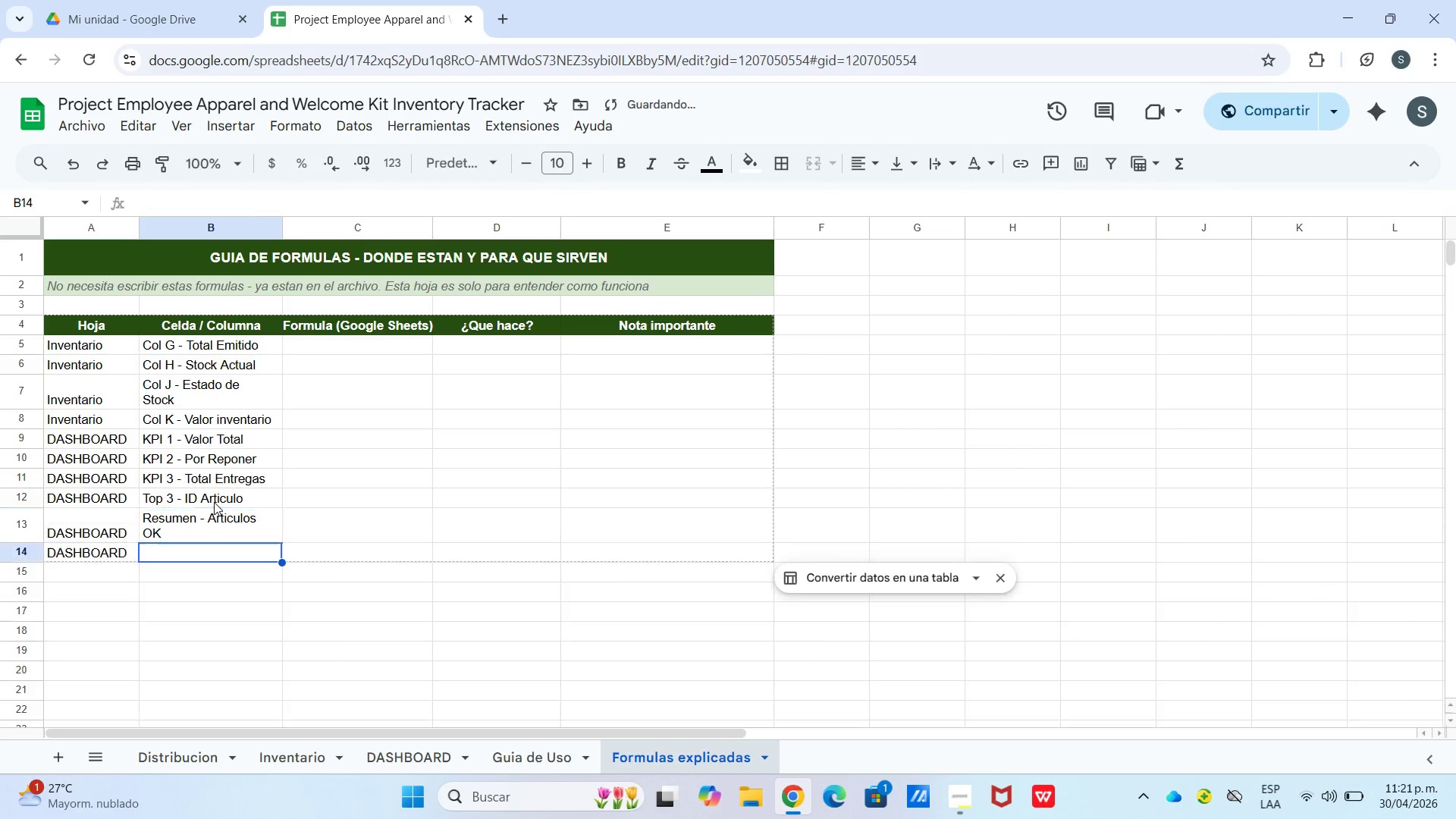 
key(Enter)
 